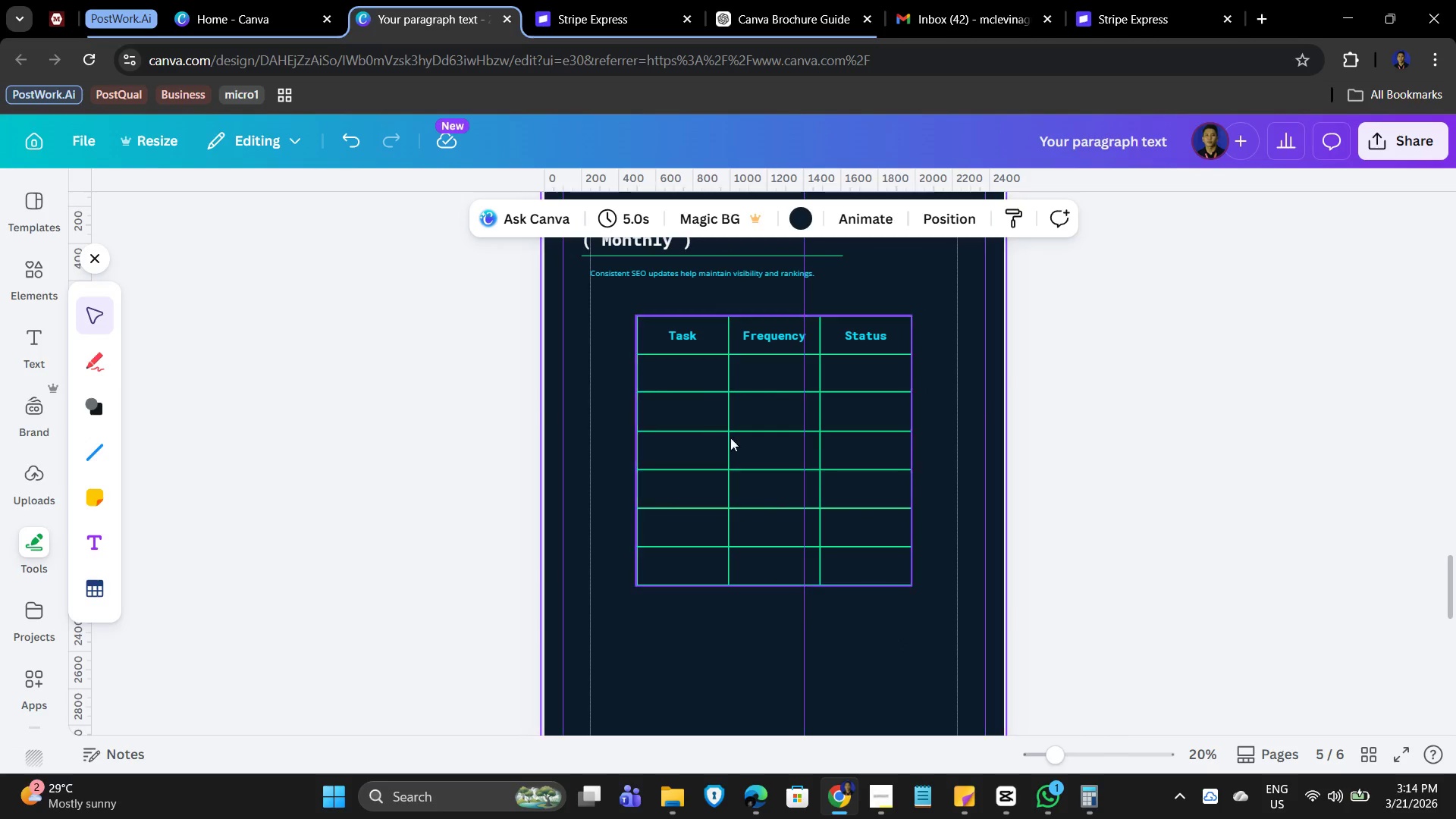 
left_click([672, 368])
 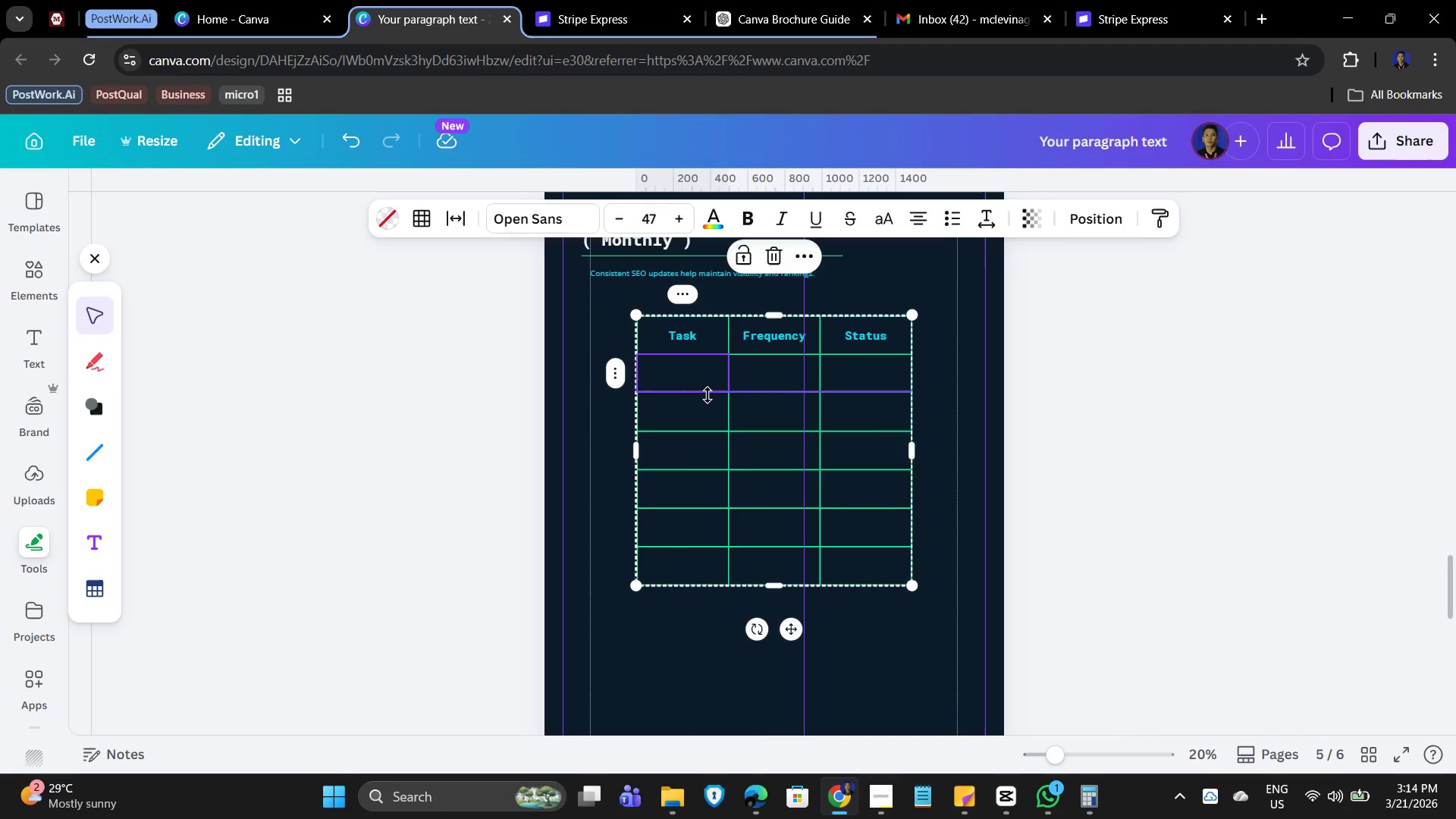 
wait(5.14)
 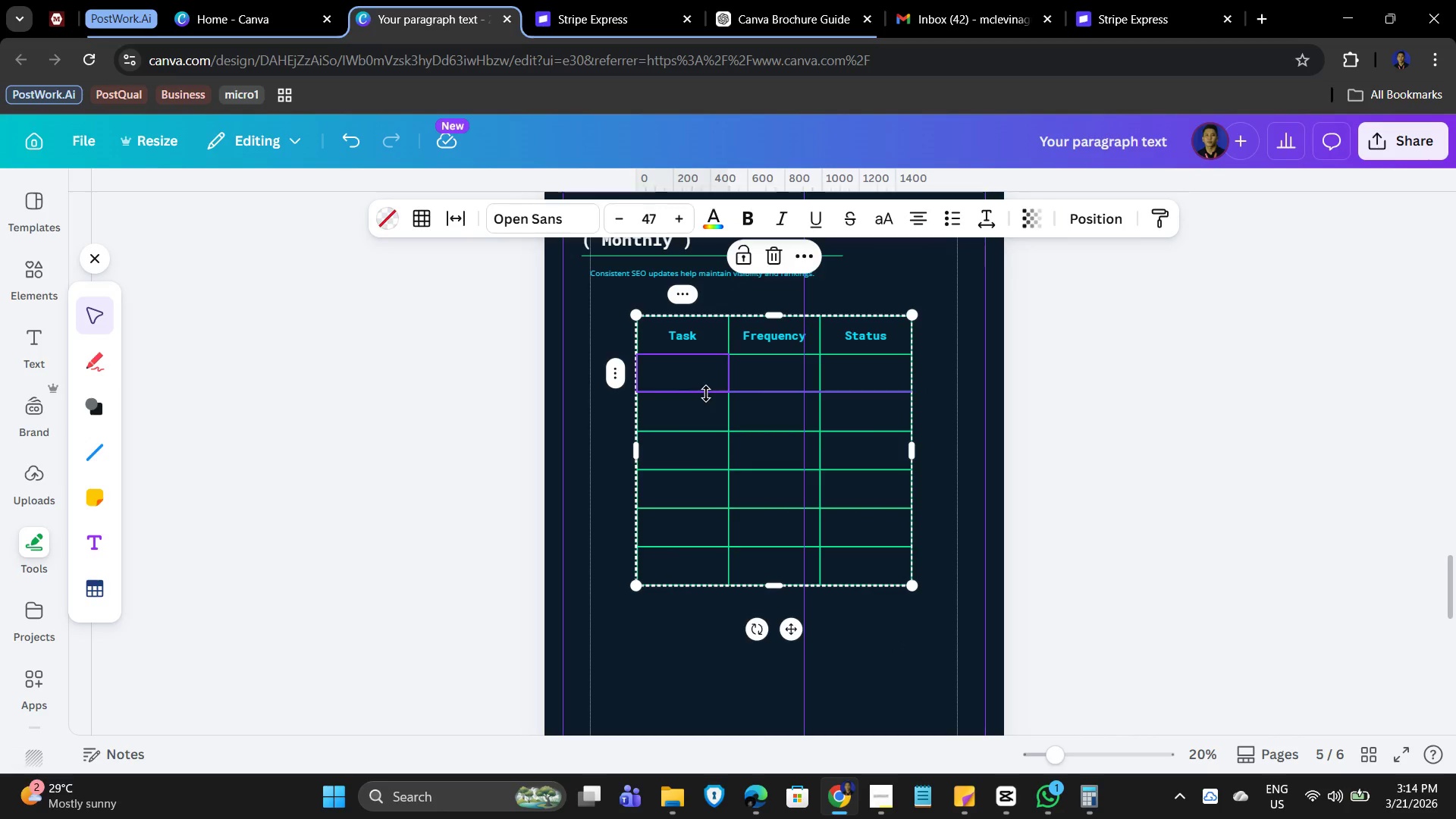 
type(Update meta titles & description)
 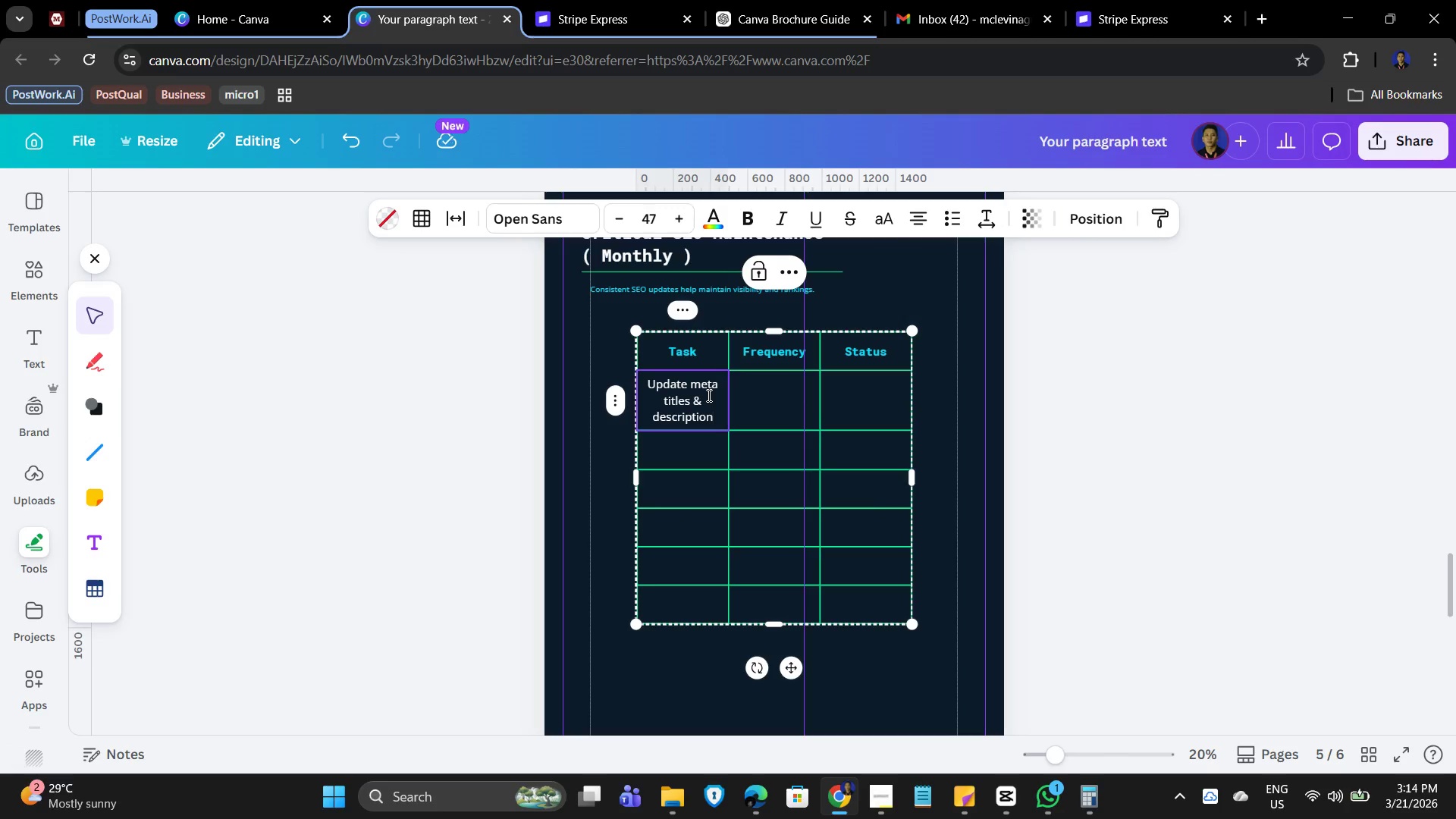 
key(S)
 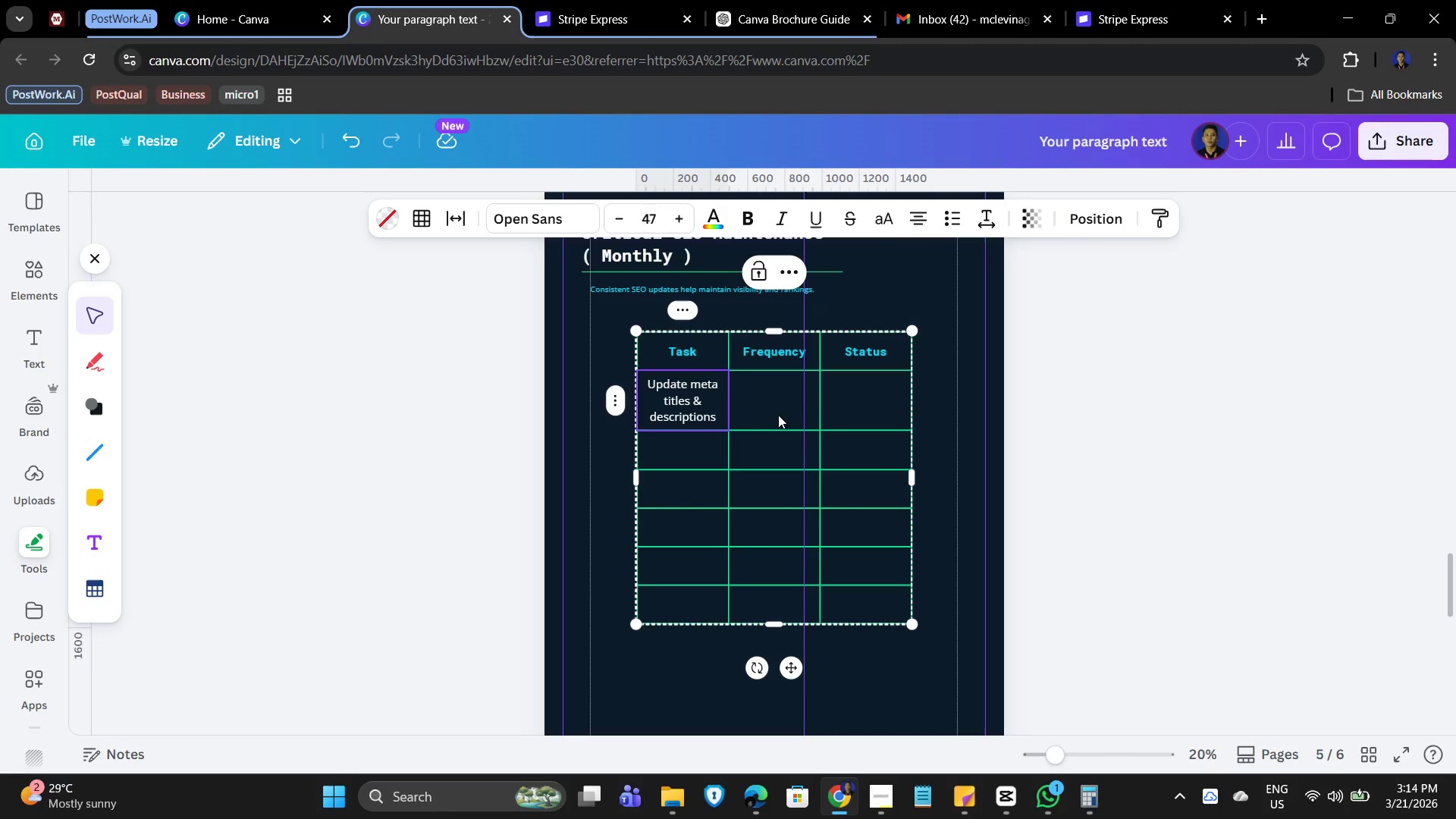 
wait(5.11)
 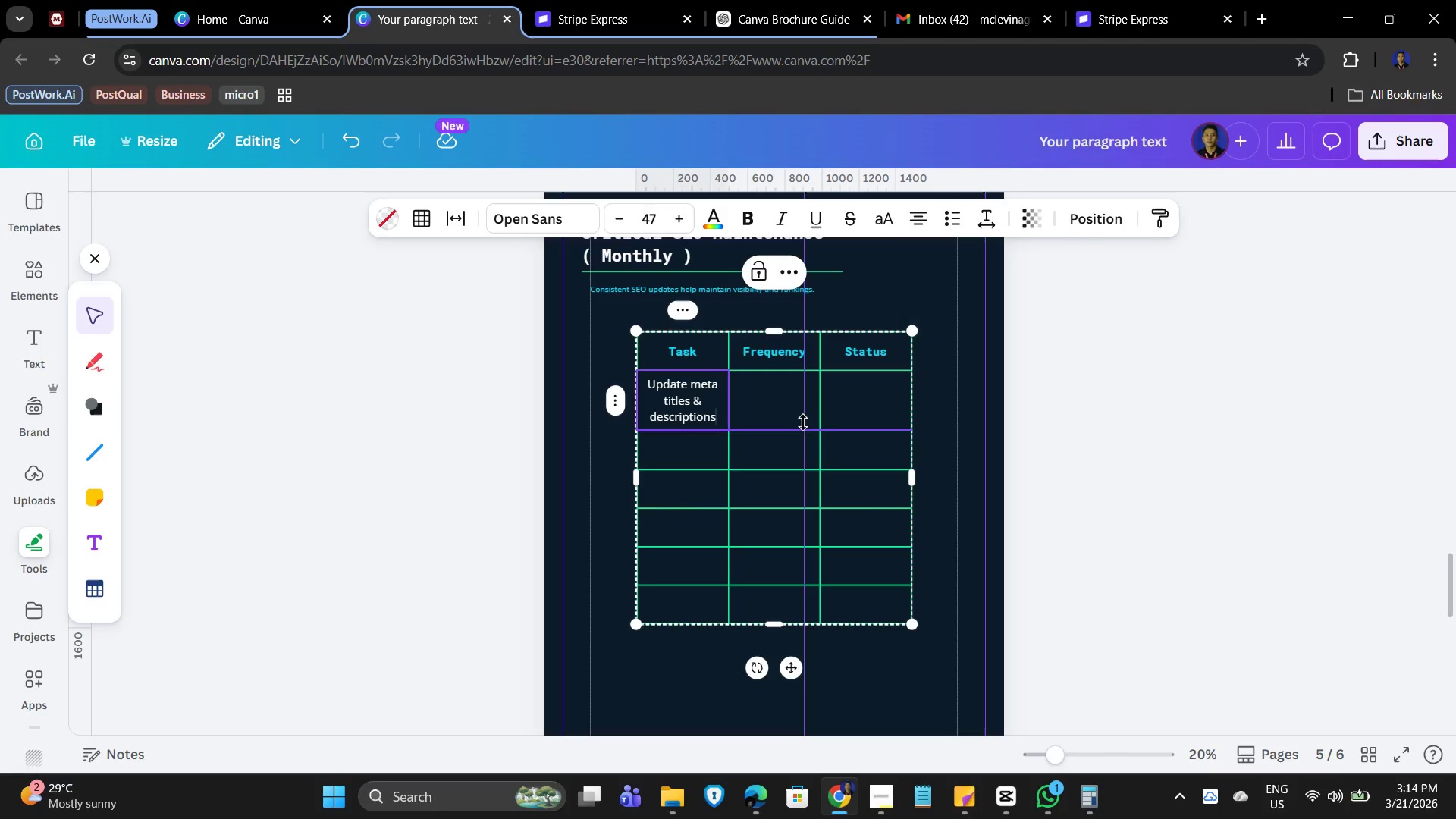 
left_click([779, 401])
 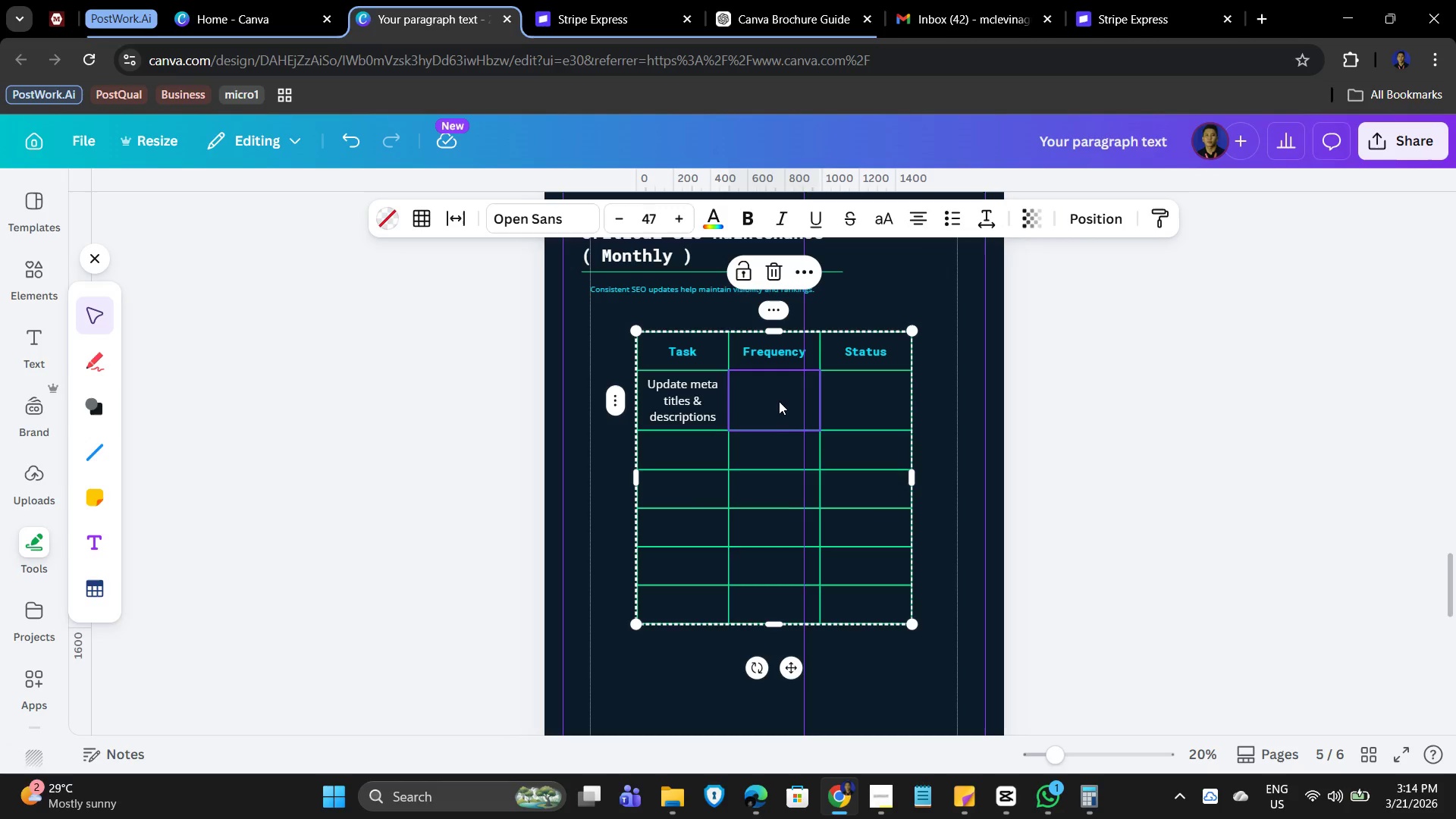 
type(Monthly)
 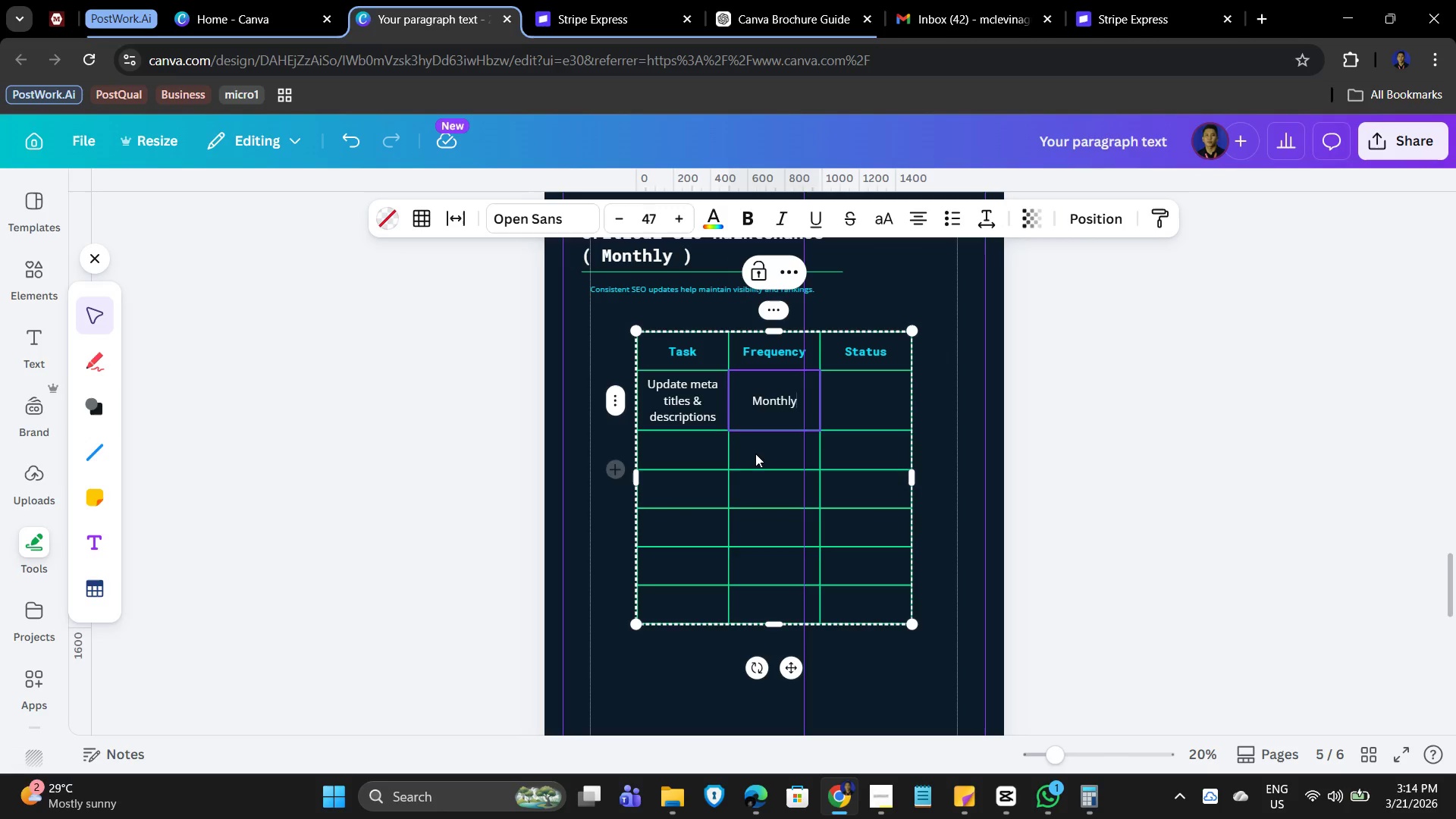 
left_click([782, 398])
 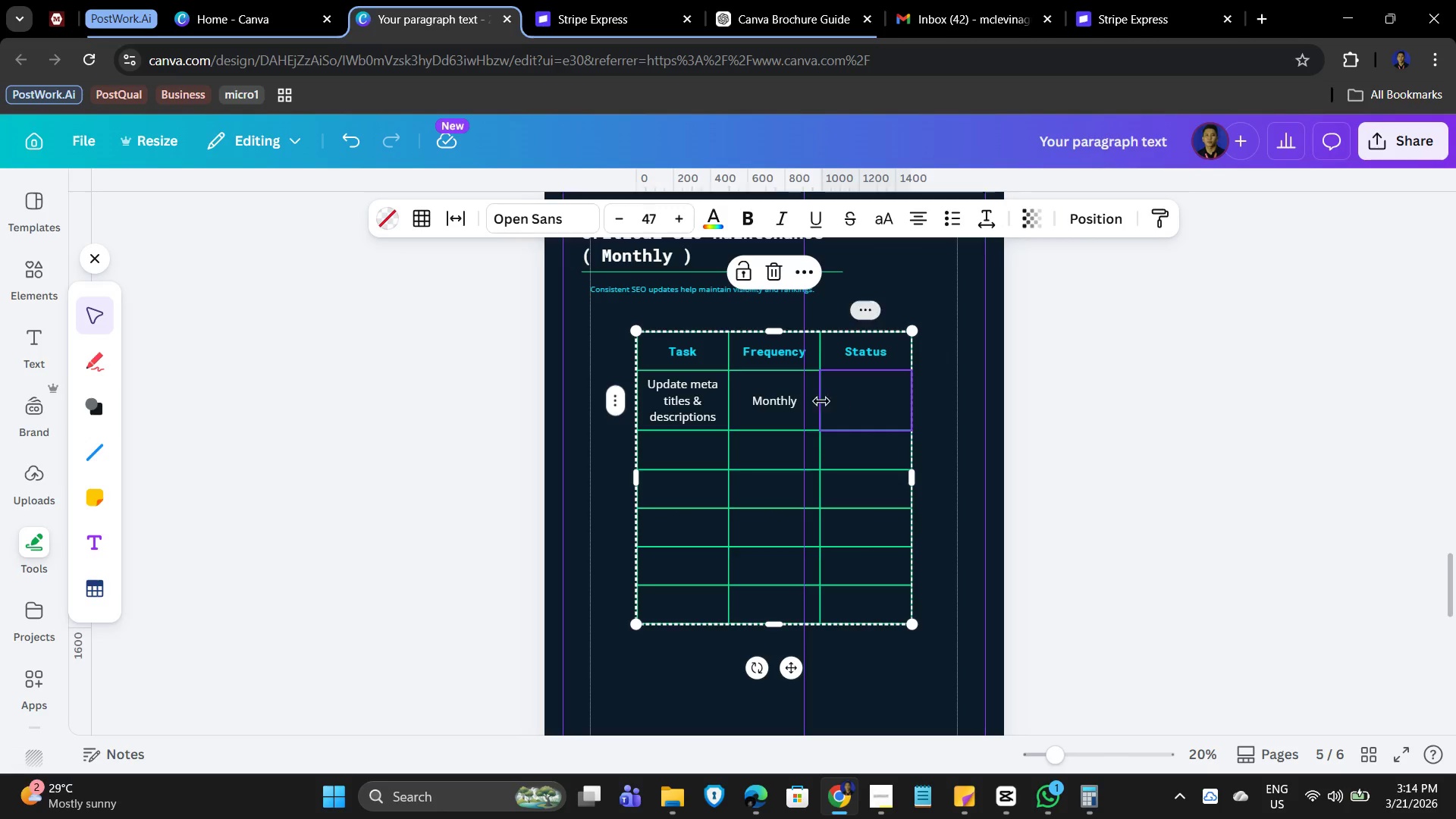 
double_click([775, 408])
 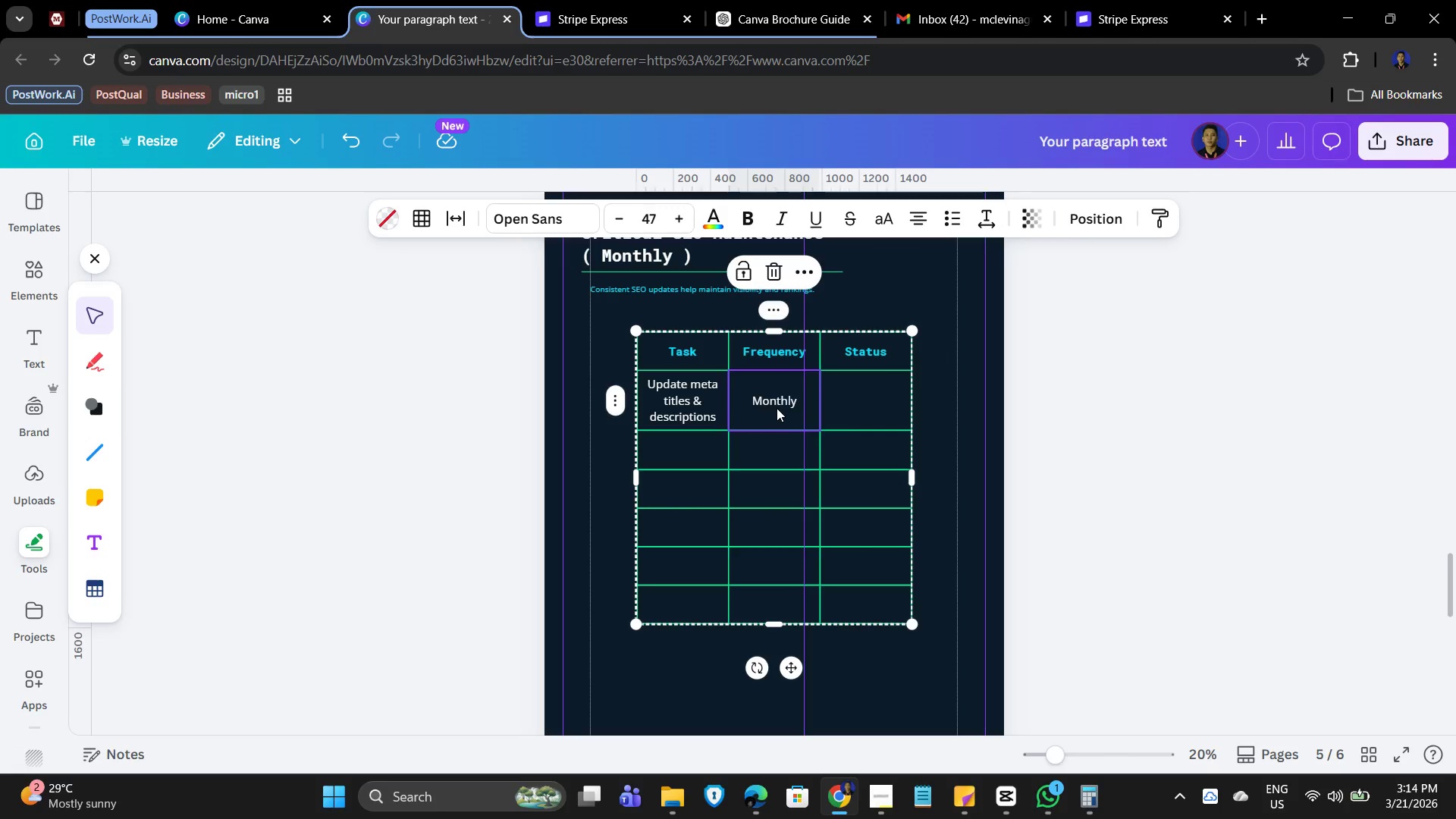 
key(Control+C)
 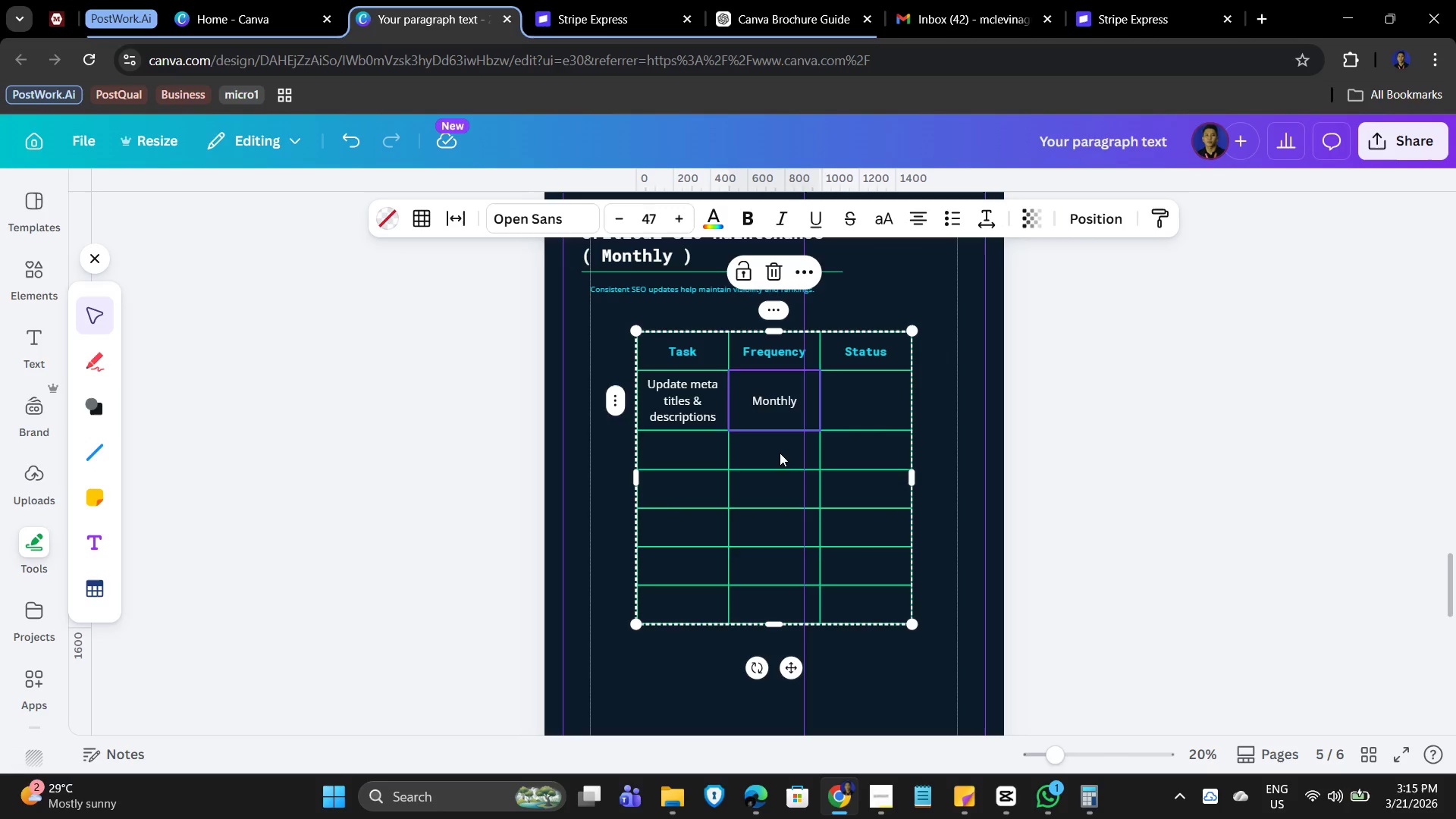 
left_click([780, 453])
 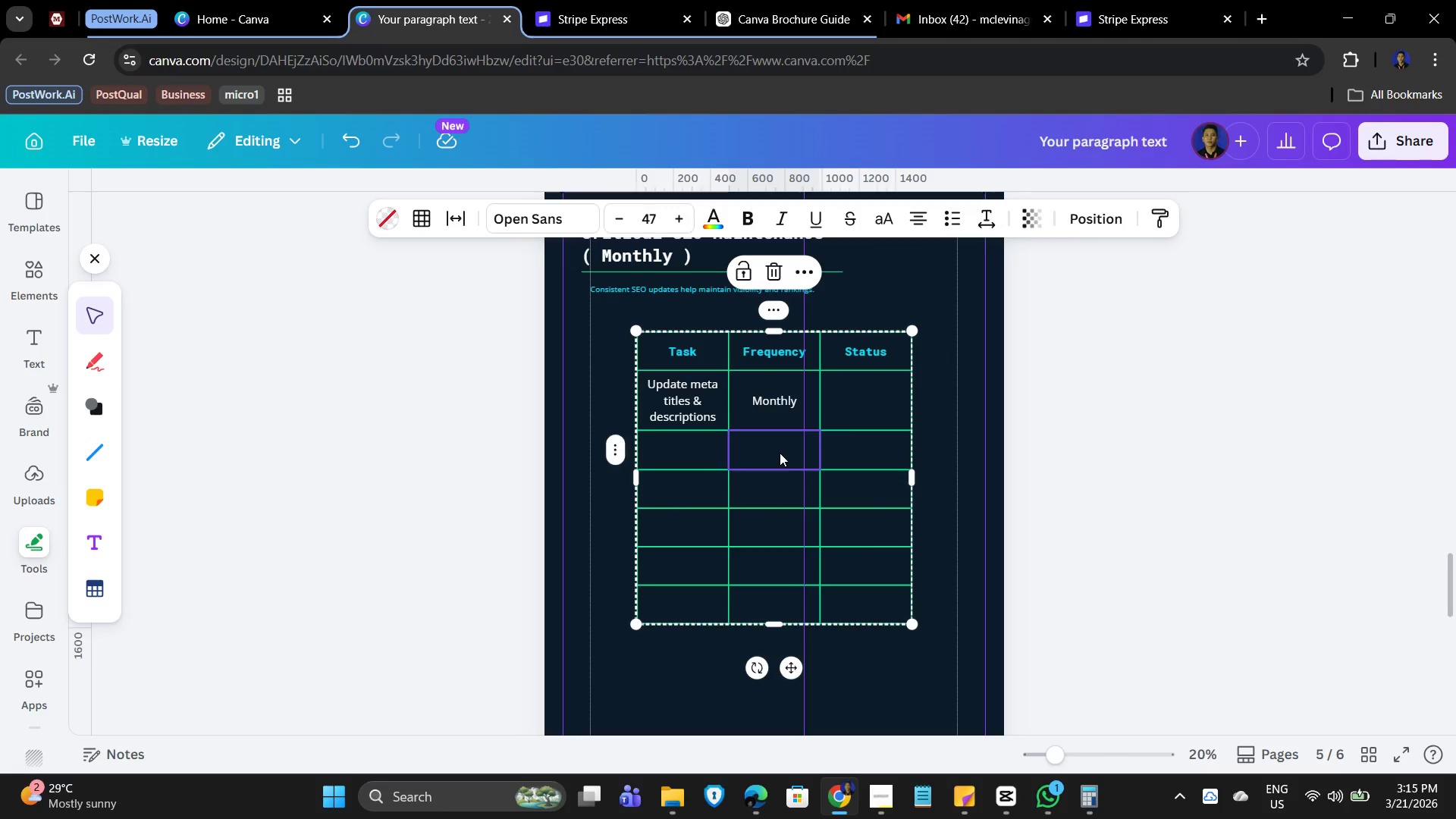 
key(Control+V)
 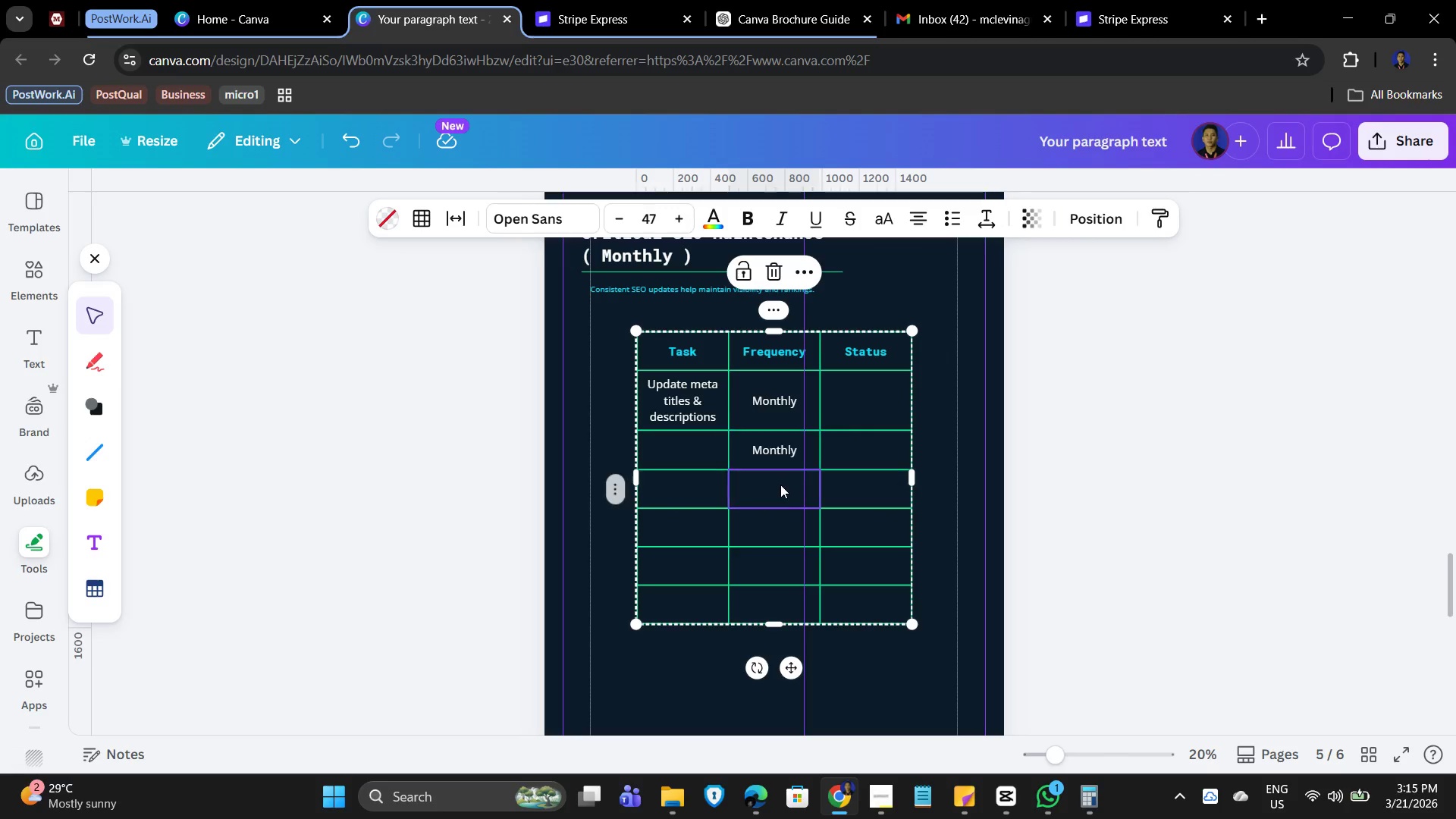 
key(Control+V)
 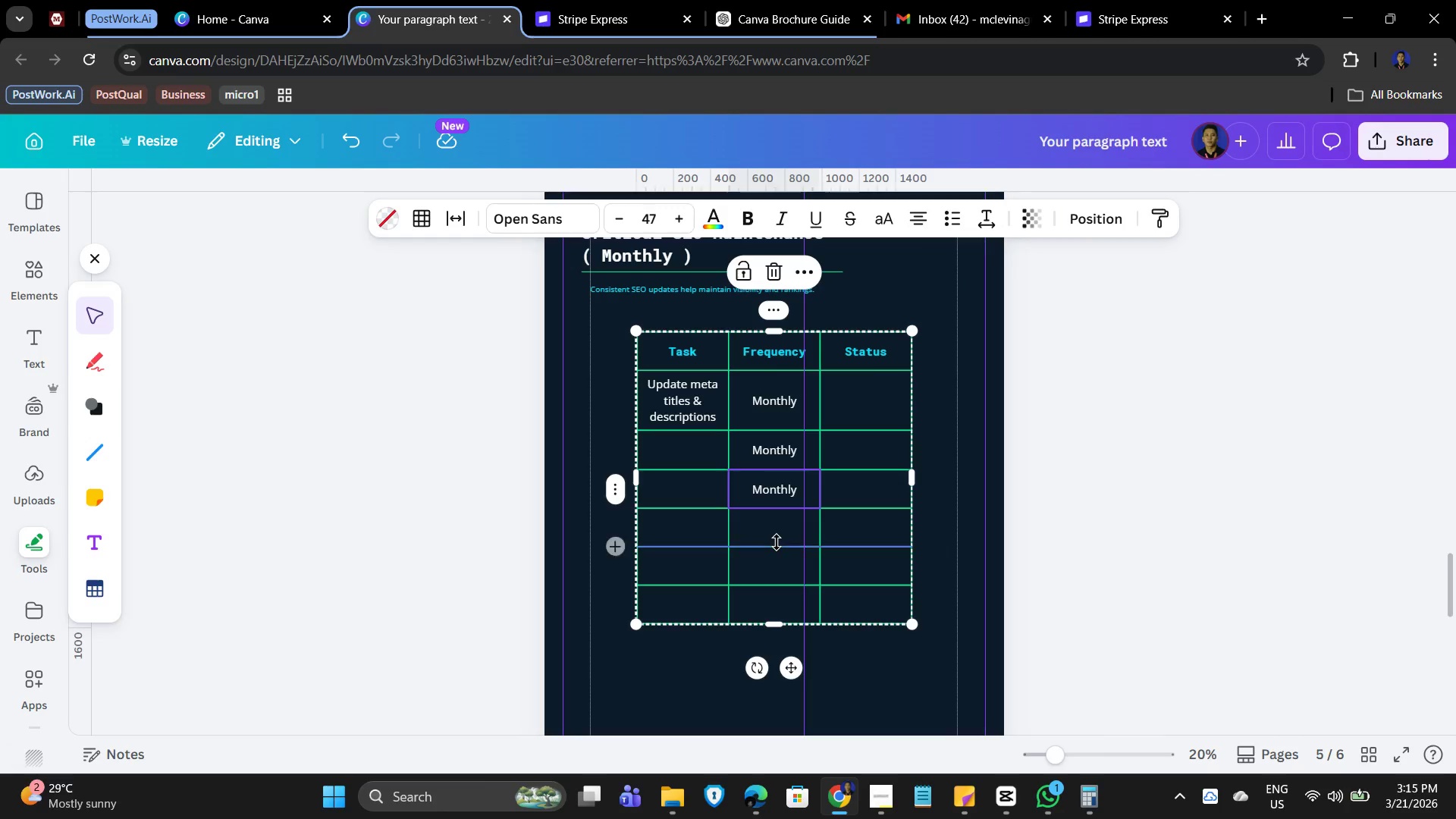 
left_click([777, 542])
 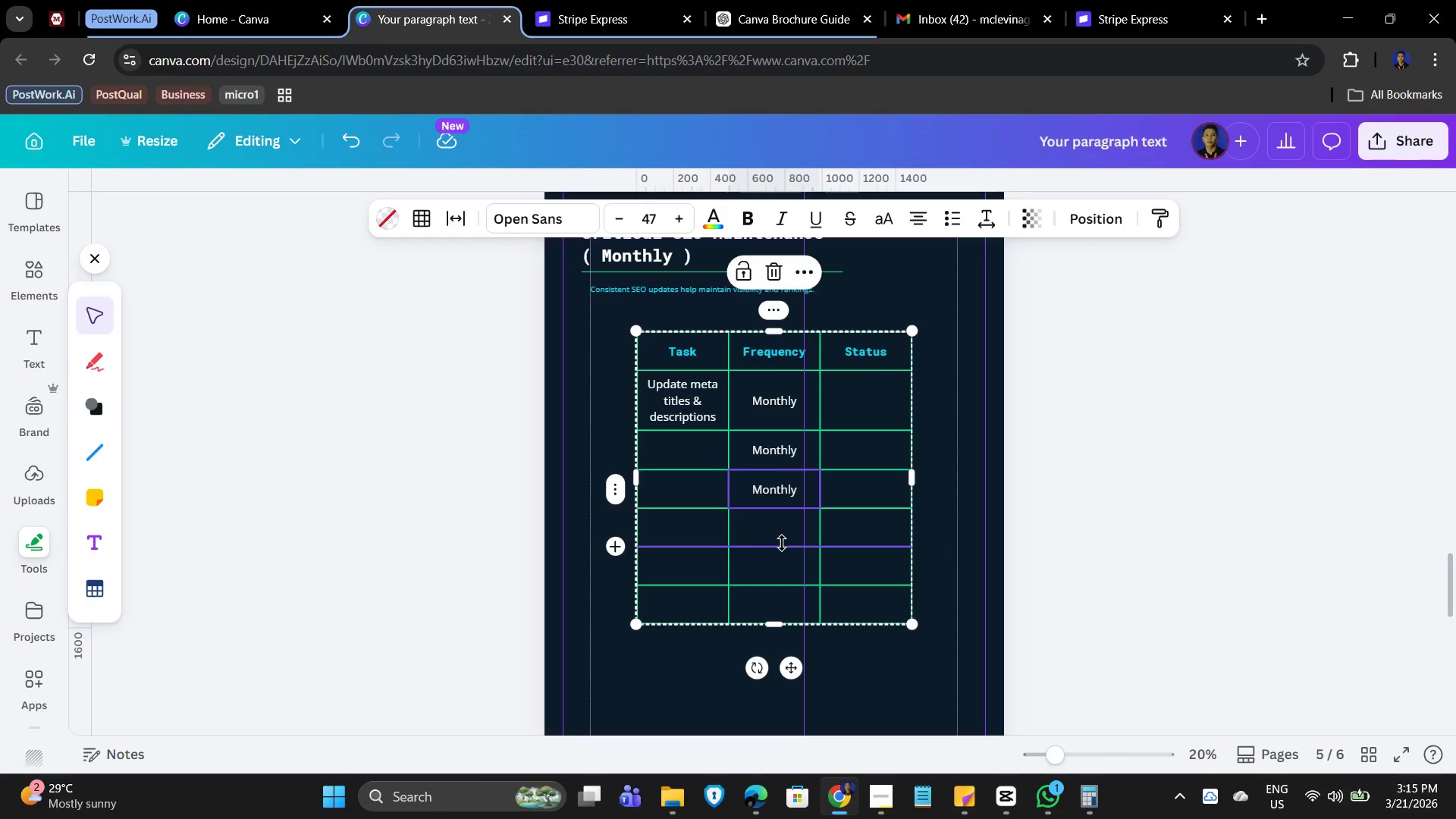 
key(Control+V)
 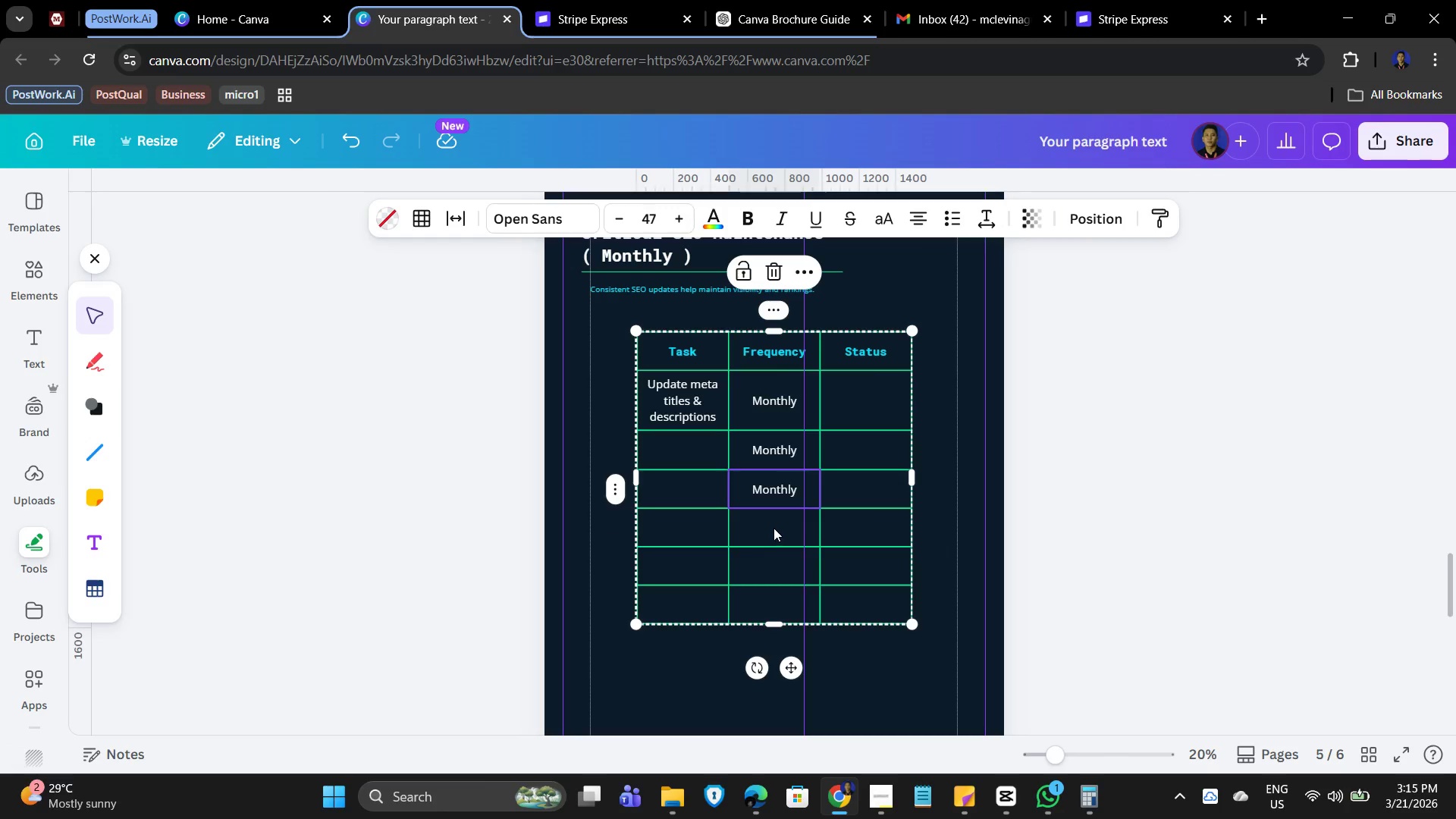 
key(Control+ControlLeft)
 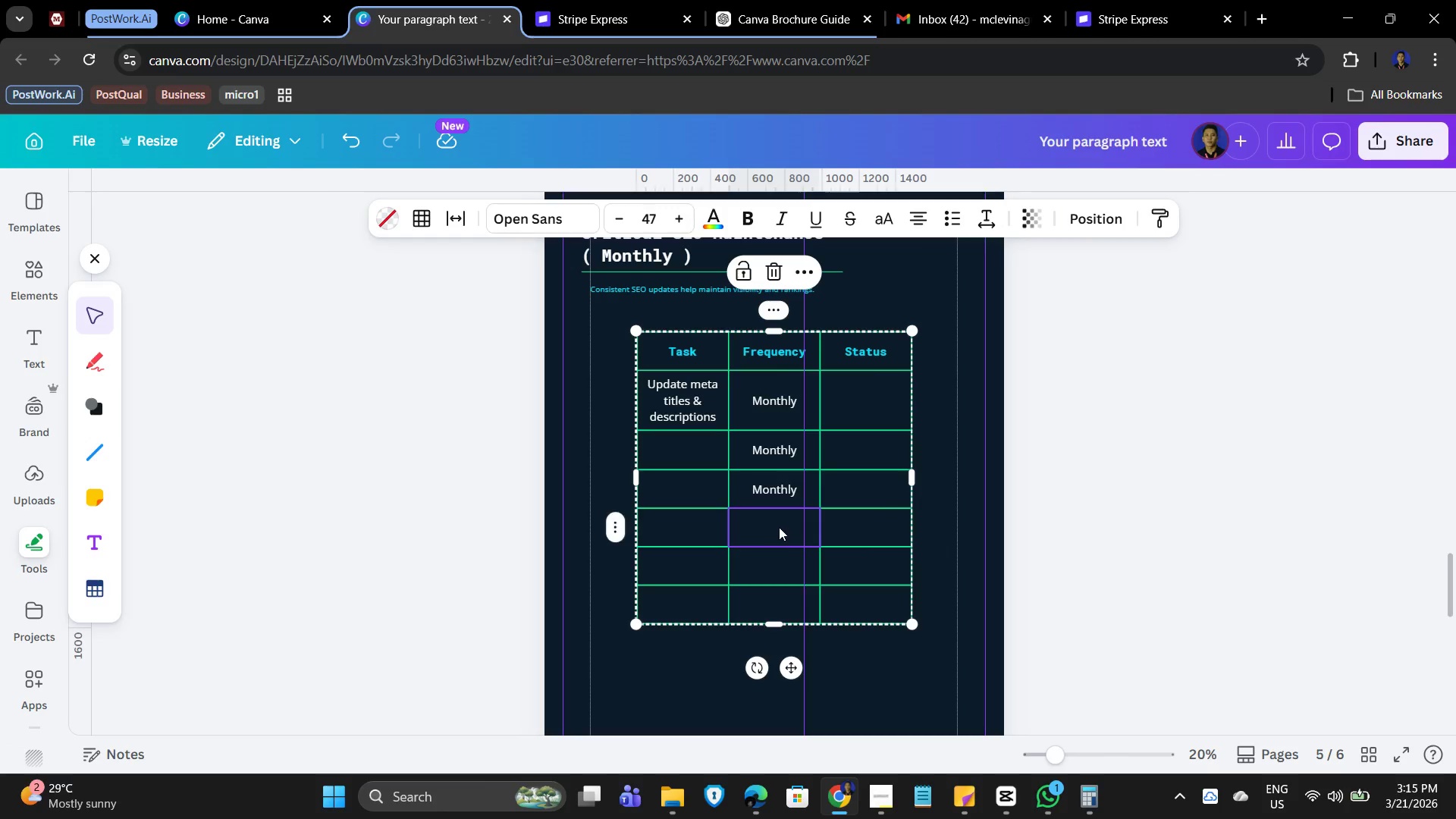 
key(Control+V)
 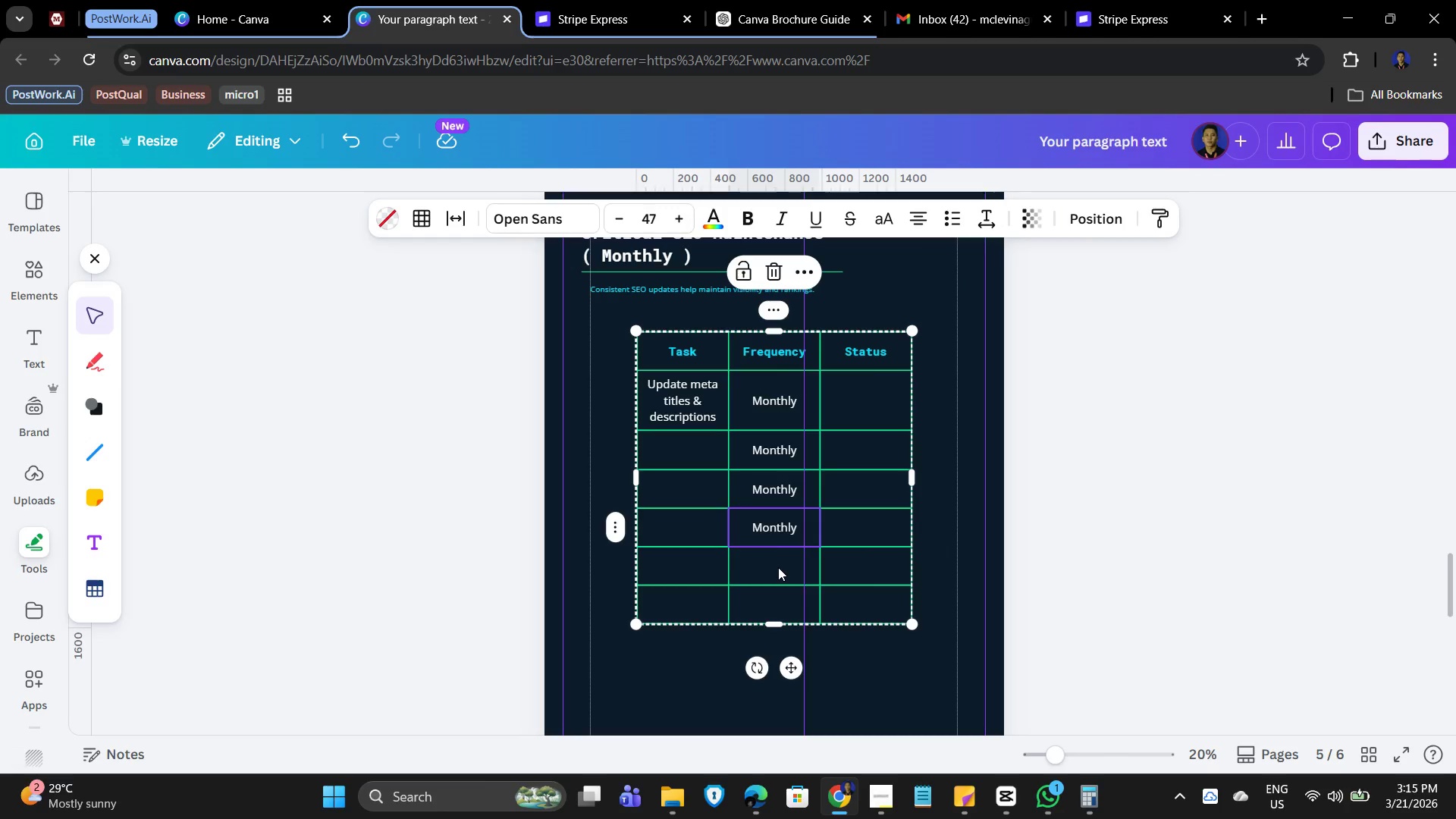 
left_click([778, 567])
 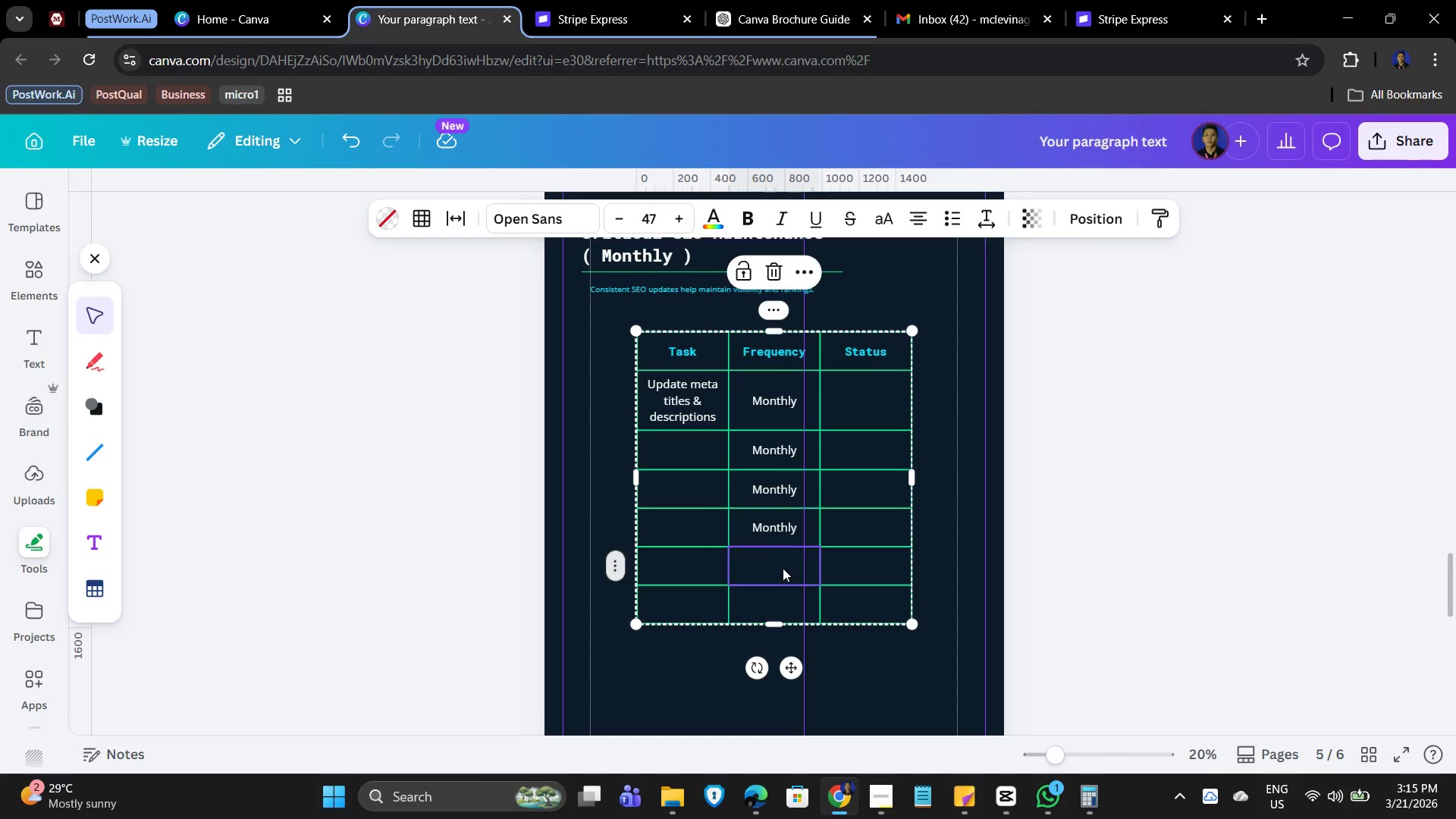 
key(Control+V)
 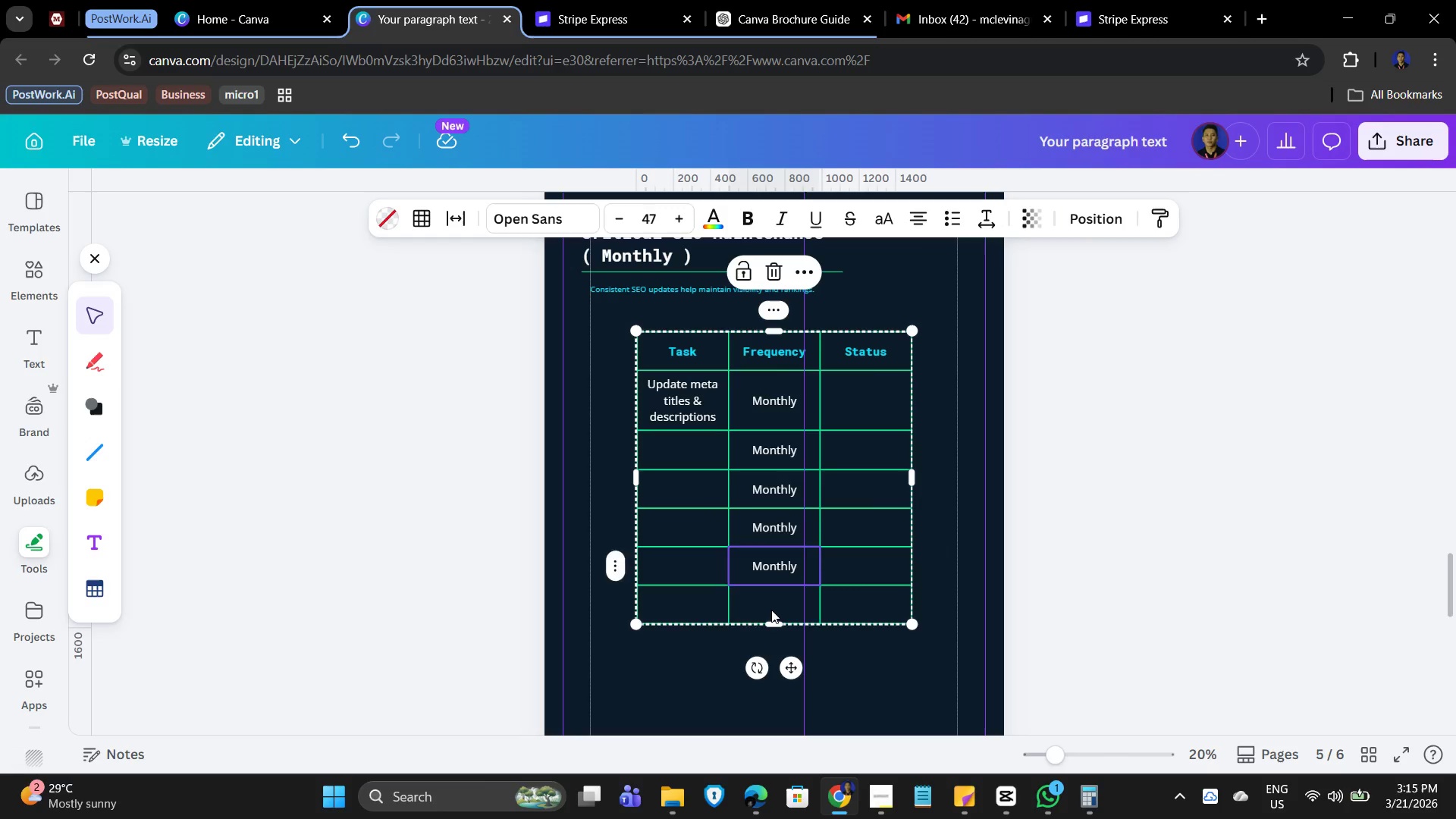 
key(Control+ControlLeft)
 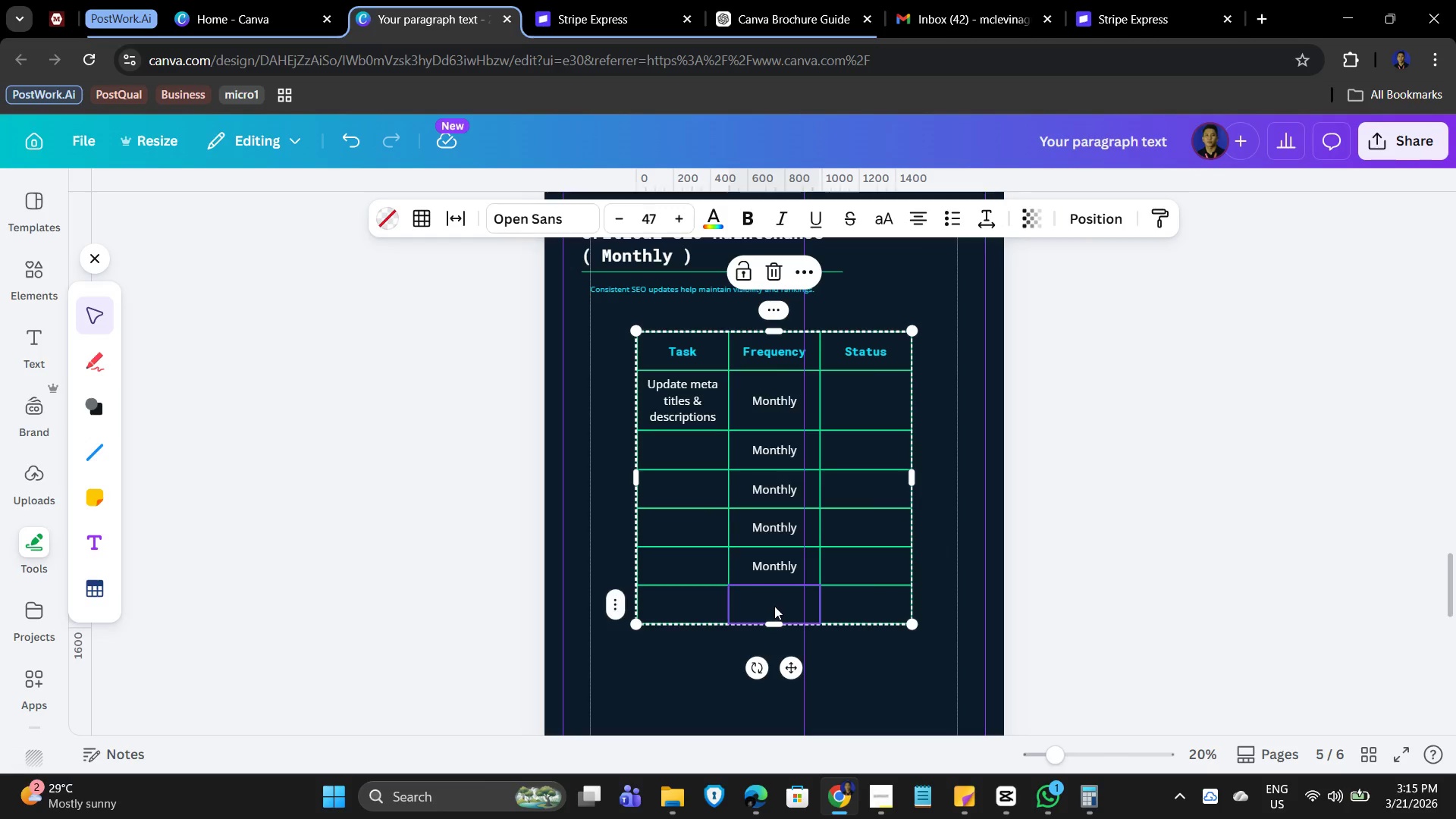 
key(Control+V)
 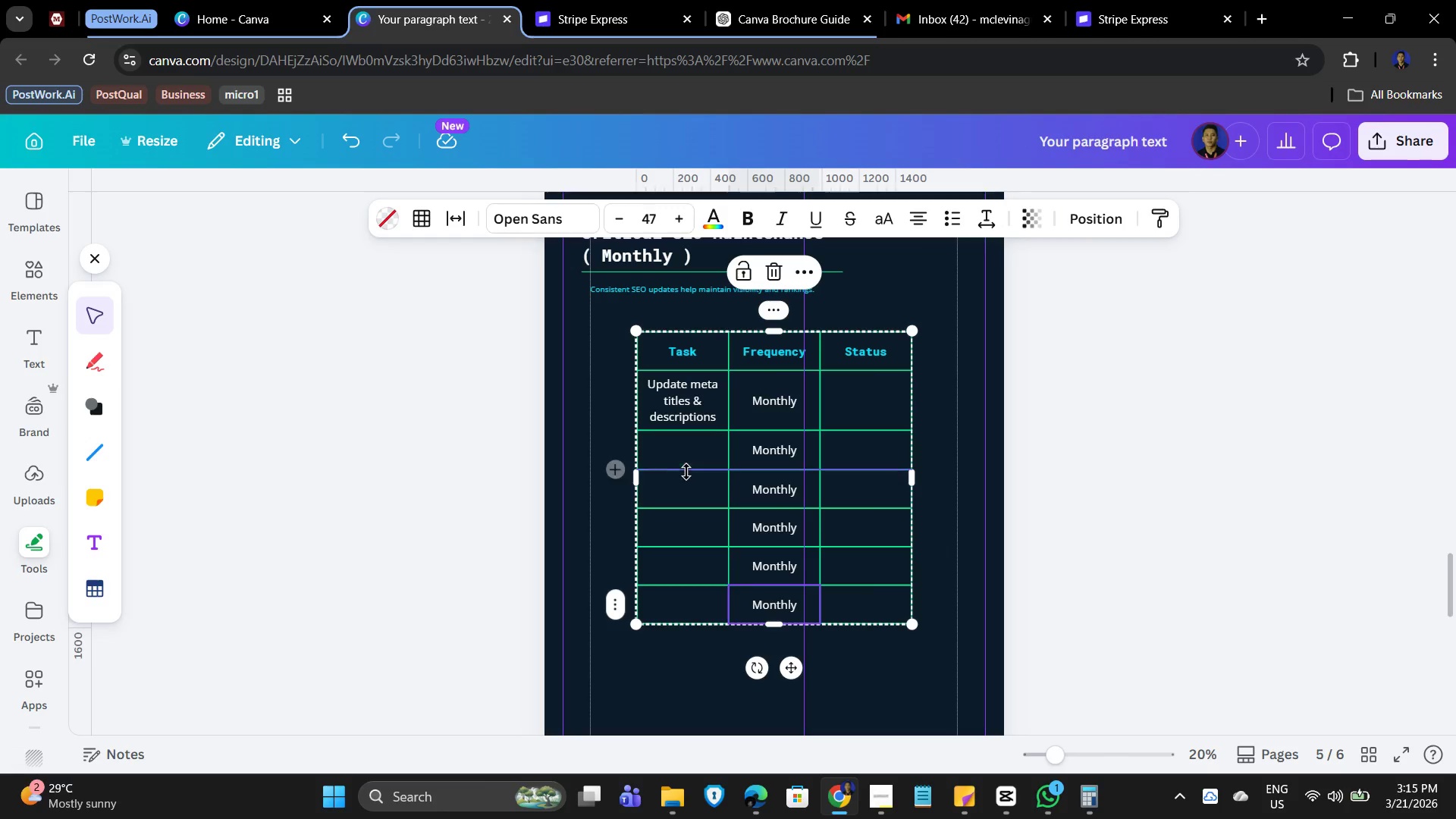 
left_click([681, 454])
 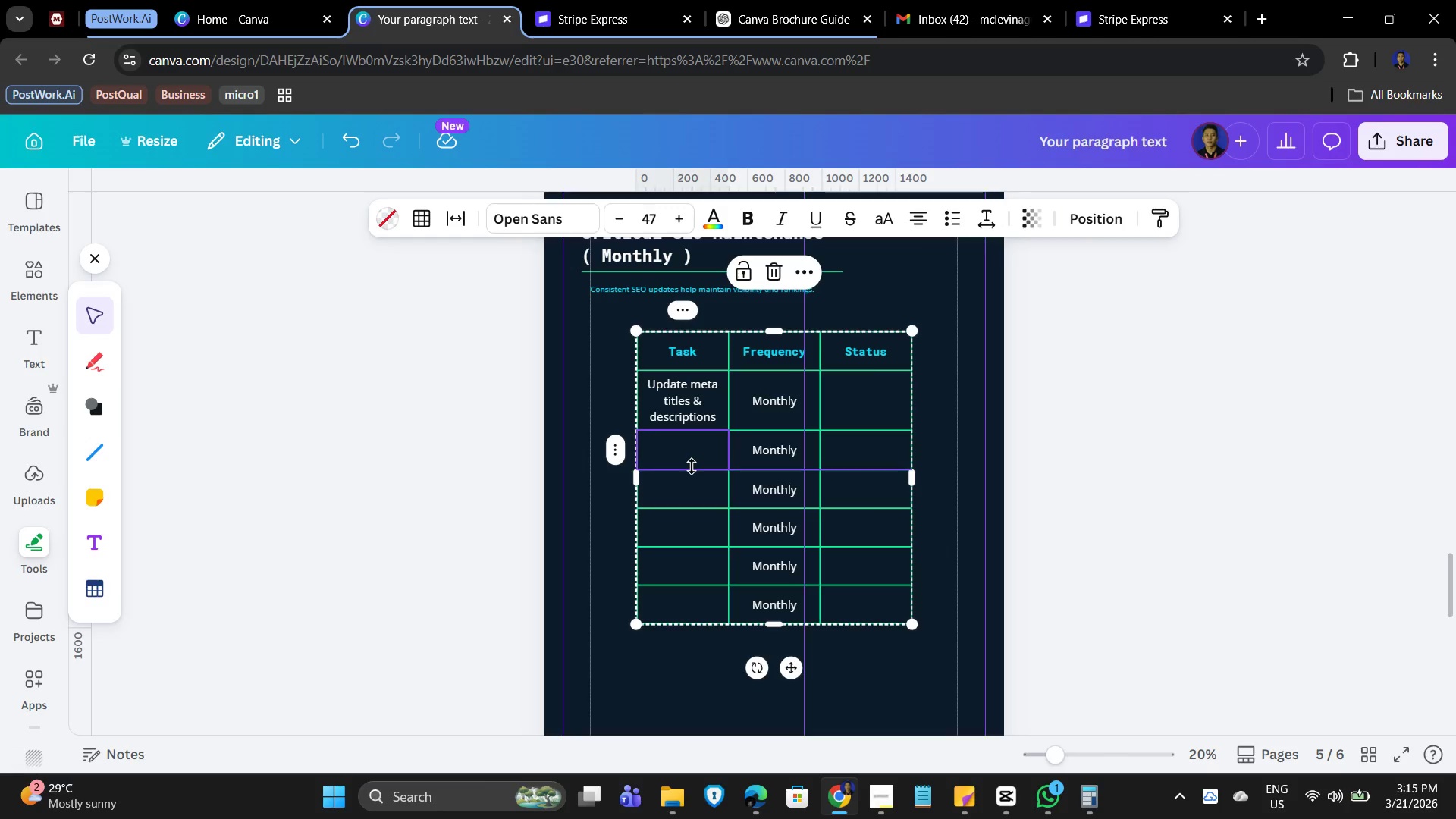 
type(Check for broken links)
 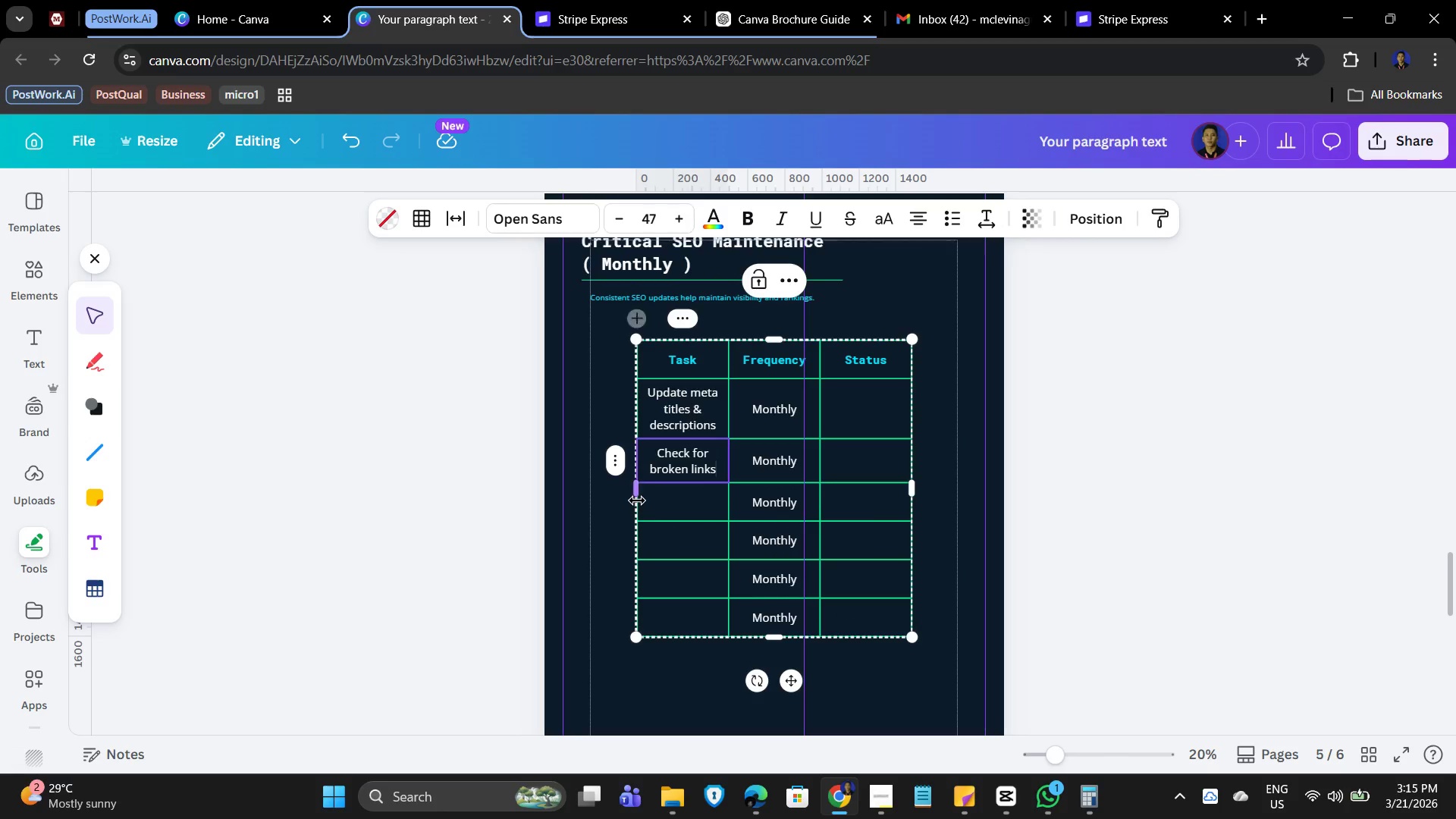 
left_click([680, 506])
 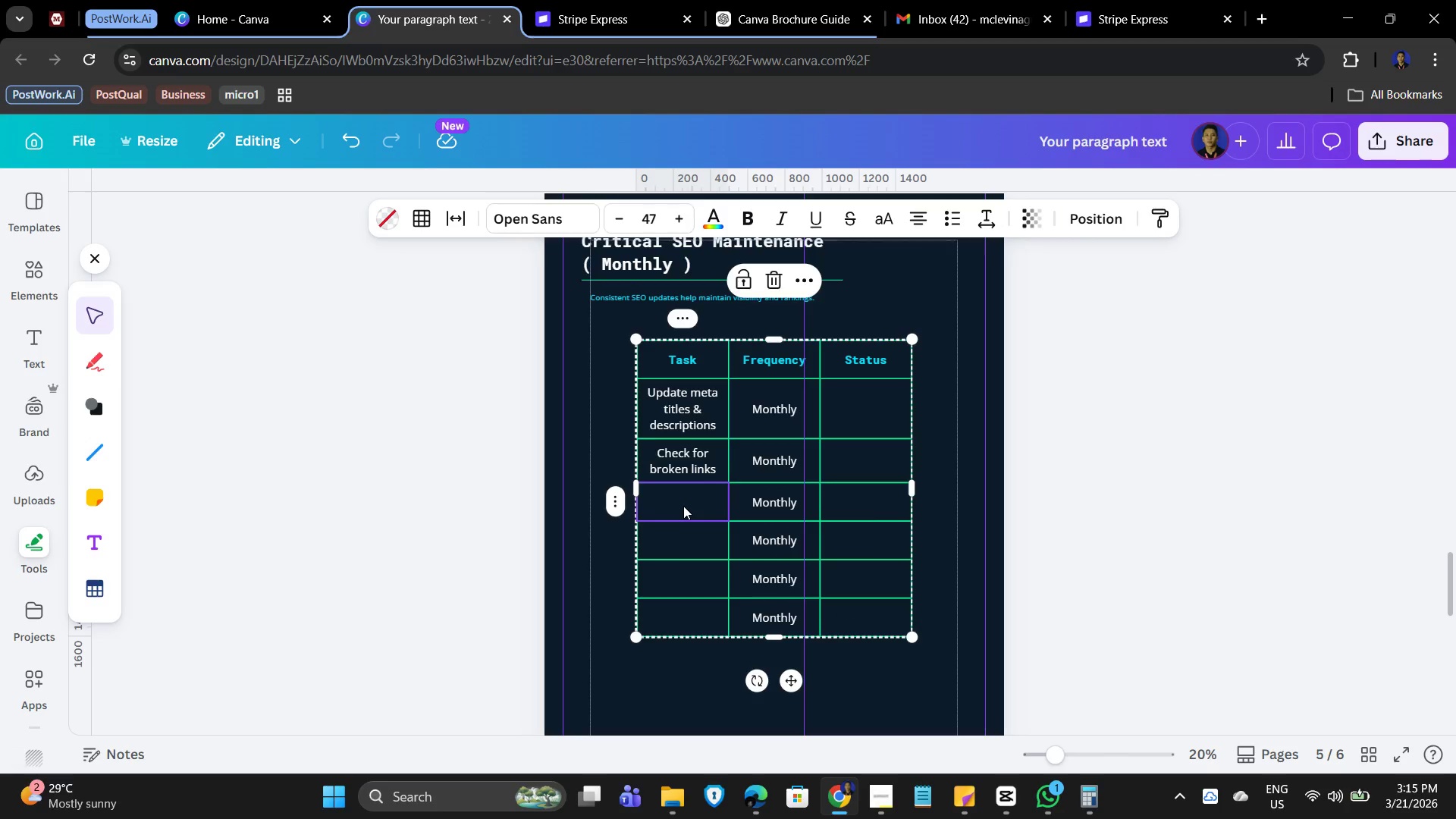 
type(Optimize product descriptions)
 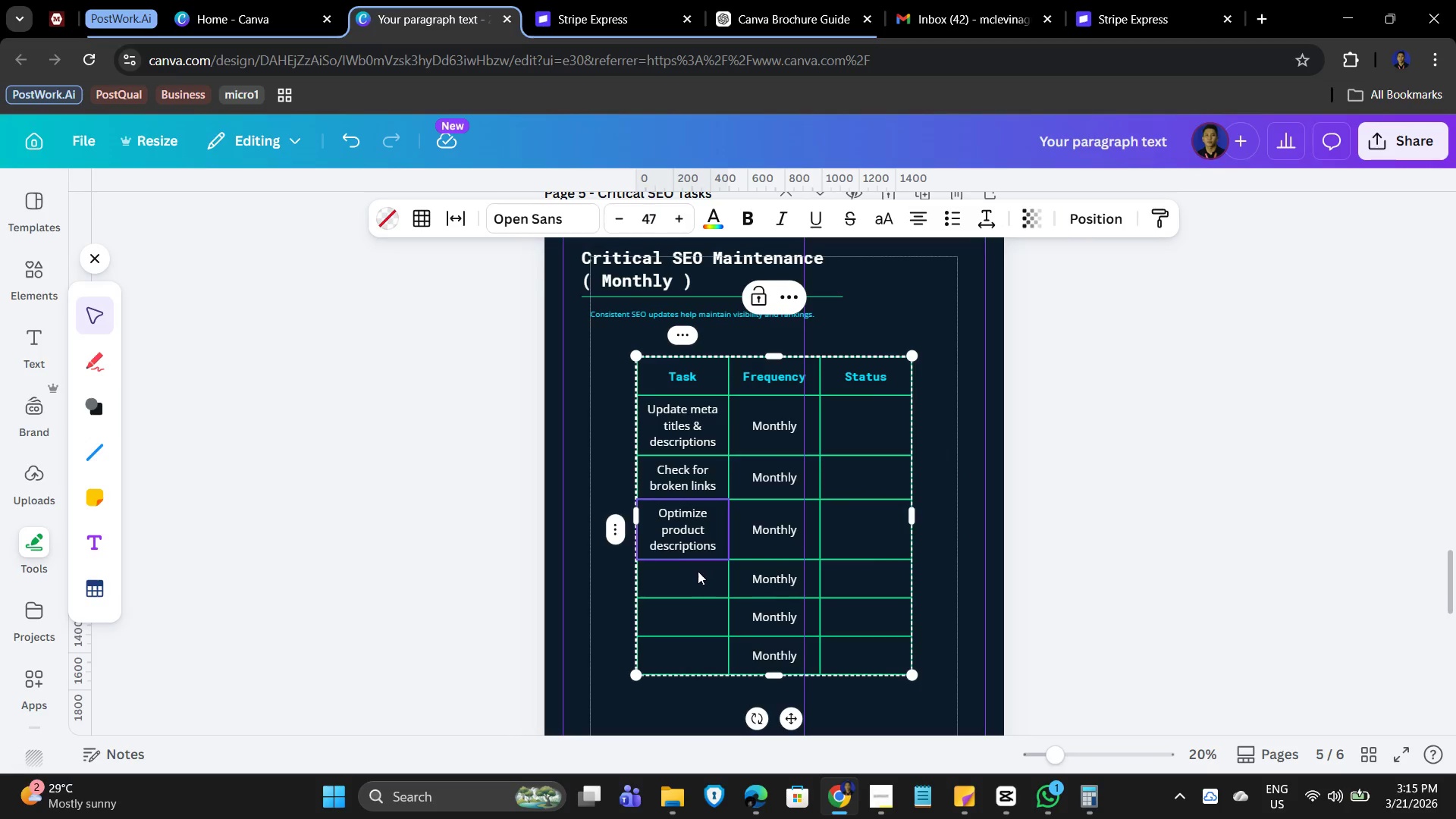 
left_click([687, 580])
 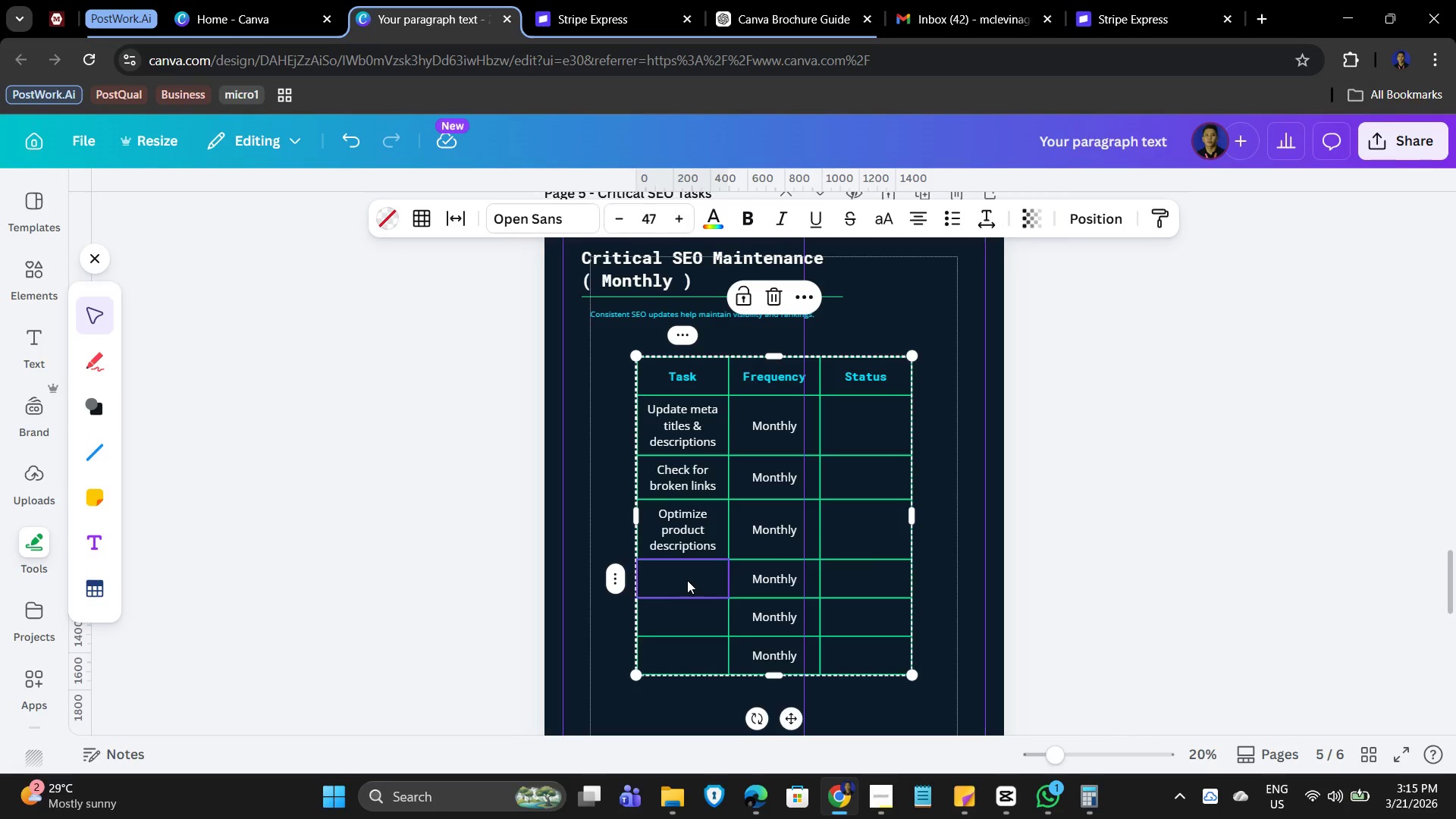 
type(Add alt text to images)
 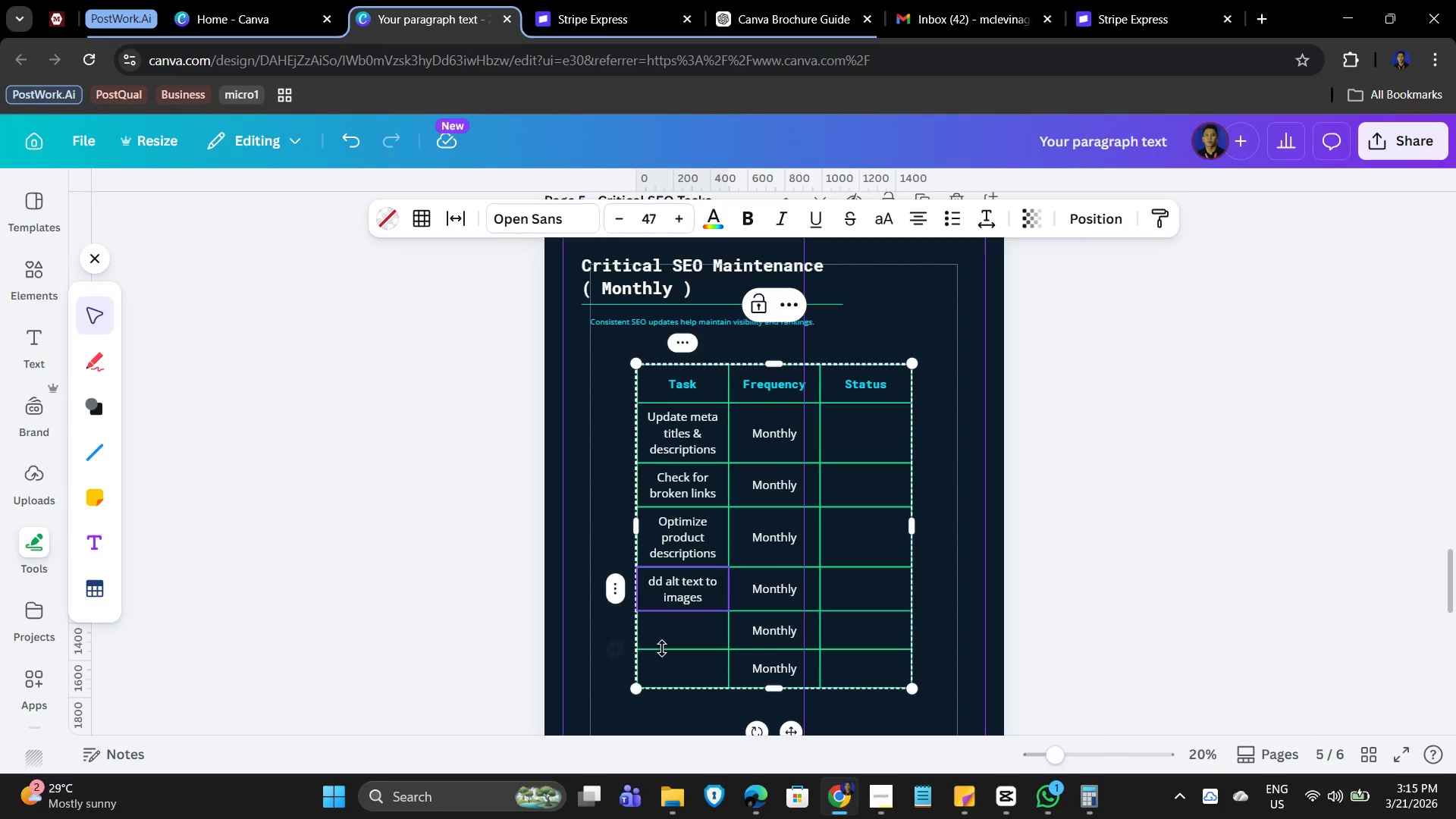 
left_click([673, 633])
 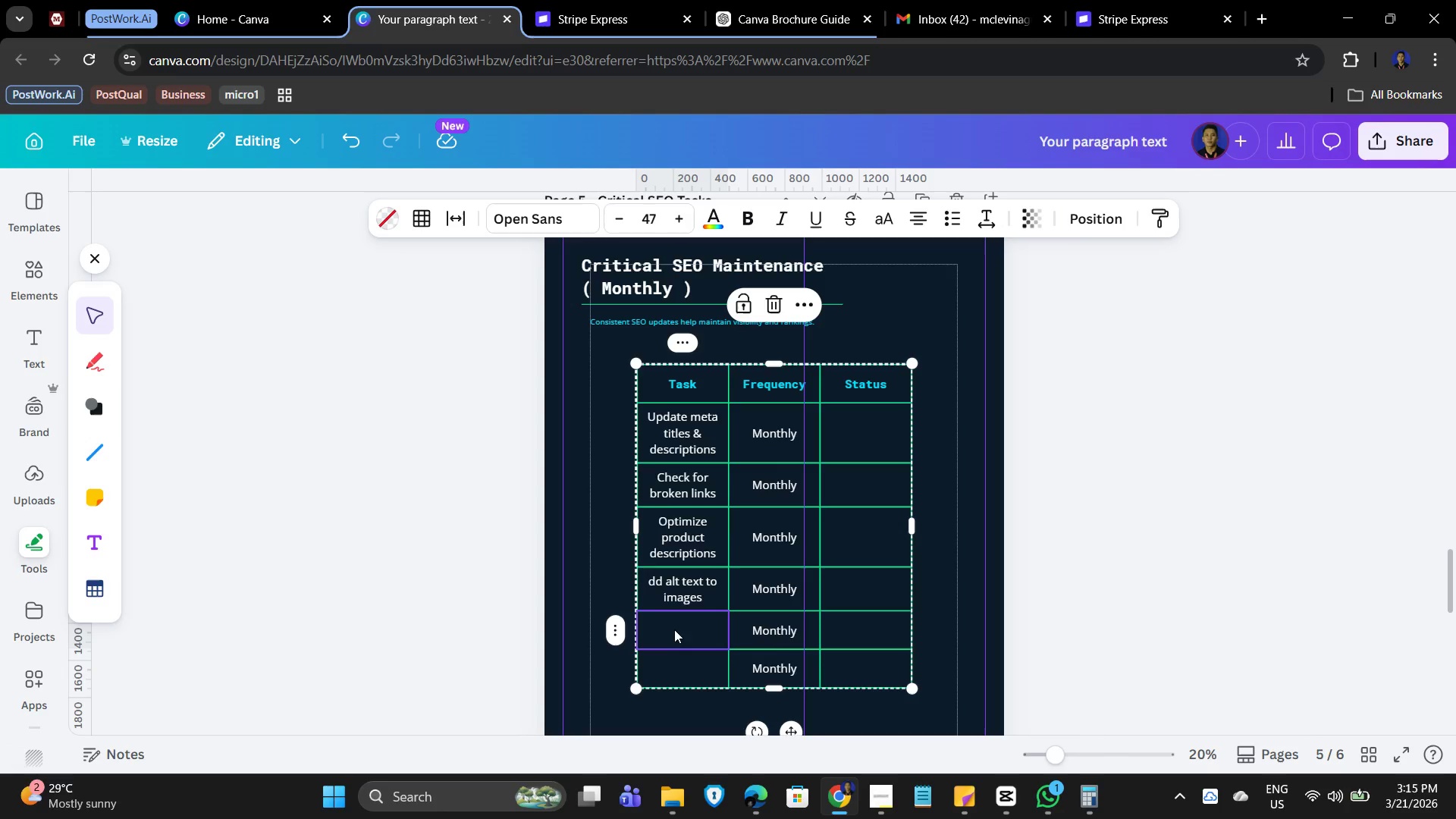 
type(review keyword performance)
 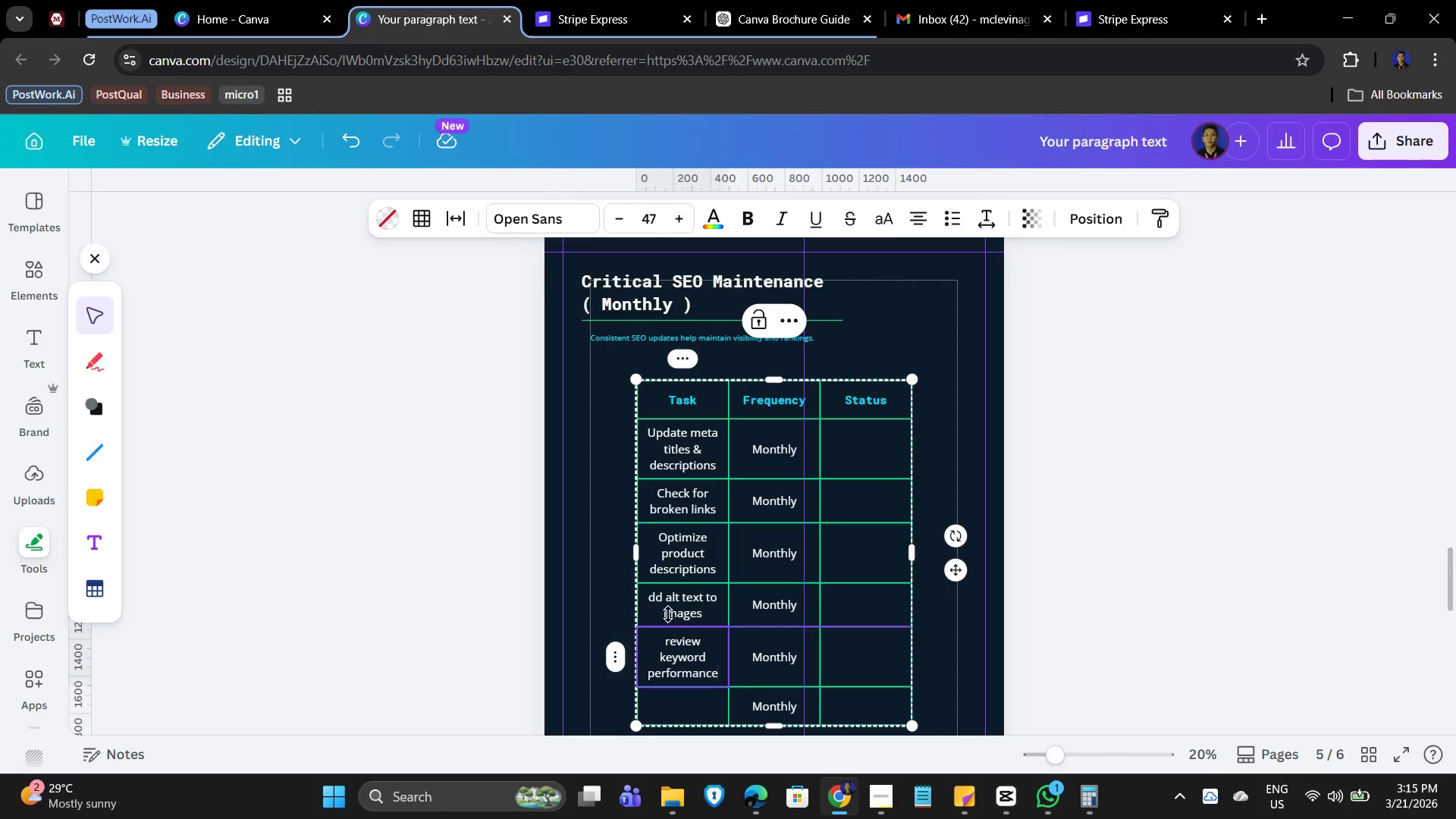 
left_click([657, 599])
 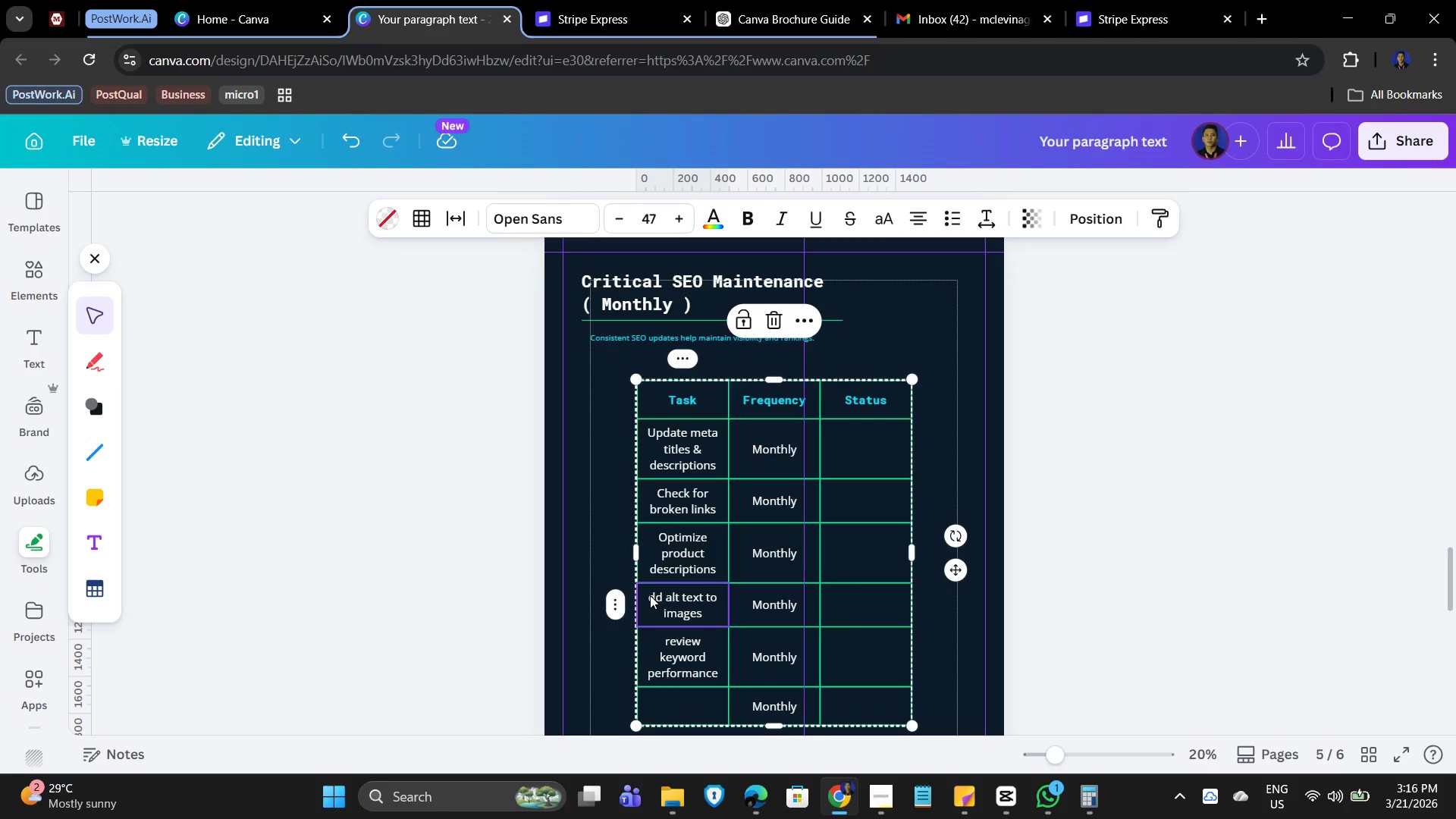 
double_click([648, 595])
 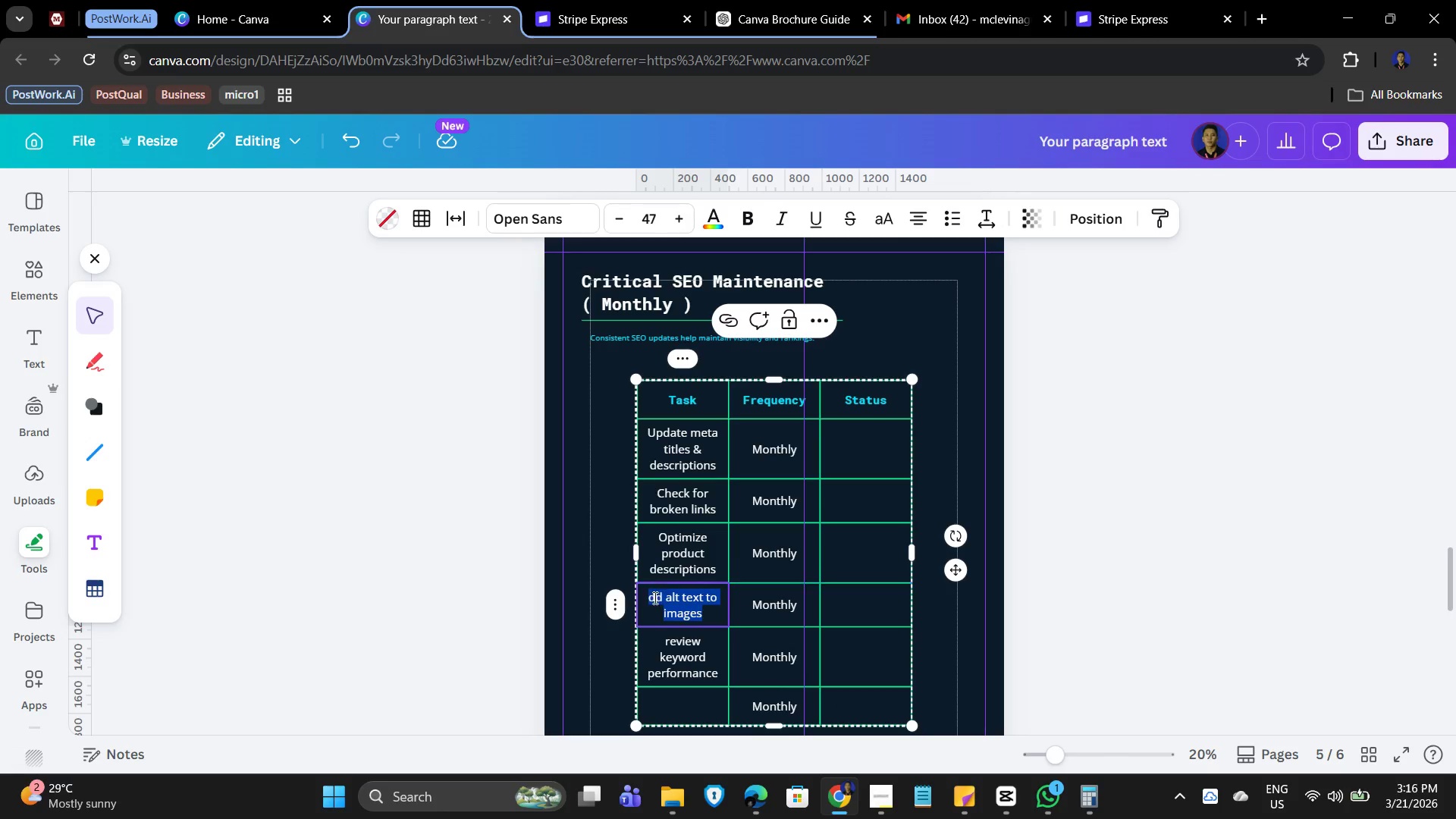 
left_click([655, 600])
 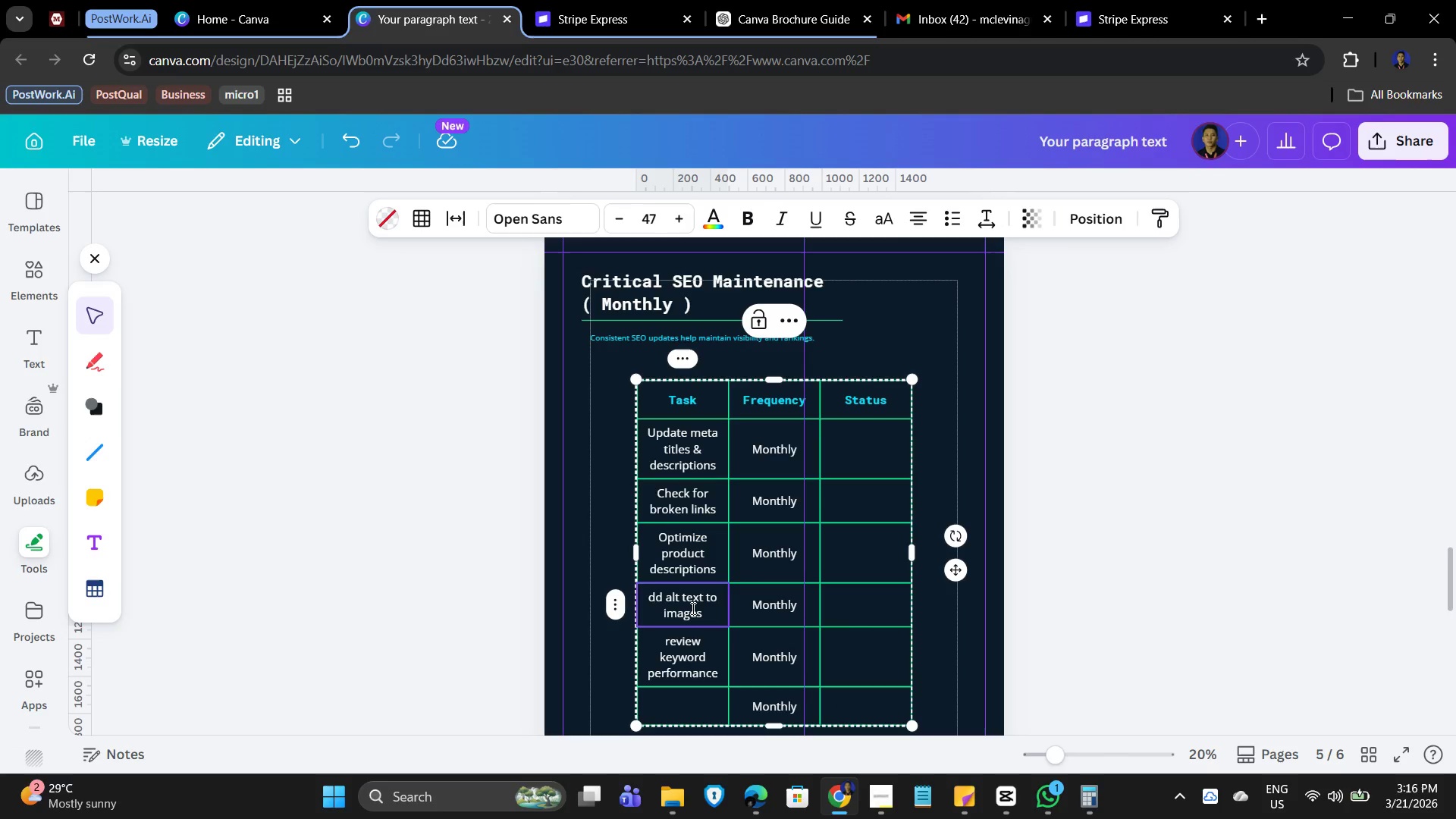 
key(ArrowLeft)
 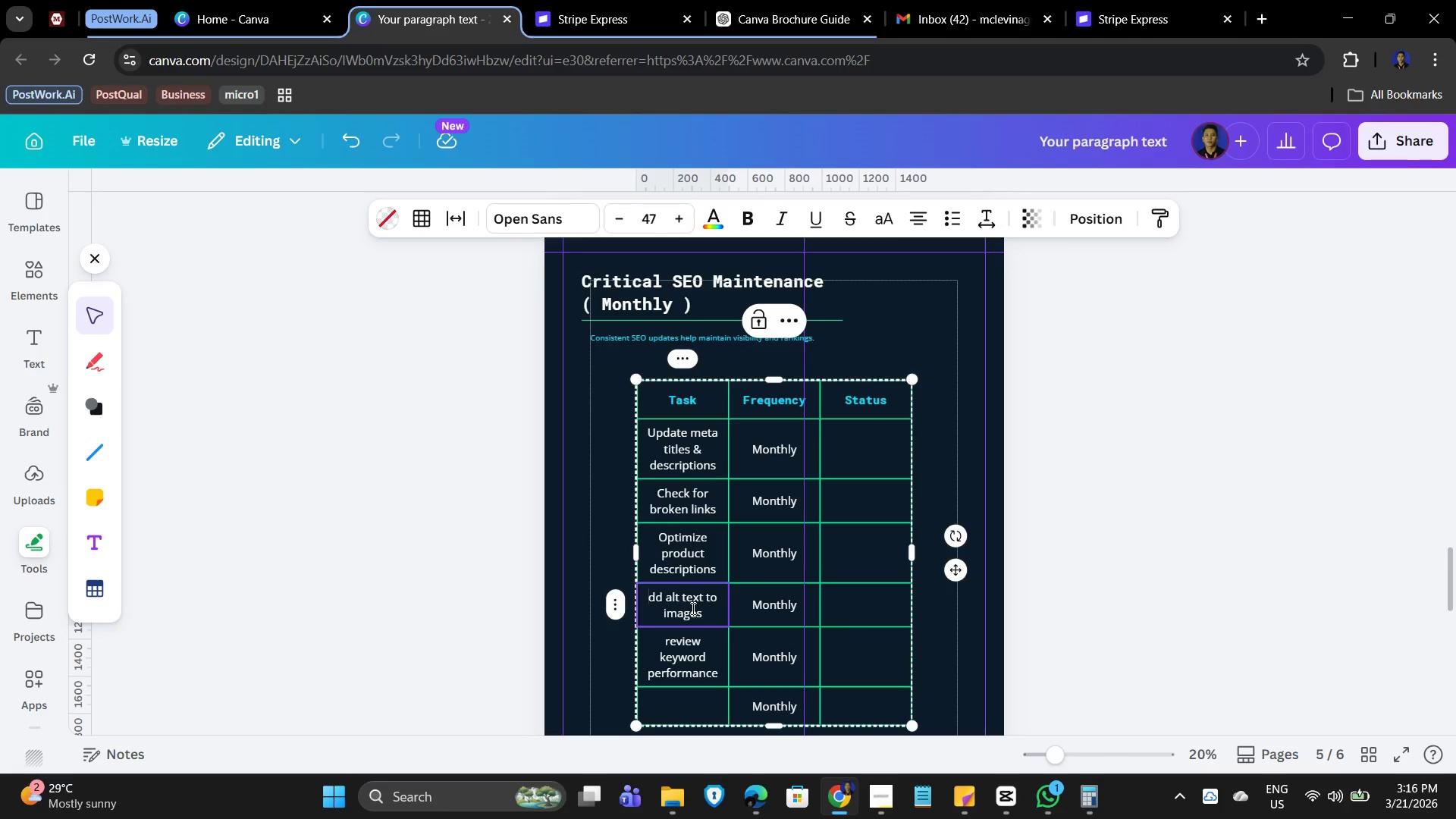 
key(Shift+A)
 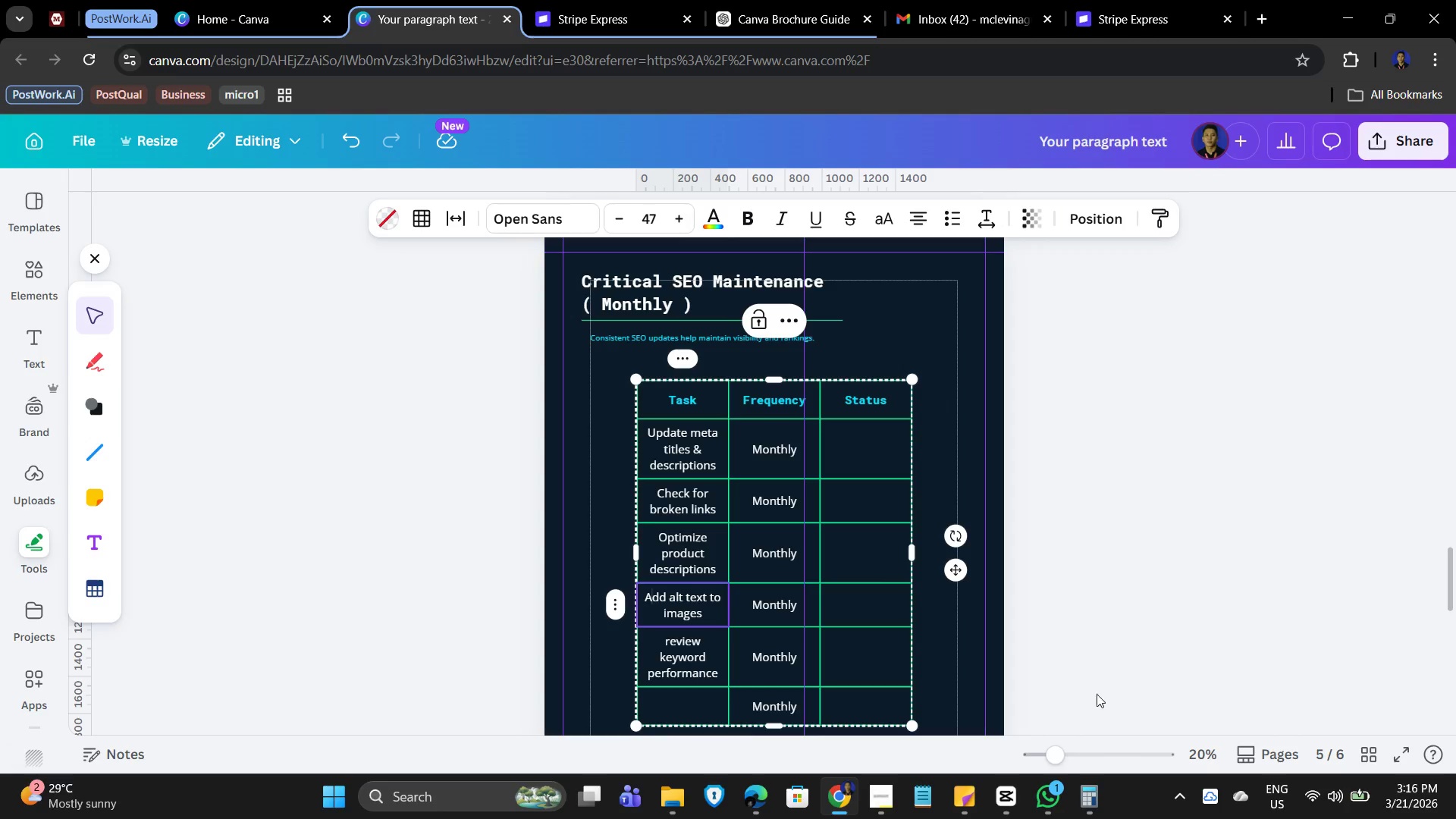 
left_click([671, 639])
 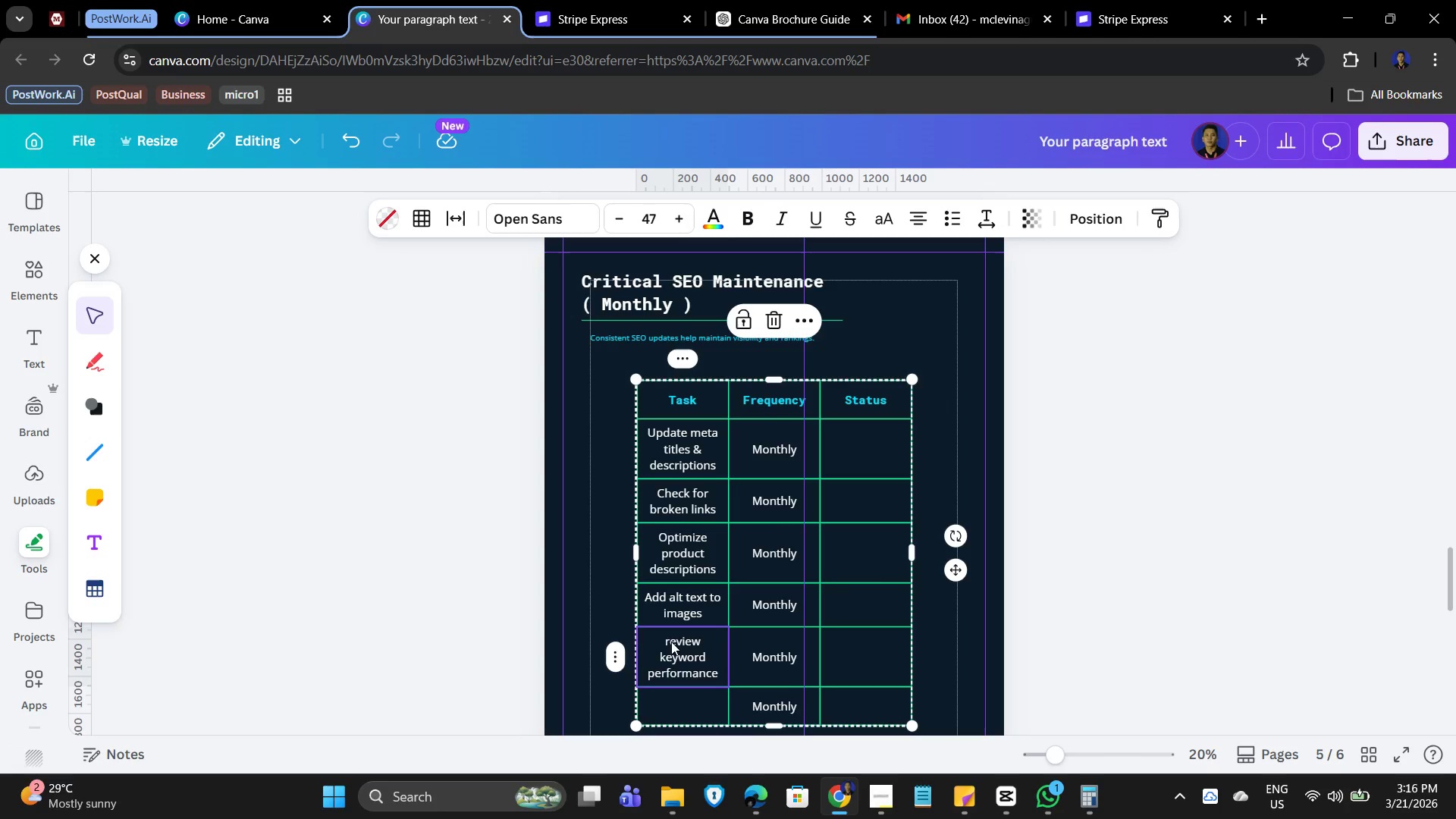 
double_click([671, 641])
 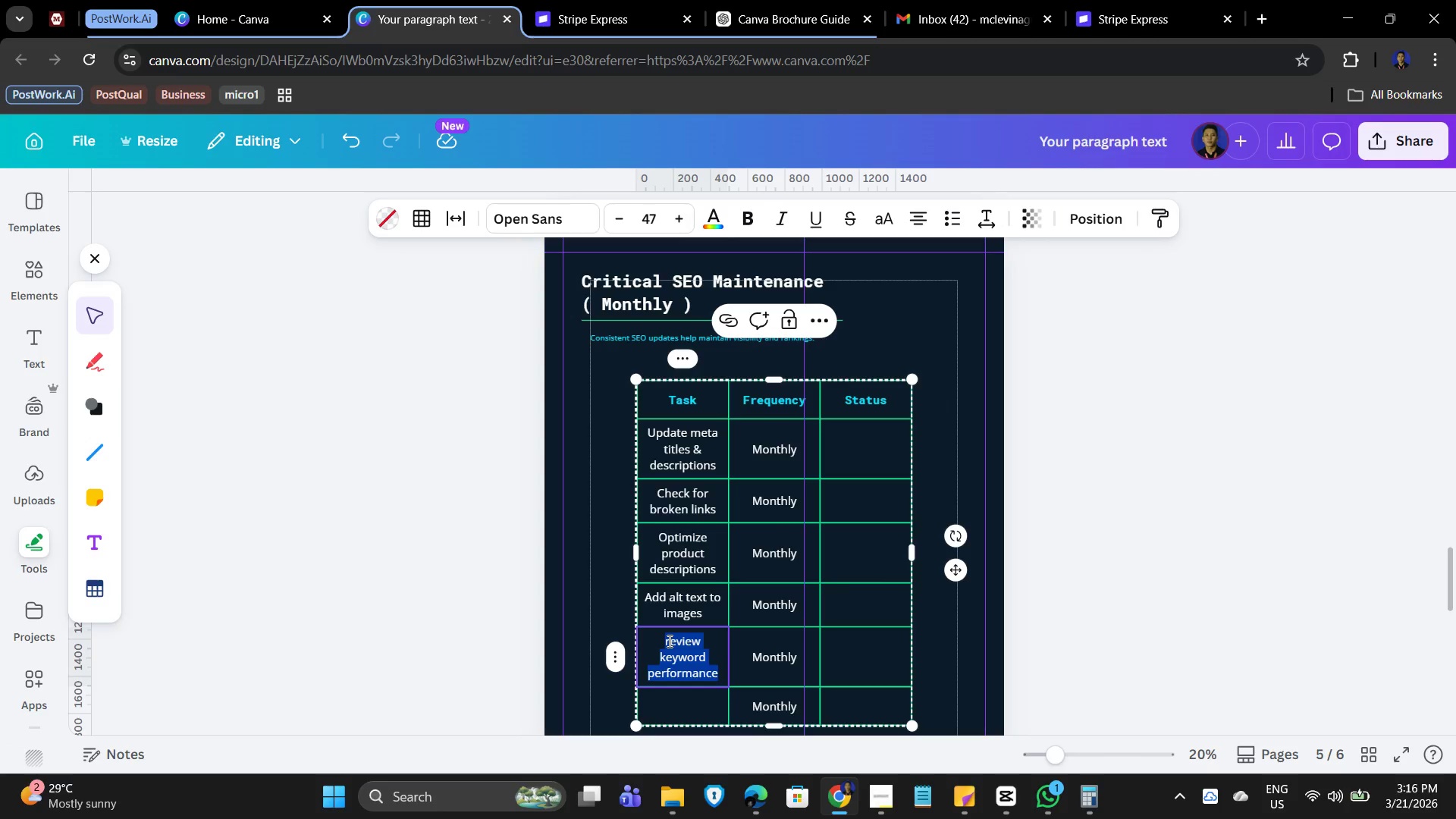 
triple_click([668, 641])
 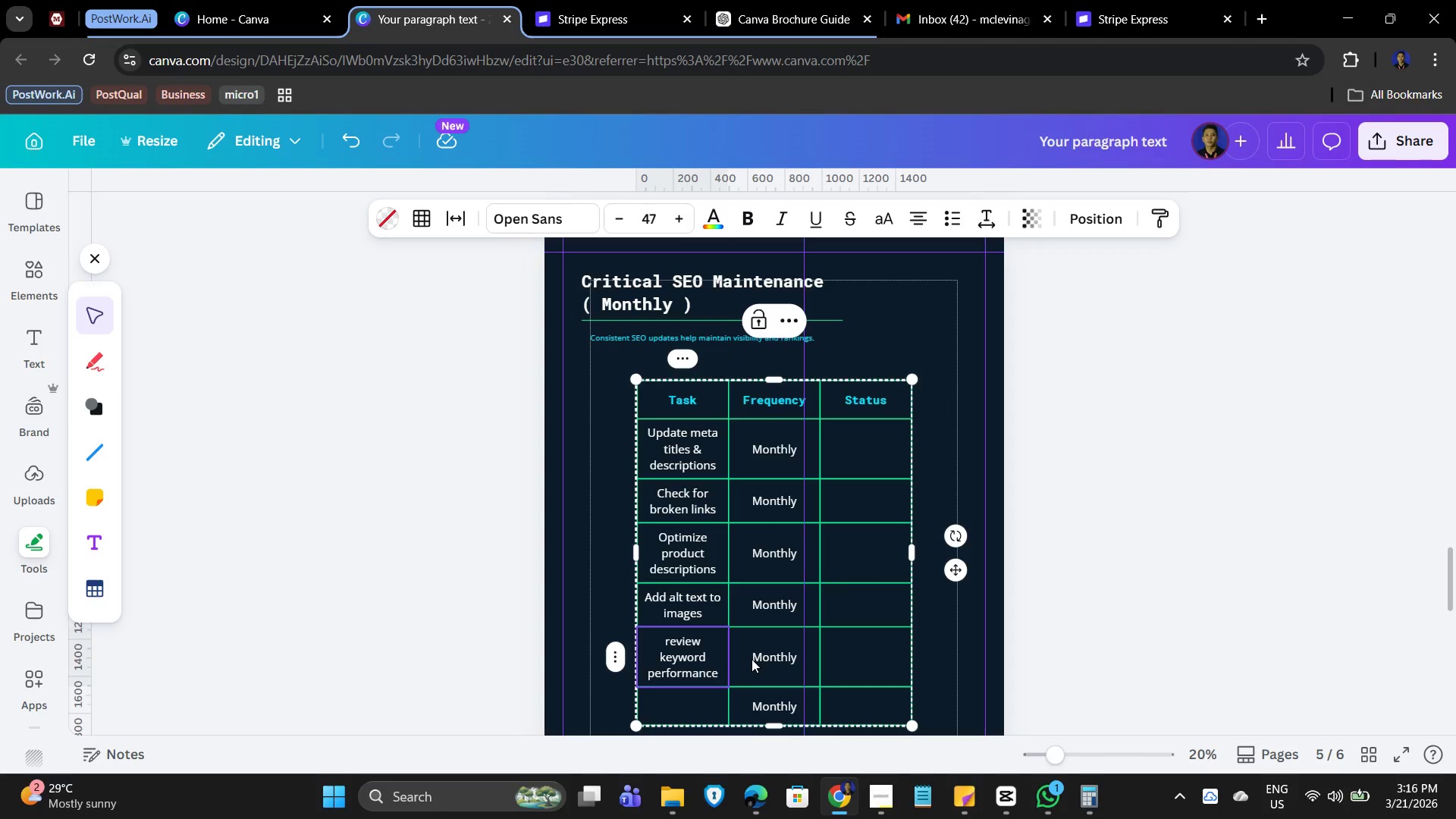 
key(Backspace)
 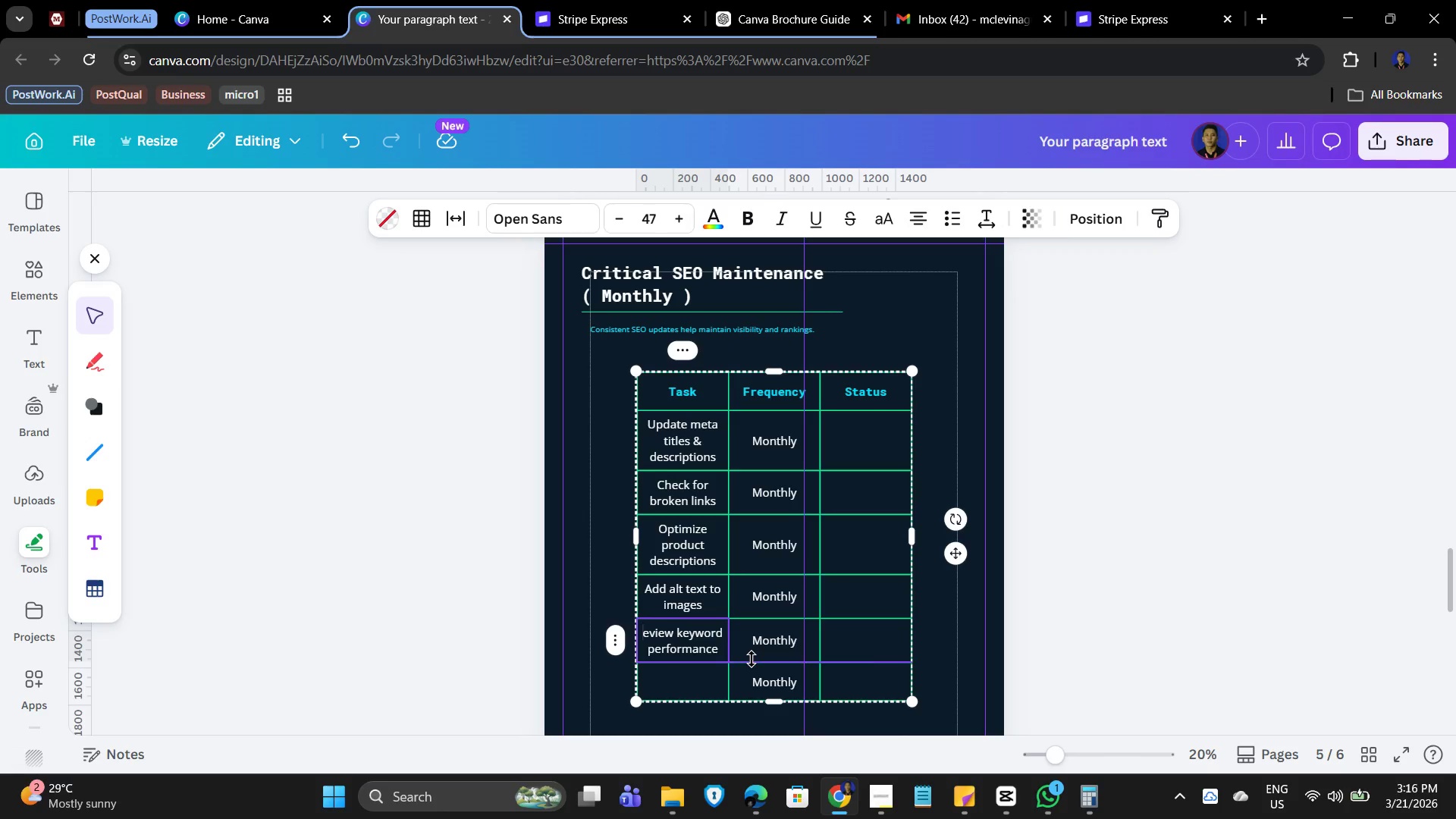 
key(Shift+R)
 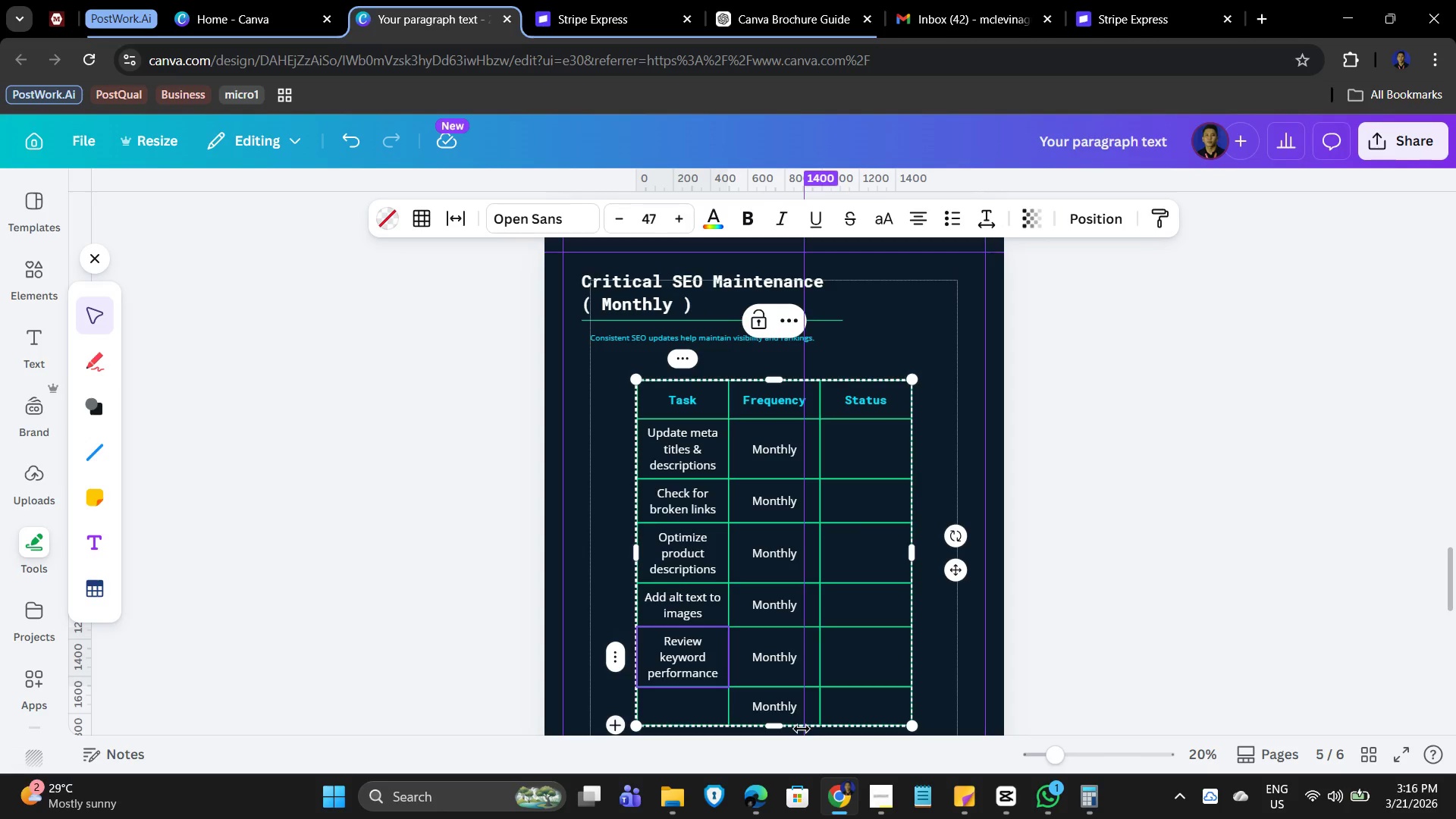 
scroll: coordinate [801, 636], scroll_direction: none, amount: 0.0
 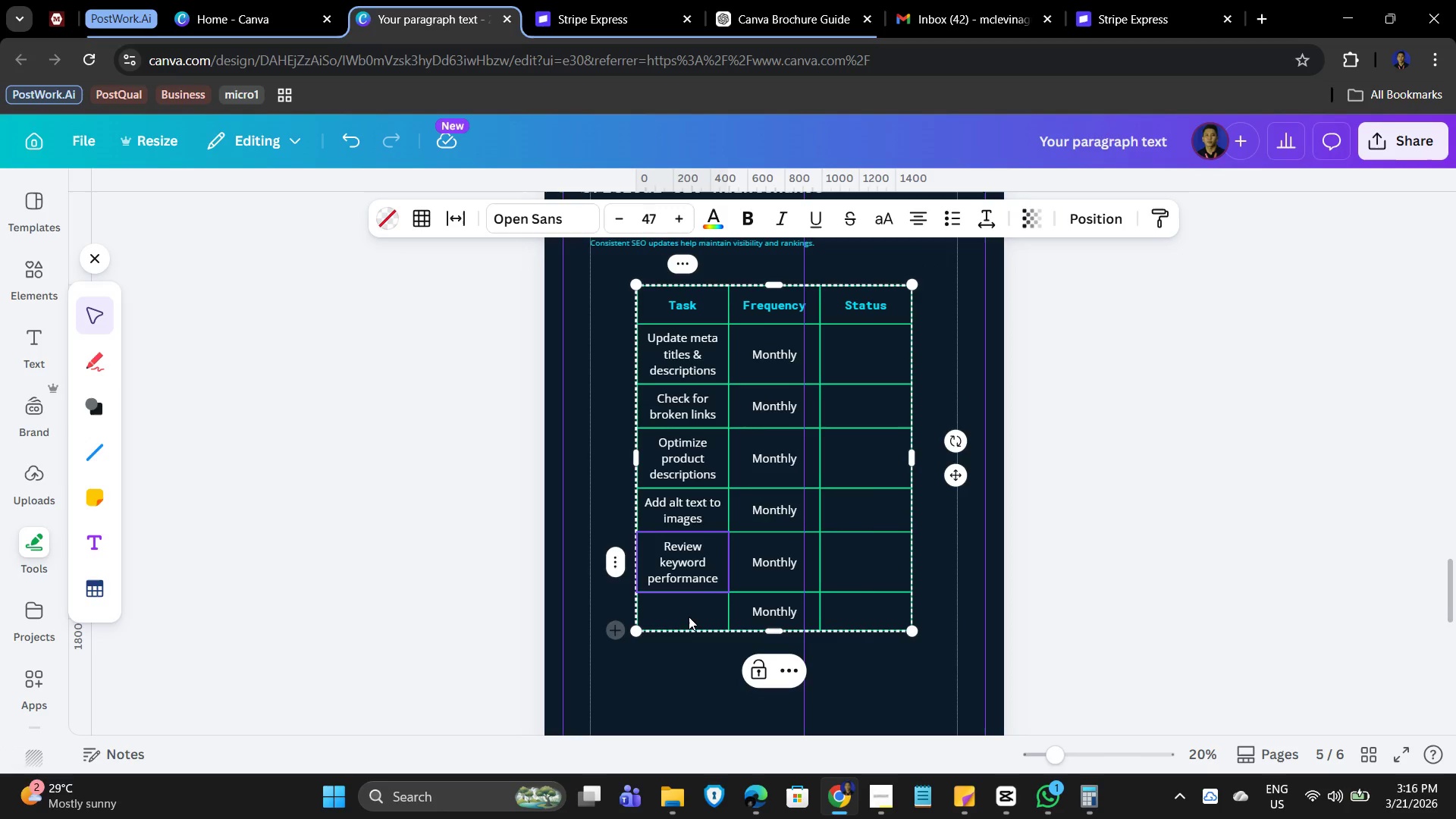 
left_click([687, 612])
 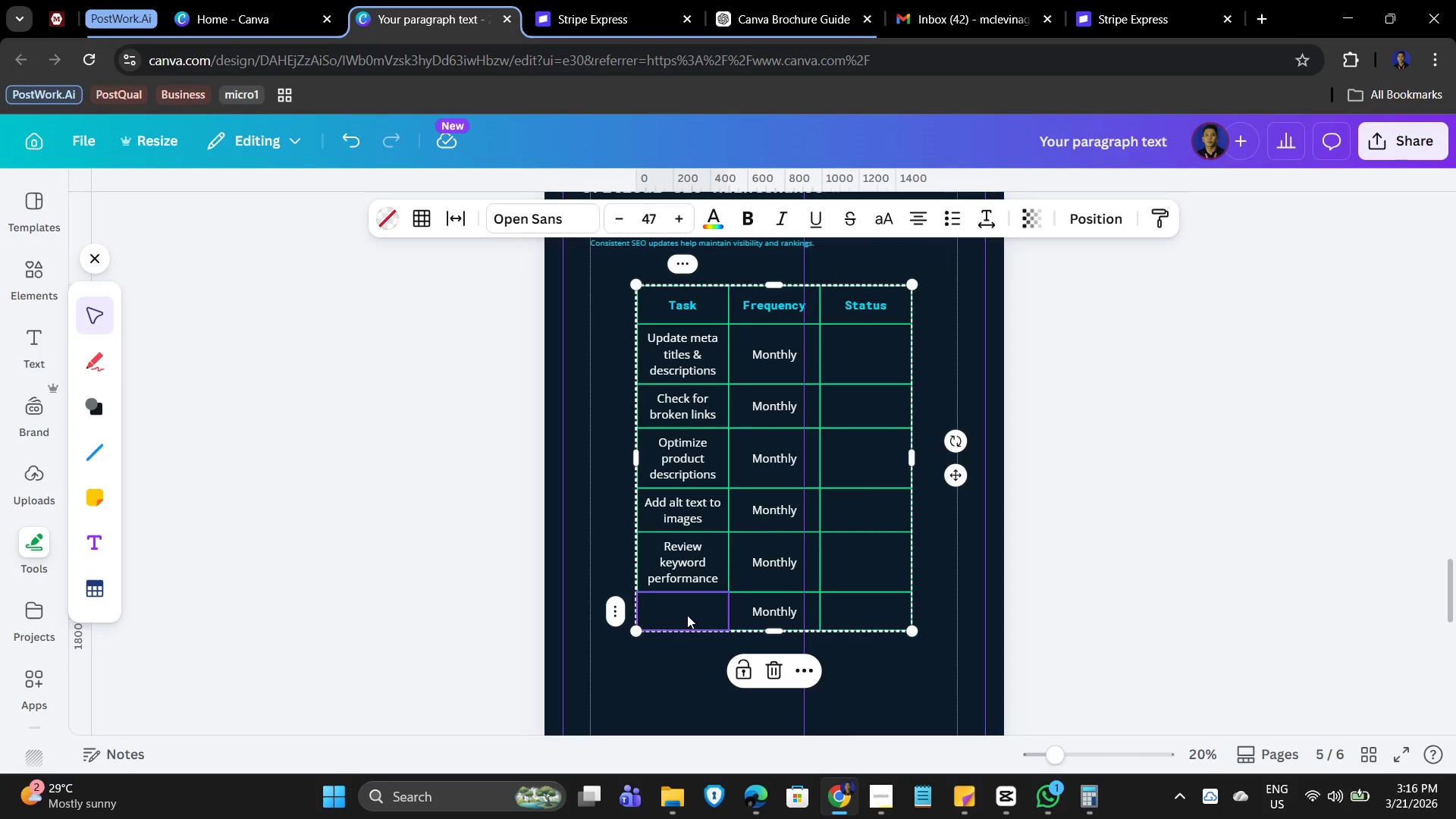 
type(Submit)
key(Backspace)
key(Backspace)
key(Backspace)
key(Backspace)
key(Backspace)
type(Submit updated)
 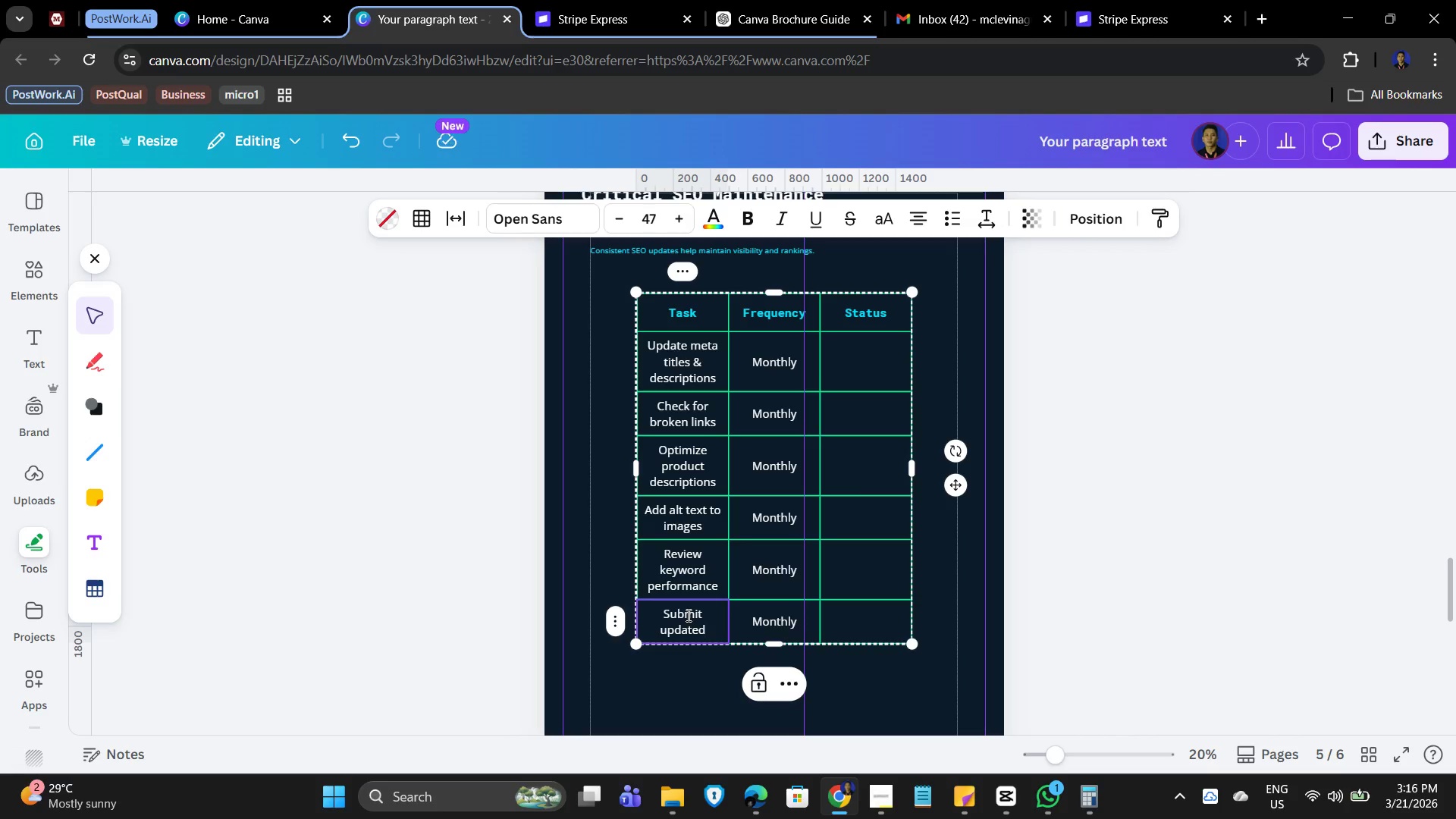 
type( sitemap)
 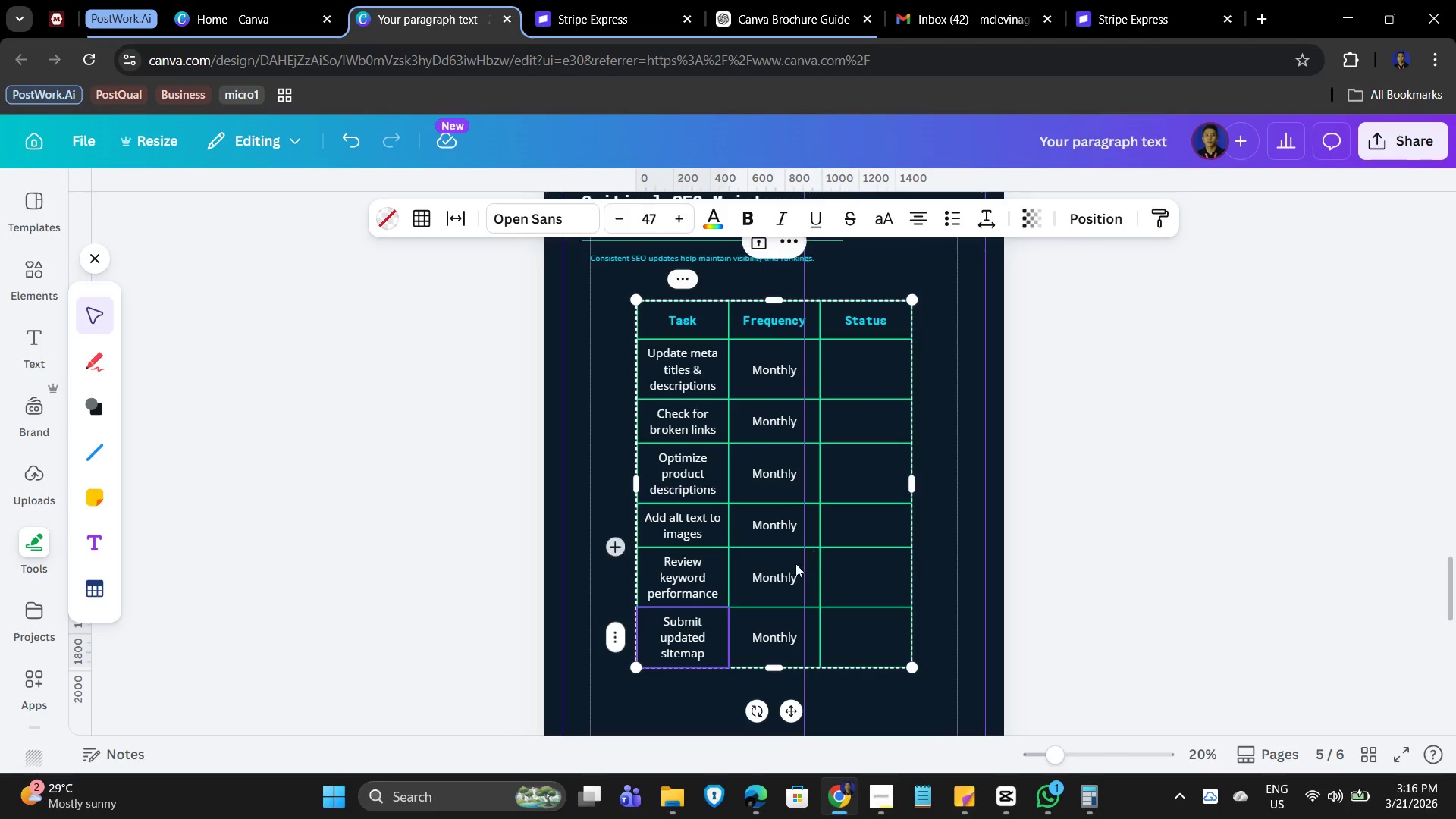 
left_click([969, 485])
 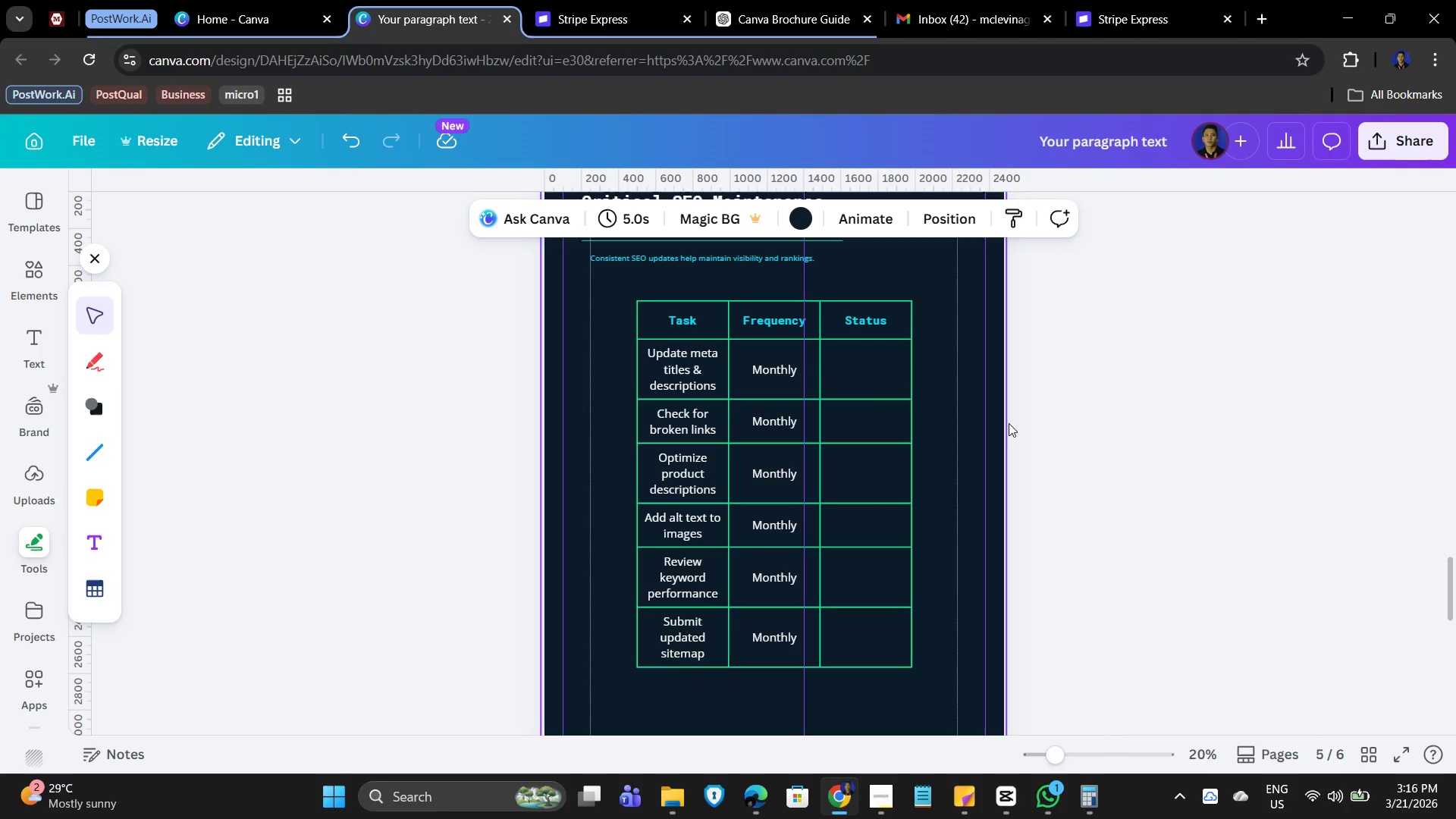 
scroll: coordinate [646, 367], scroll_direction: up, amount: 15.0
 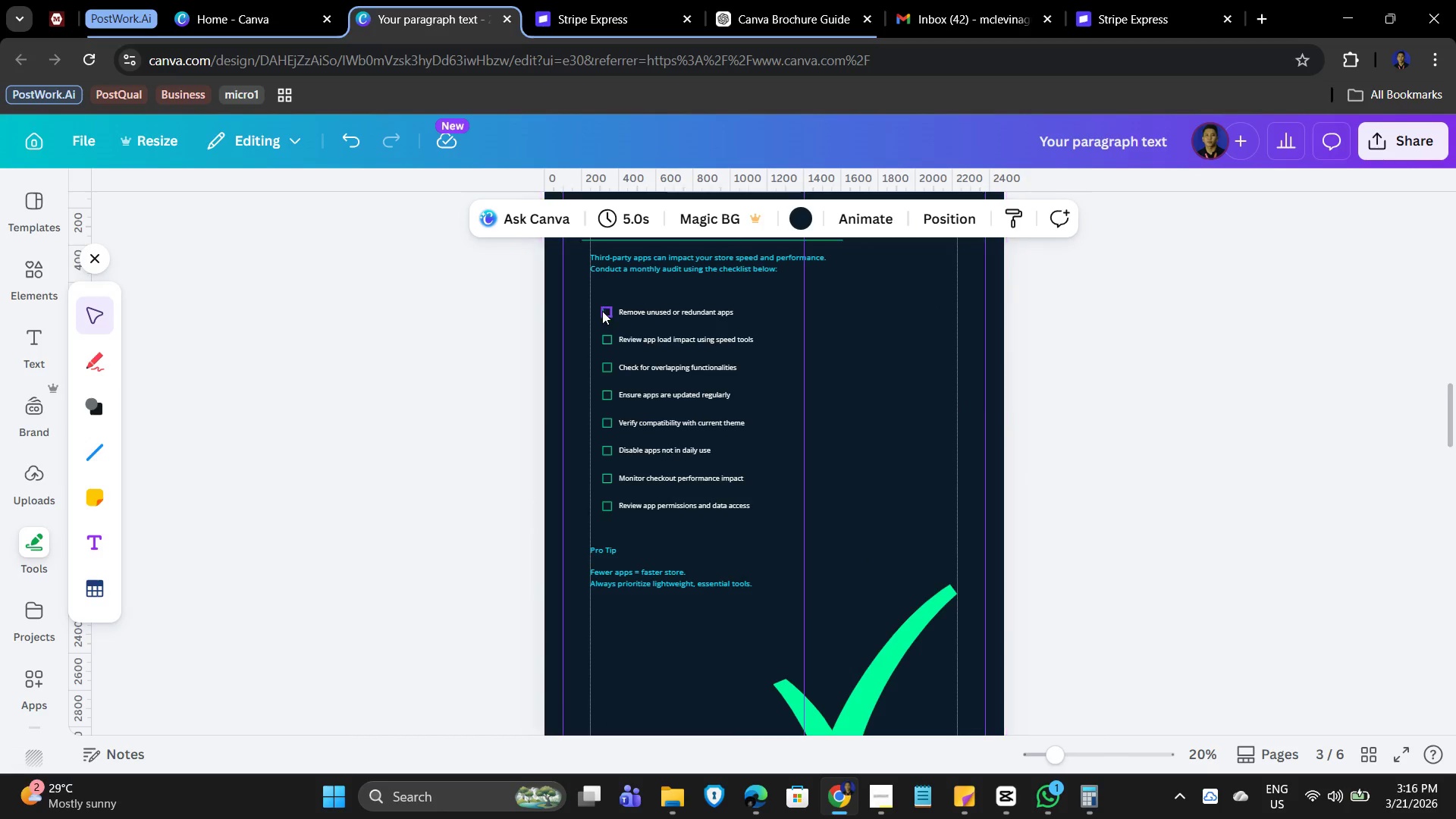 
left_click([604, 311])
 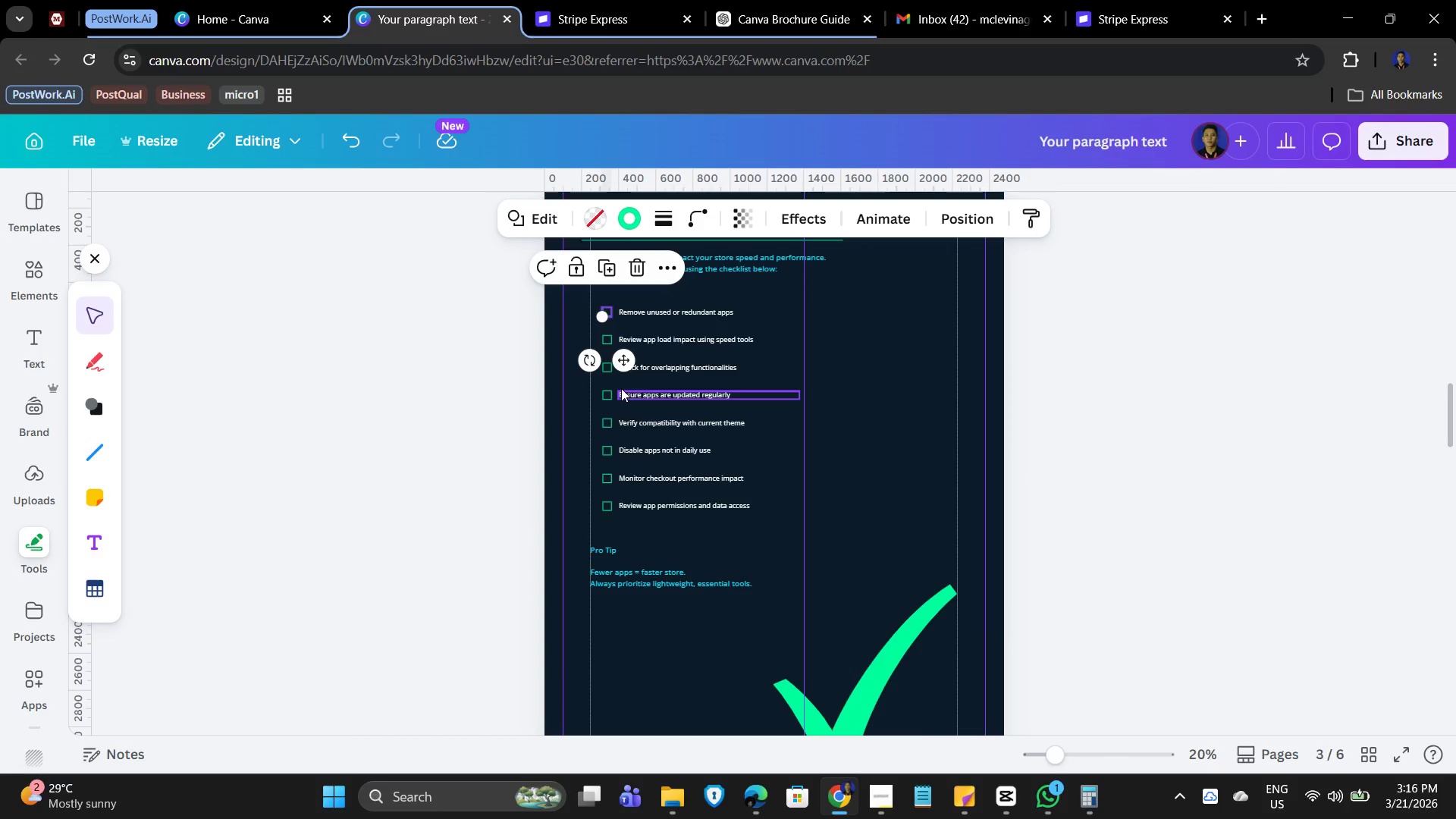 
hold_key(key=ShiftLeft, duration=1.5)
left_click([607, 344])
 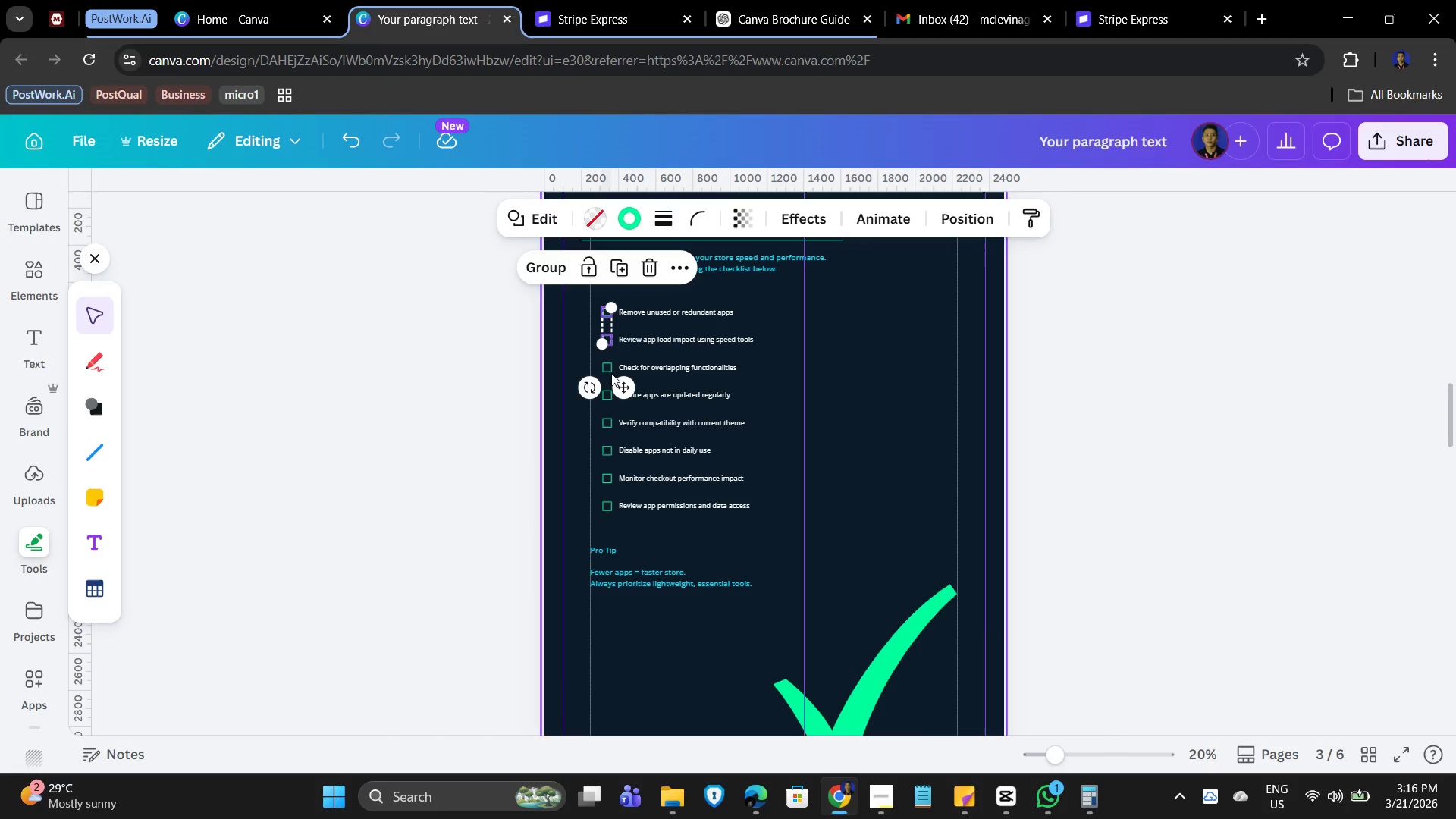 
key(Shift+ShiftLeft)
 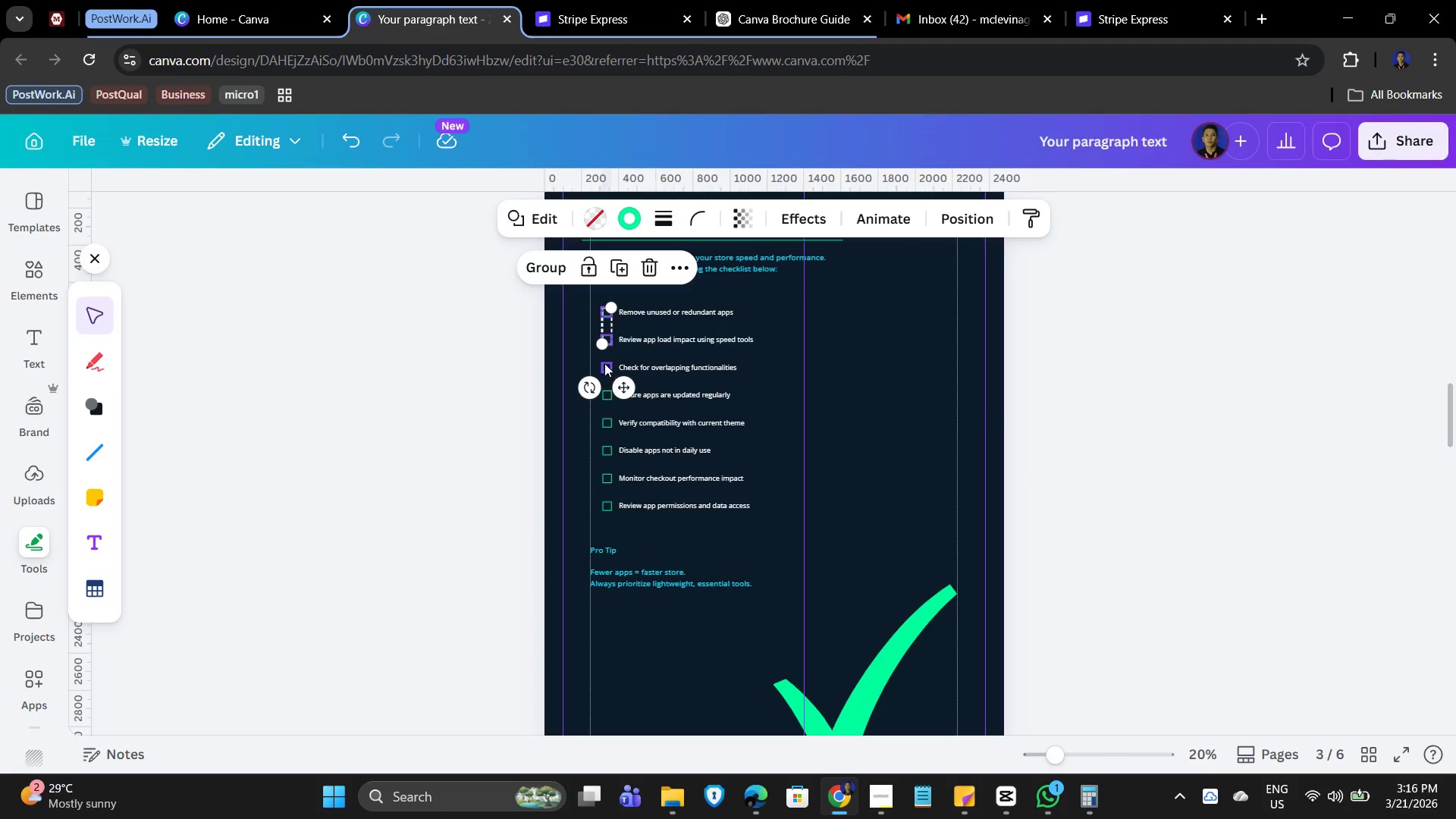 
key(Shift+ShiftLeft)
 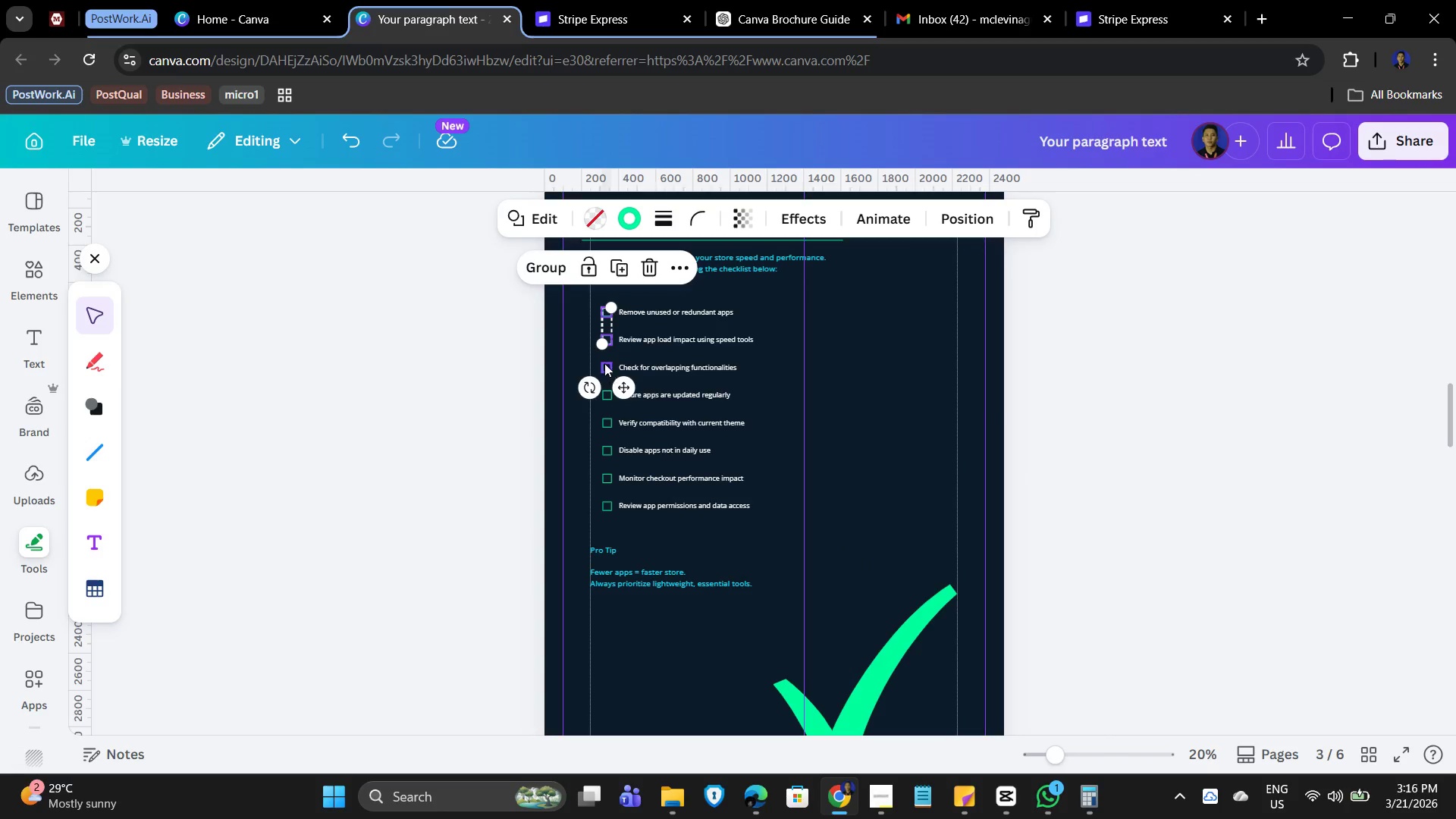 
key(Shift+ShiftLeft)
 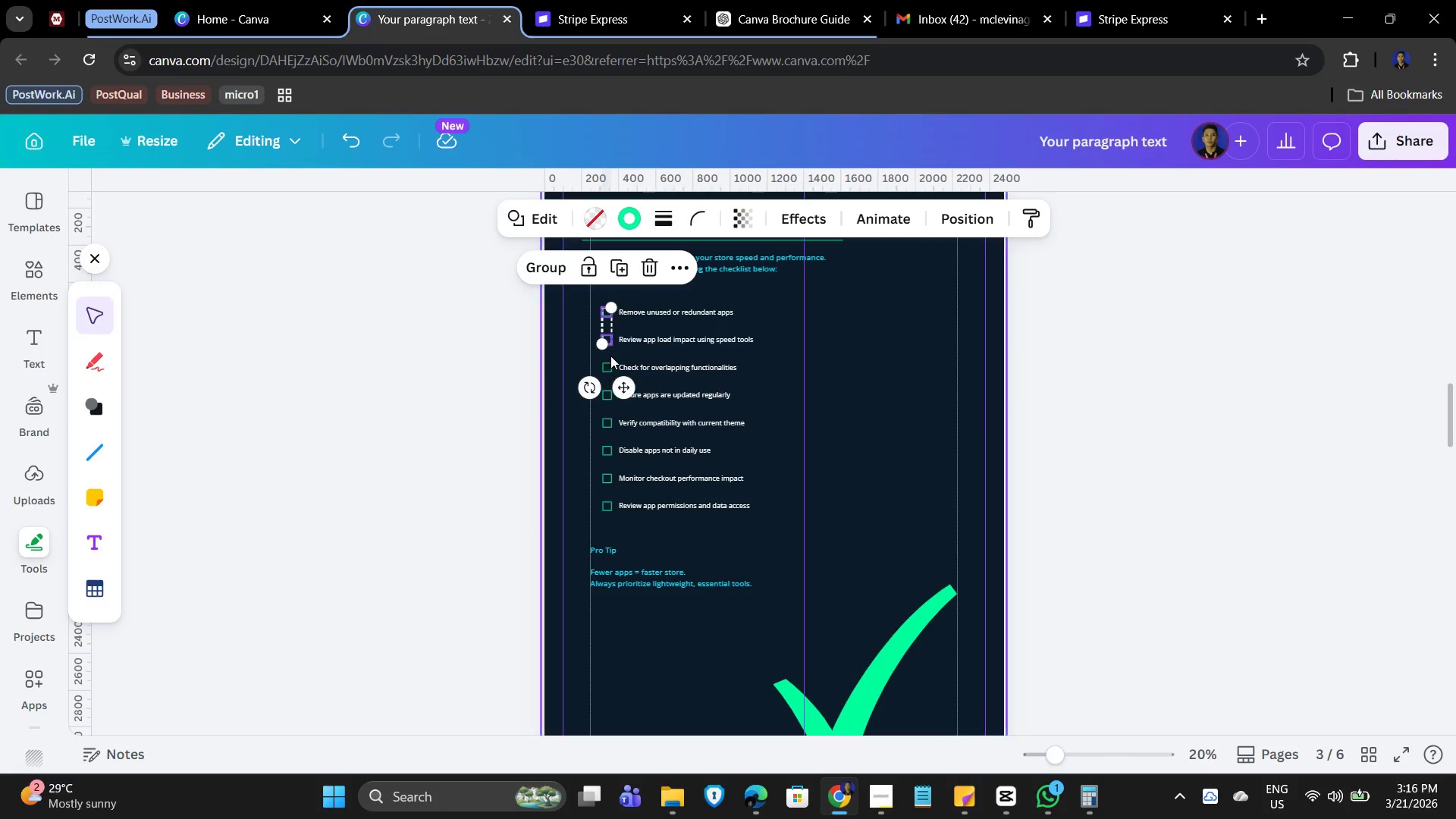 
key(Shift+ShiftLeft)
 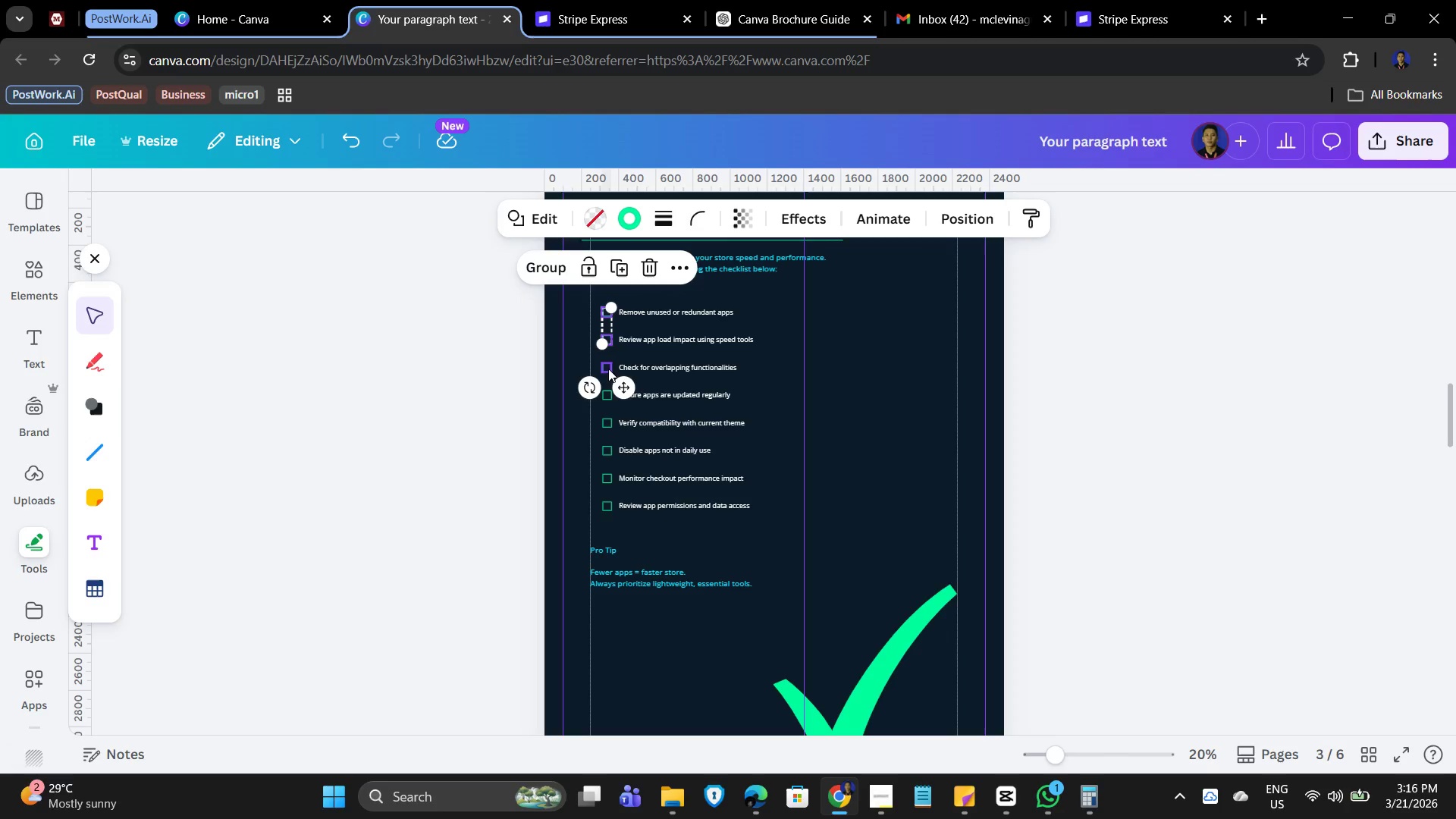 
hold_key(key=ShiftLeft, duration=1.5)
left_click([606, 365])
 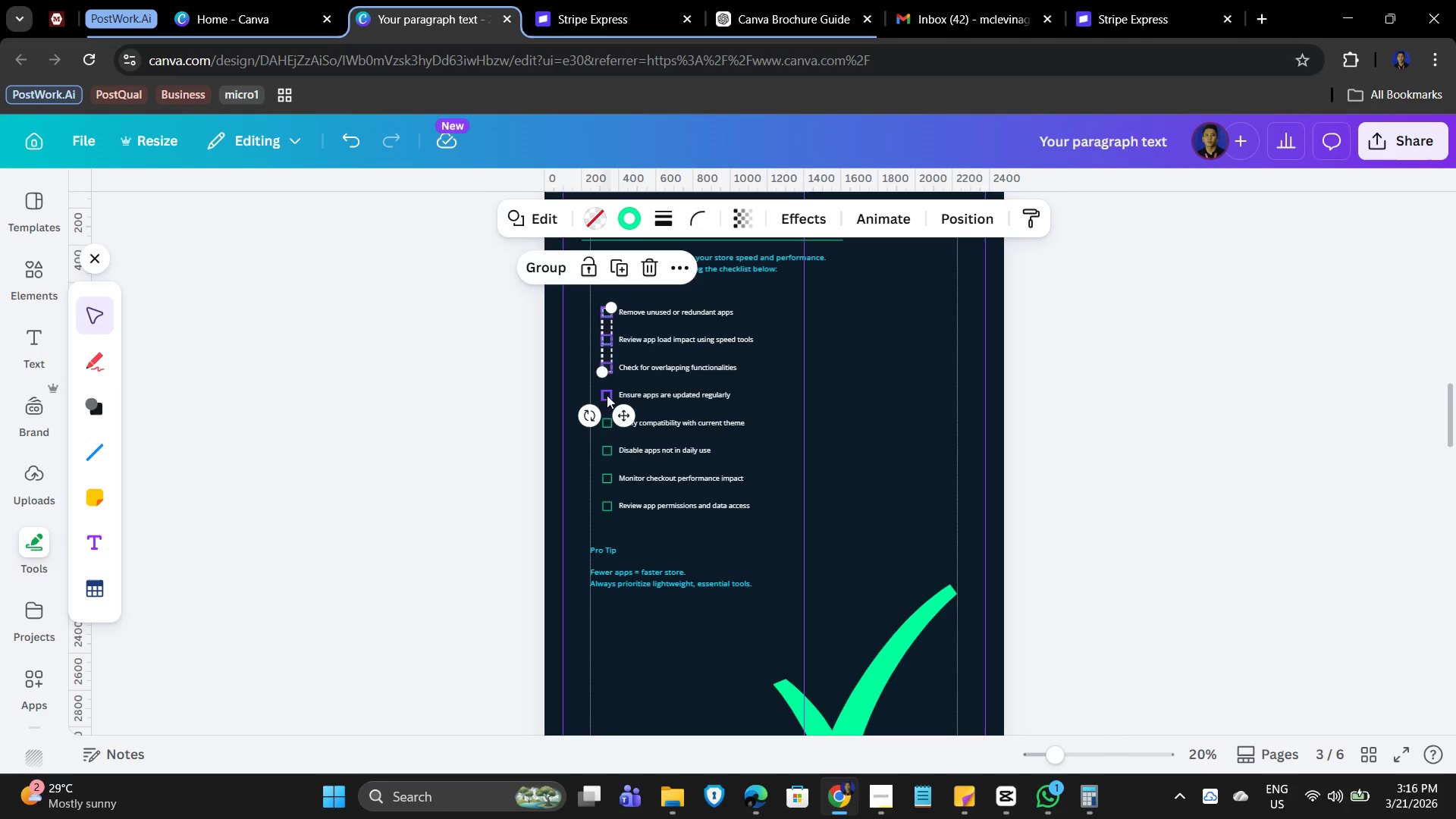 
hold_key(key=ShiftLeft, duration=1.53)
left_click([607, 395])
 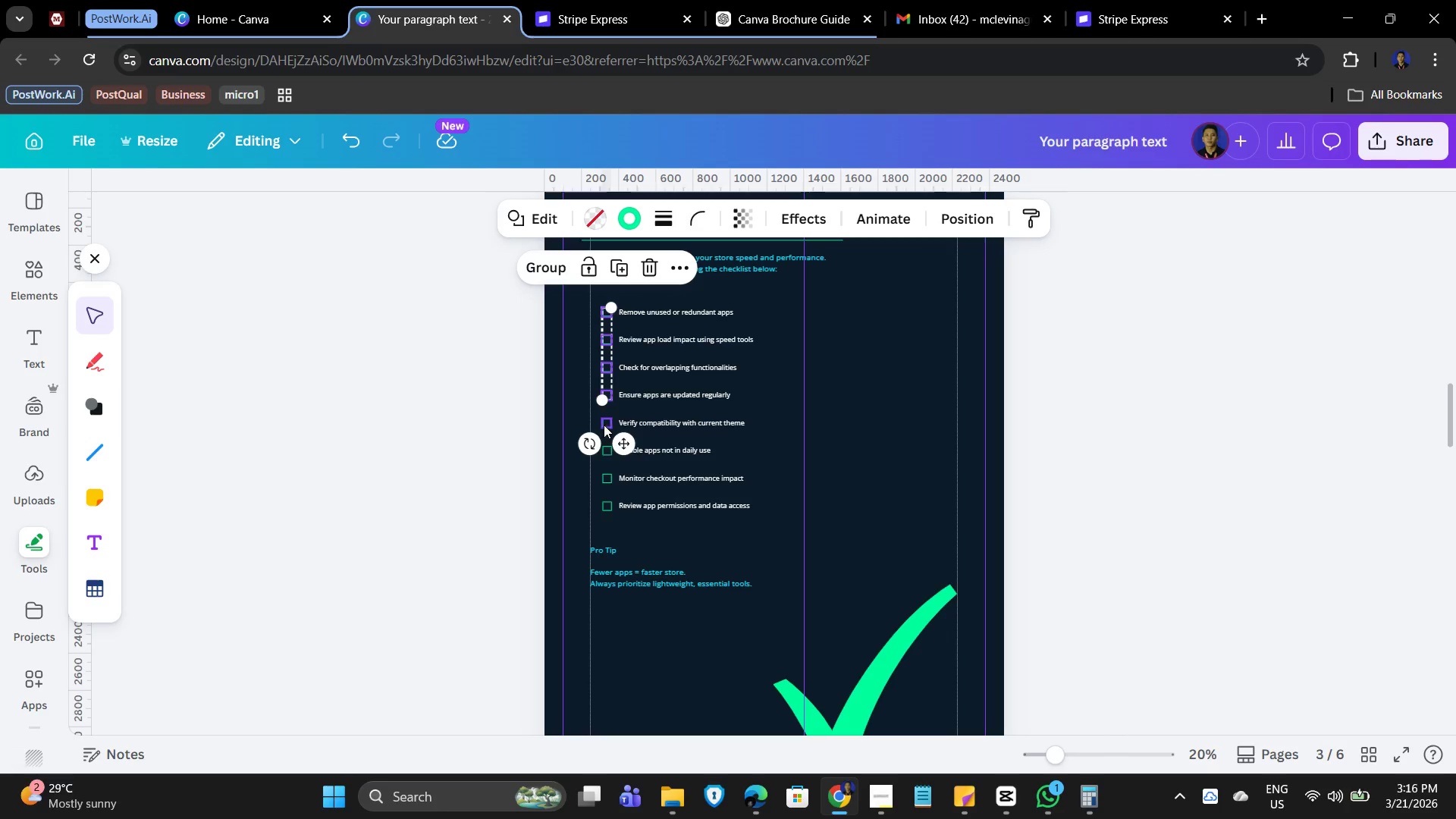 
left_click([604, 424])
 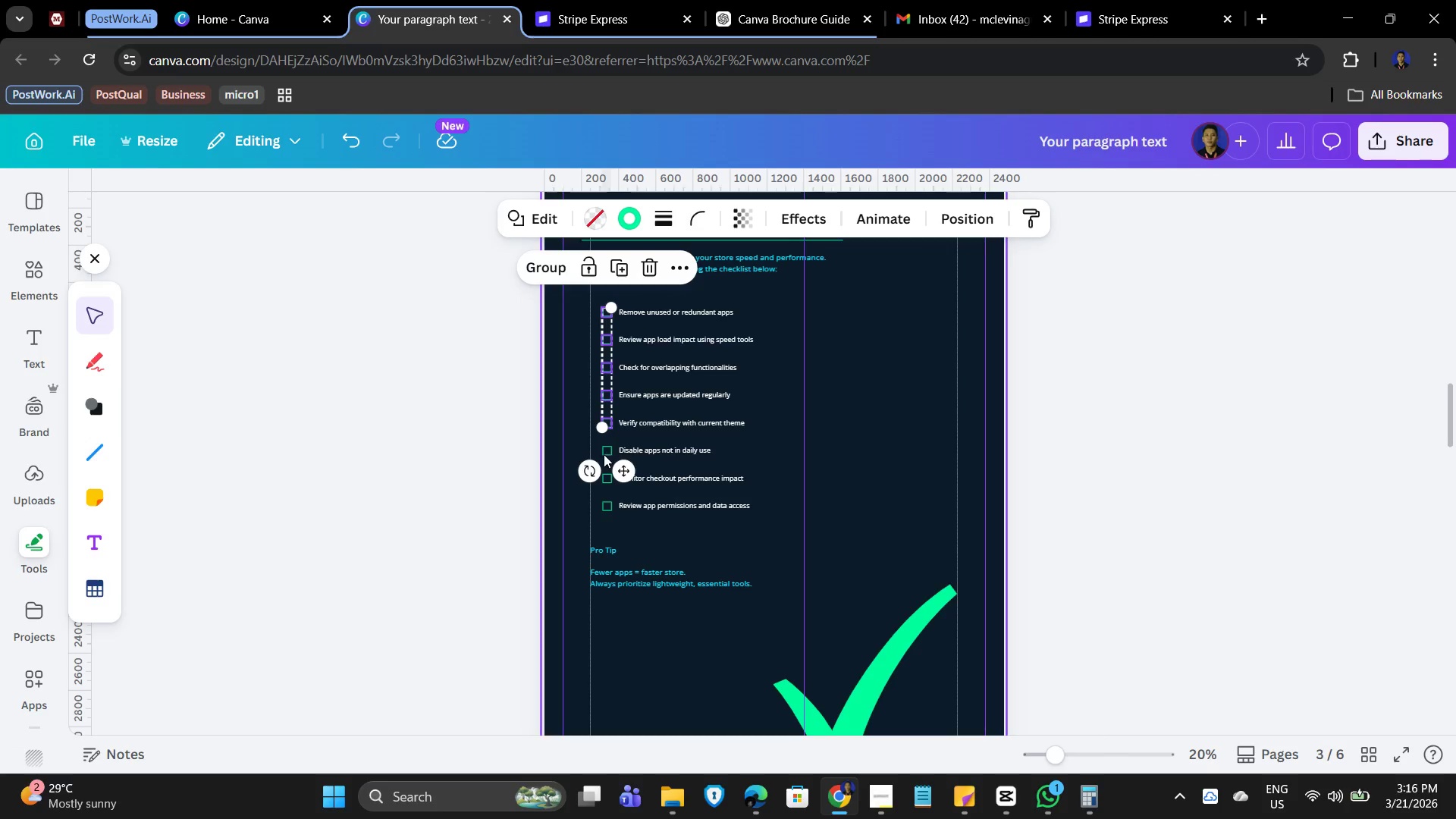 
hold_key(key=ShiftLeft, duration=1.51)
left_click([604, 450])
 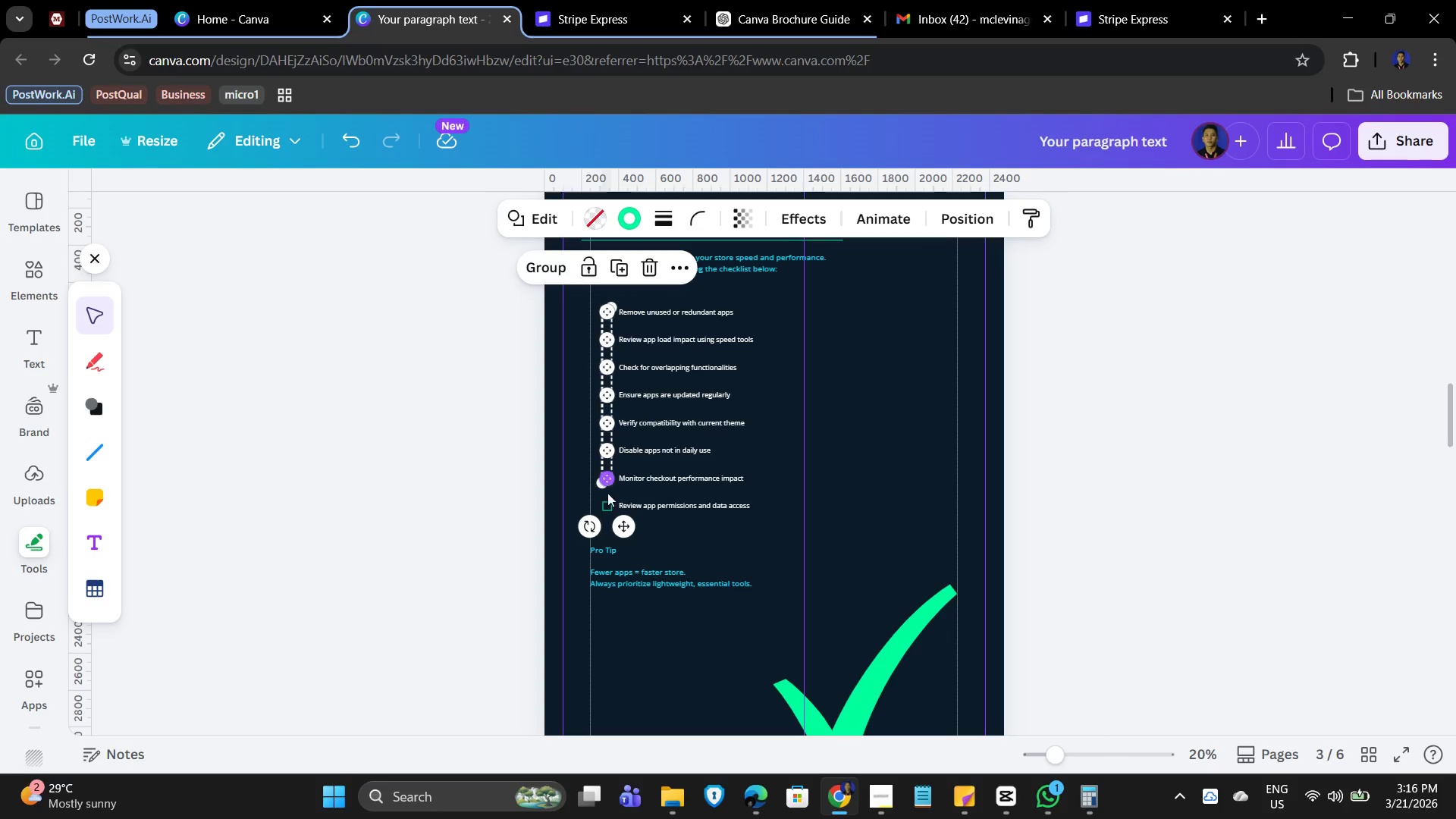 
hold_key(key=ShiftLeft, duration=1.09)
left_click([604, 510])
 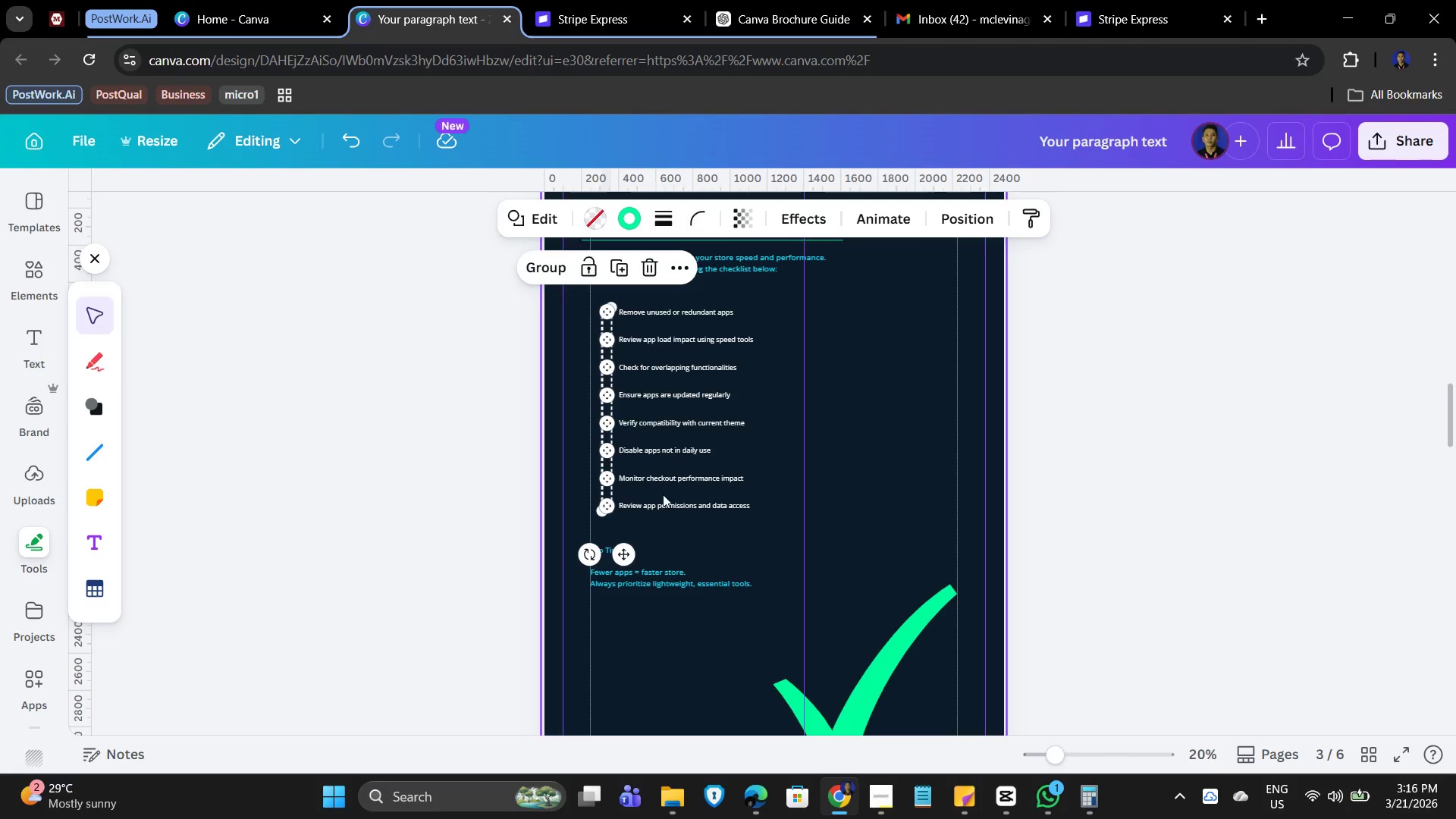 
key(Control+C)
 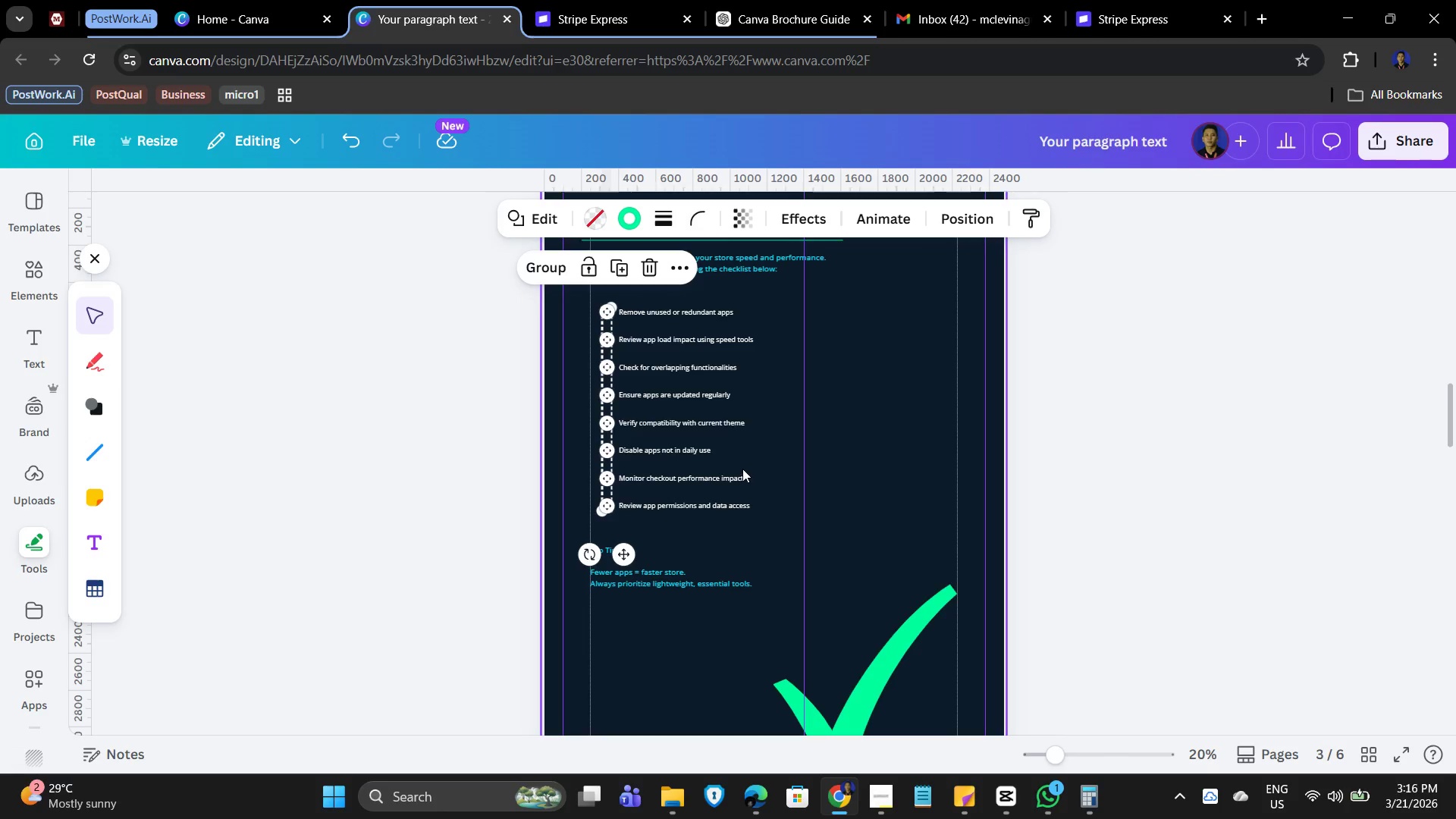 
scroll: coordinate [977, 554], scroll_direction: down, amount: 12.0
 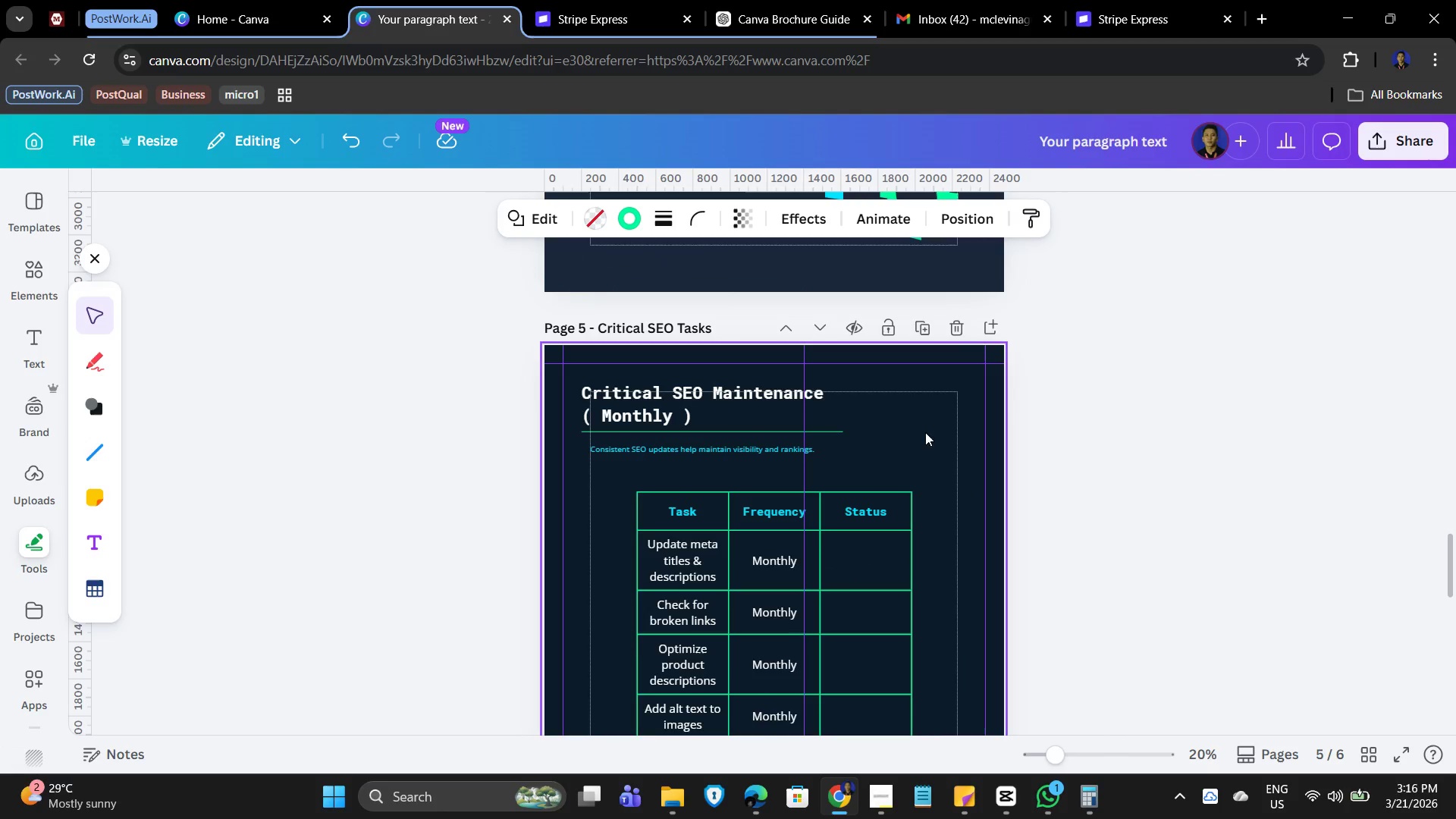 
left_click([931, 419])
 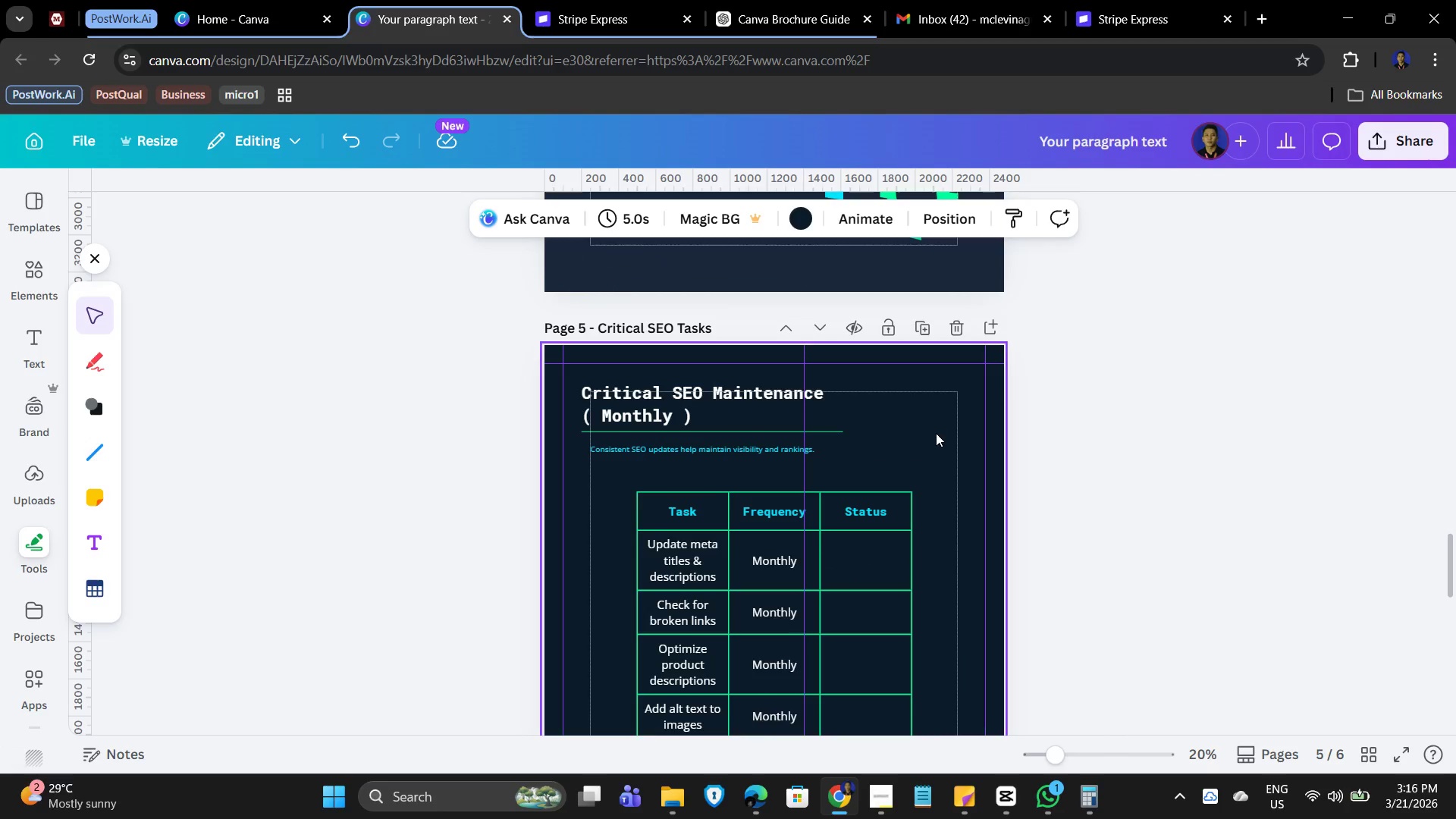 
key(Control+V)
 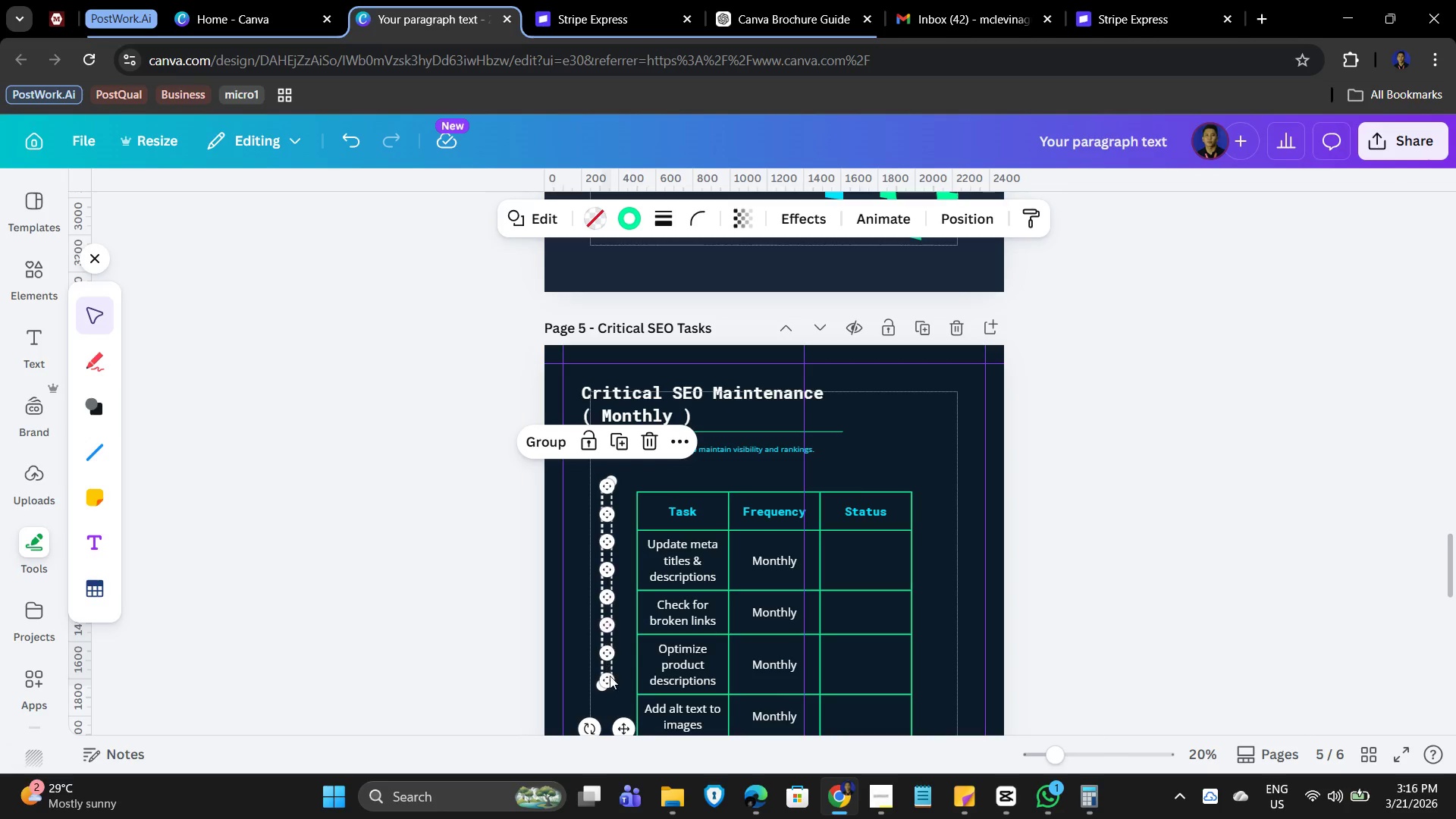 
scroll: coordinate [789, 626], scroll_direction: down, amount: 2.0
 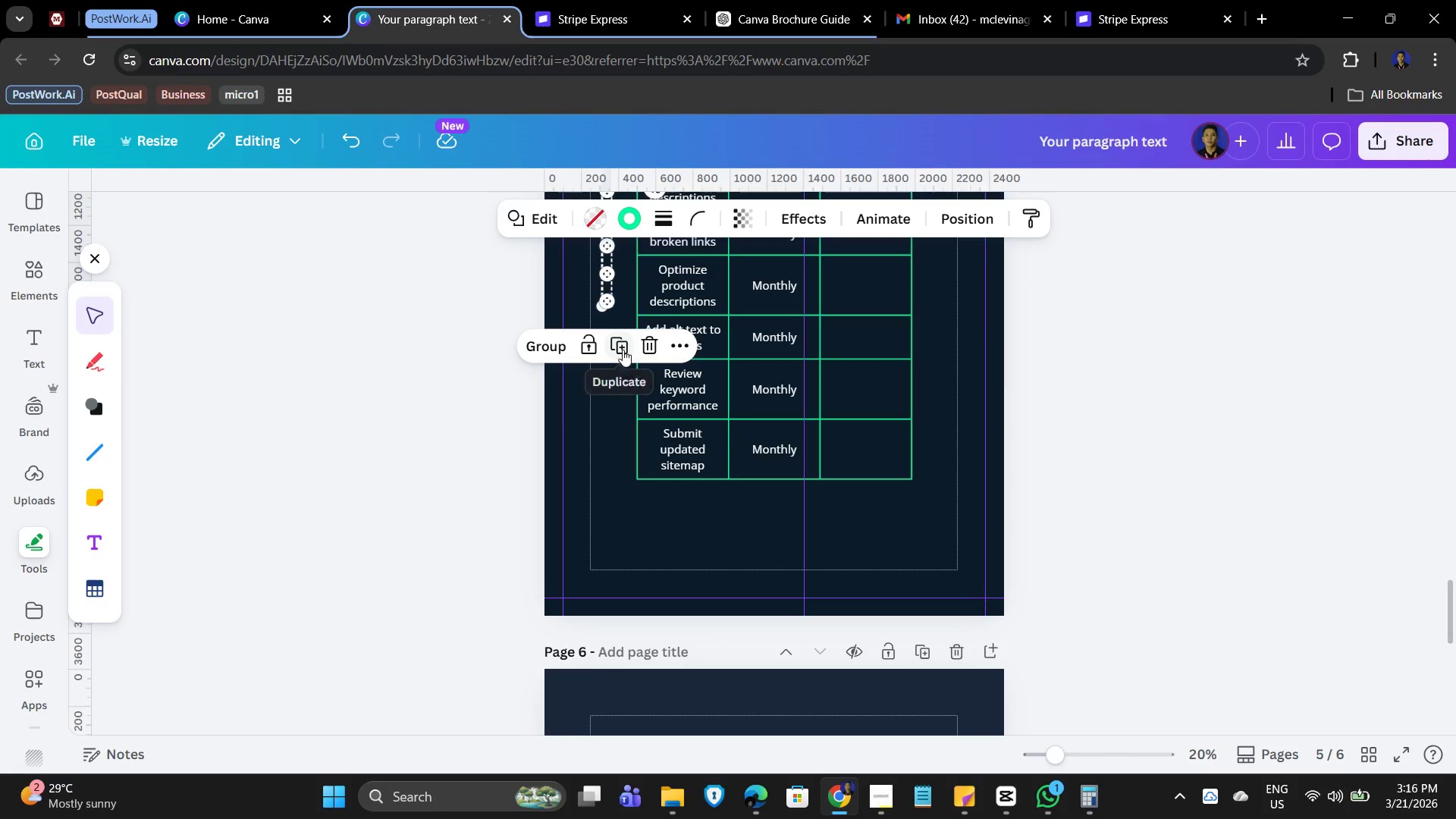 
scroll: coordinate [580, 494], scroll_direction: up, amount: 1.0
 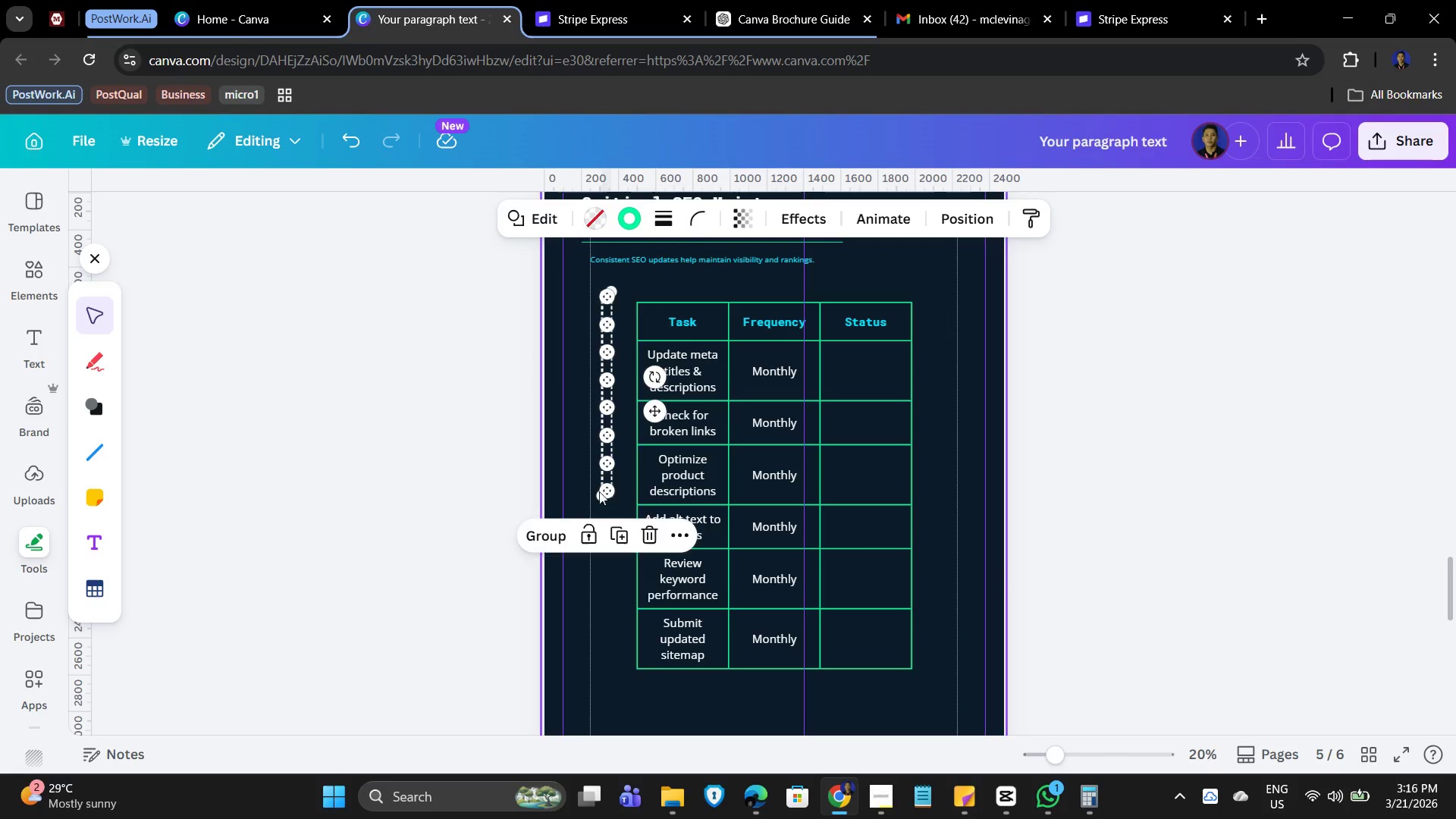 
mouse_move([615, 393])
 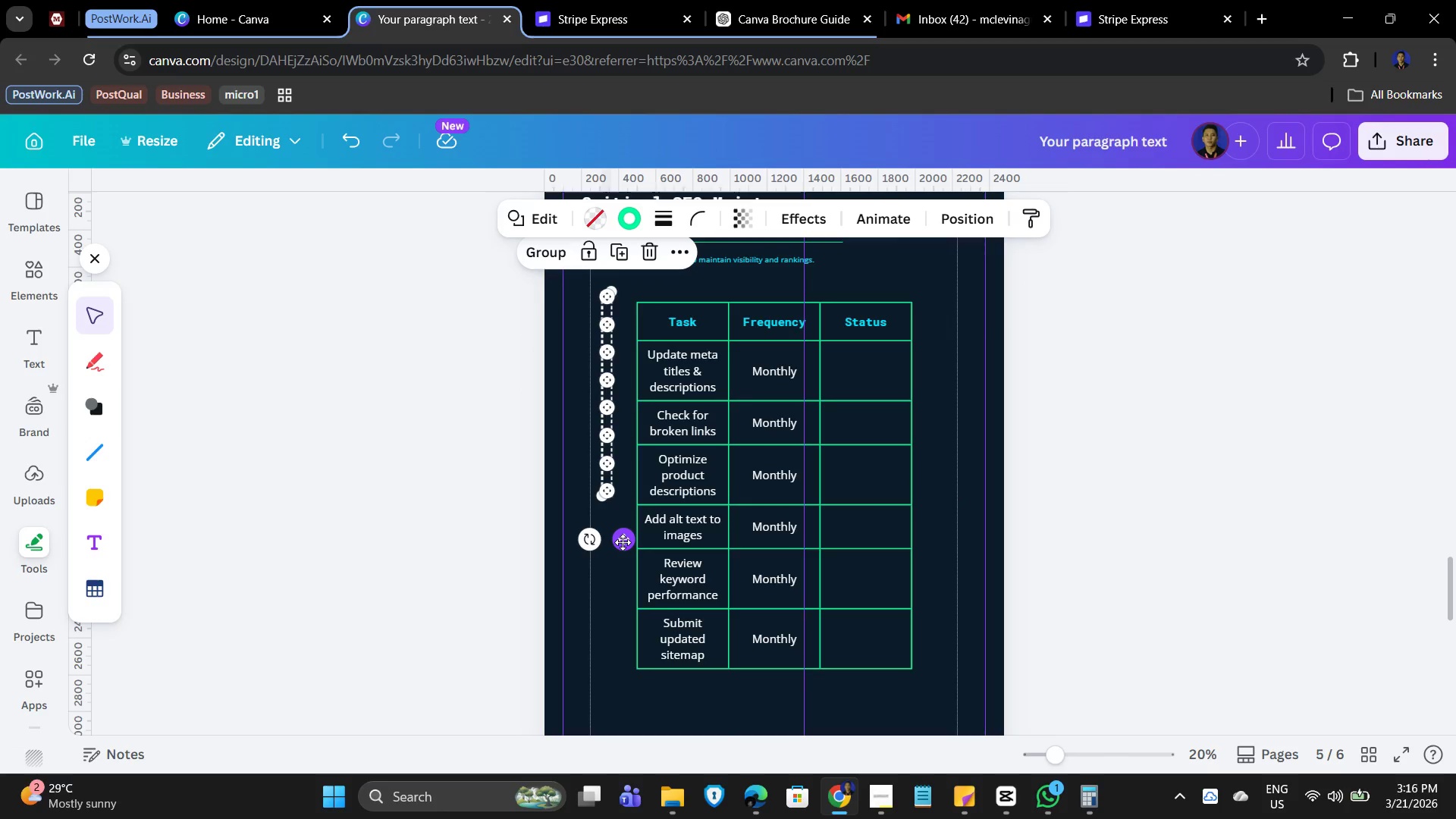 
left_click_drag(start_coordinate=[623, 542], to_coordinate=[879, 621])
 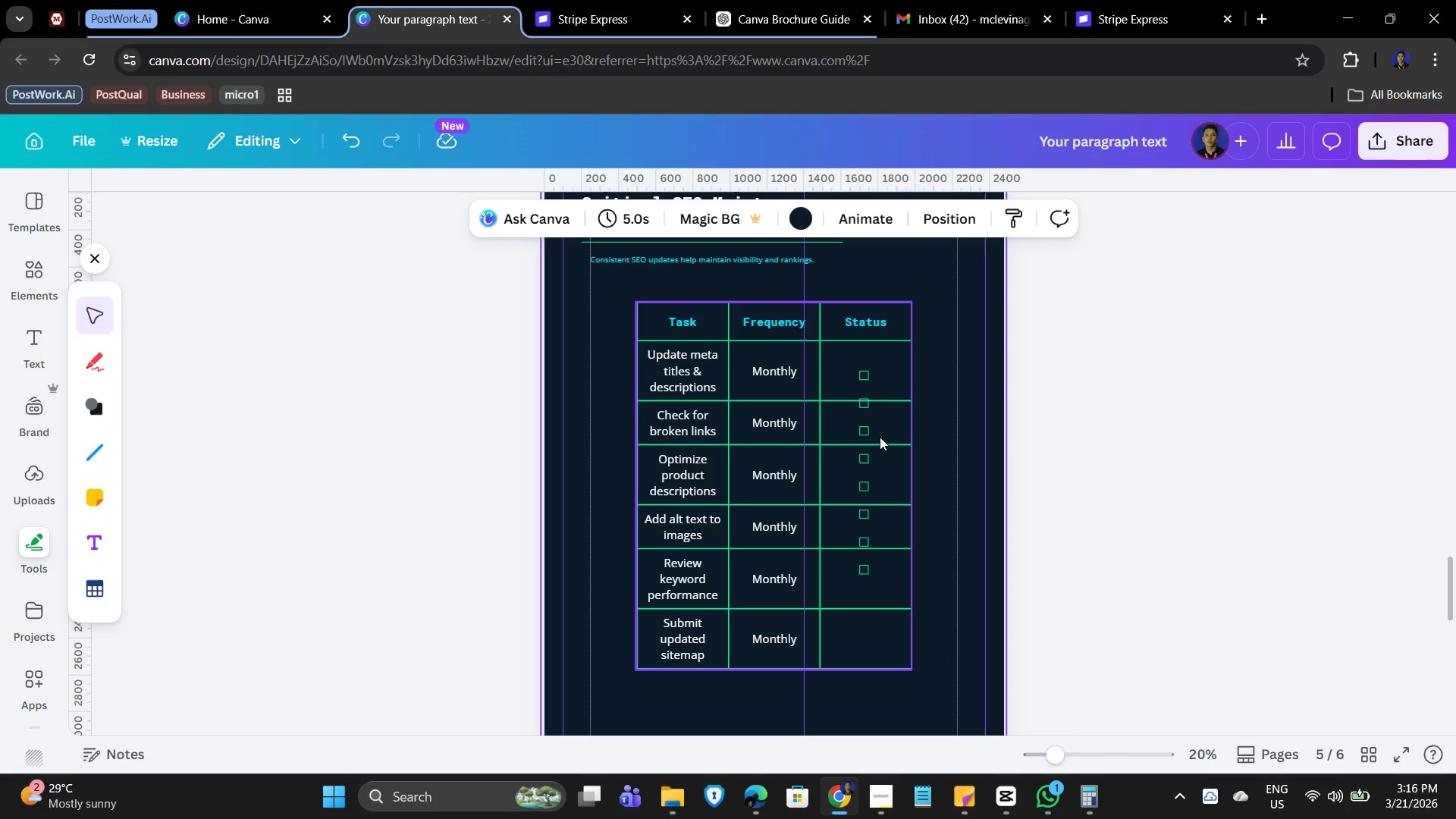 
left_click([868, 406])
 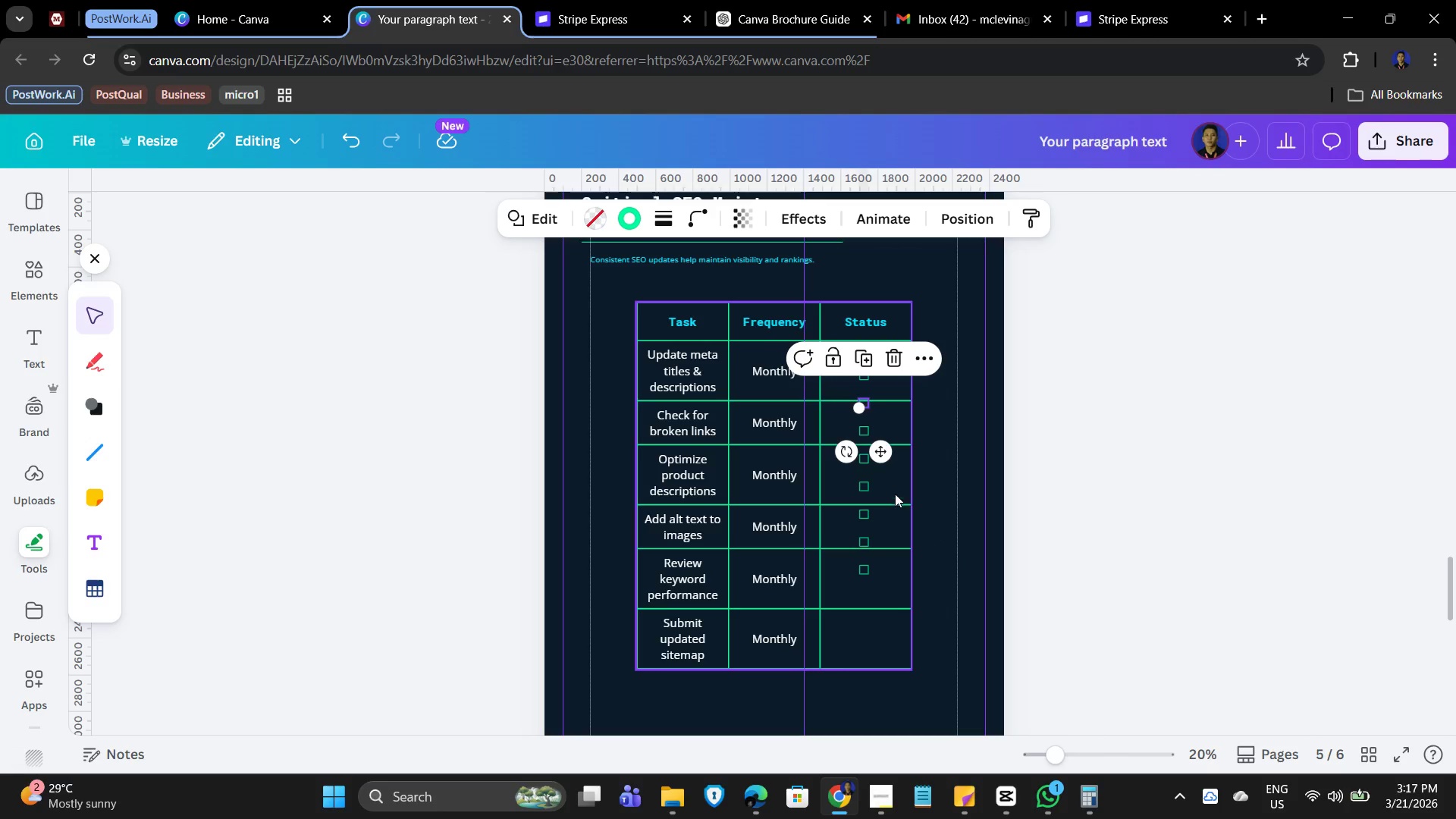 
key(Delete)
 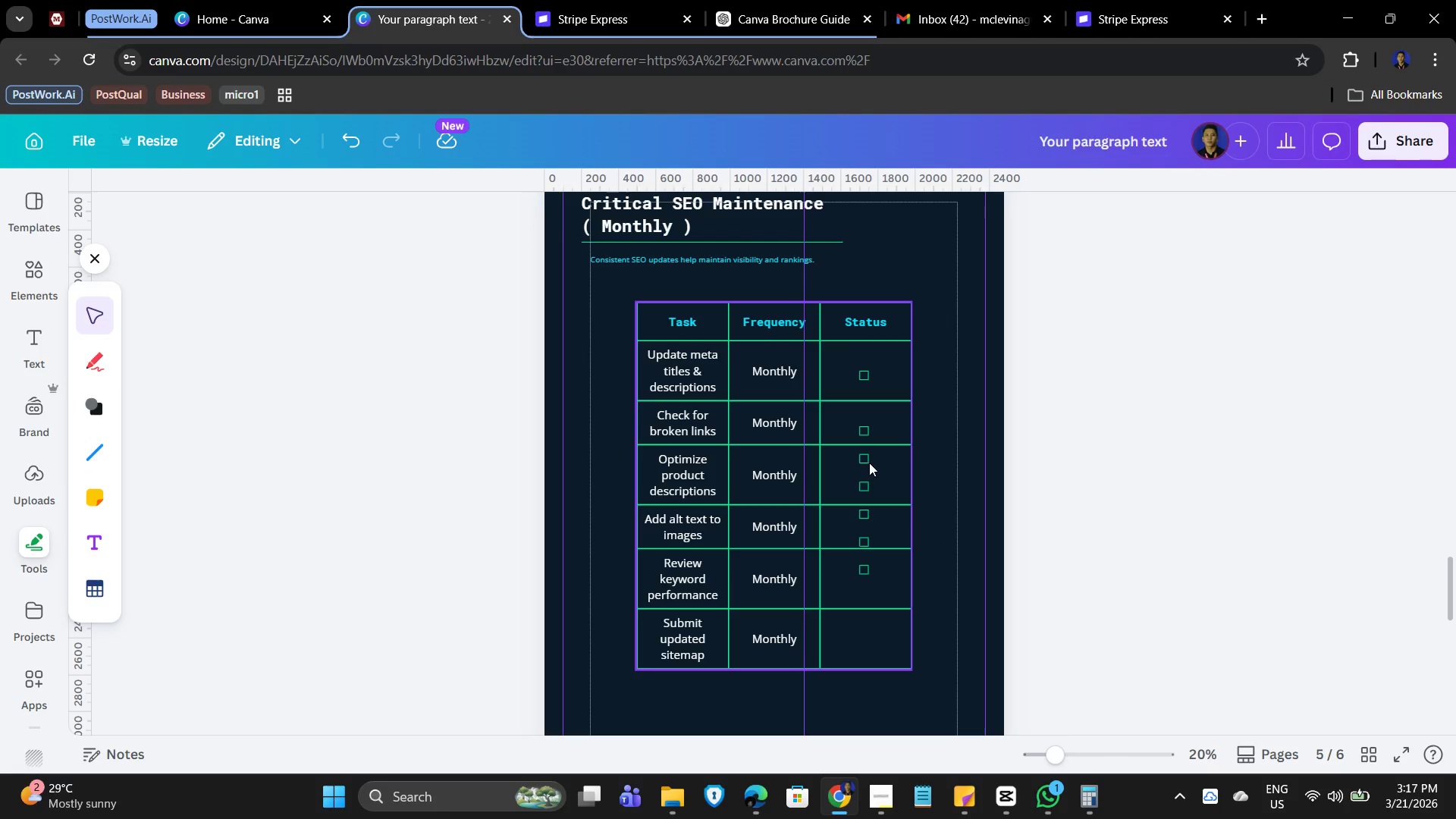 
left_click([867, 457])
 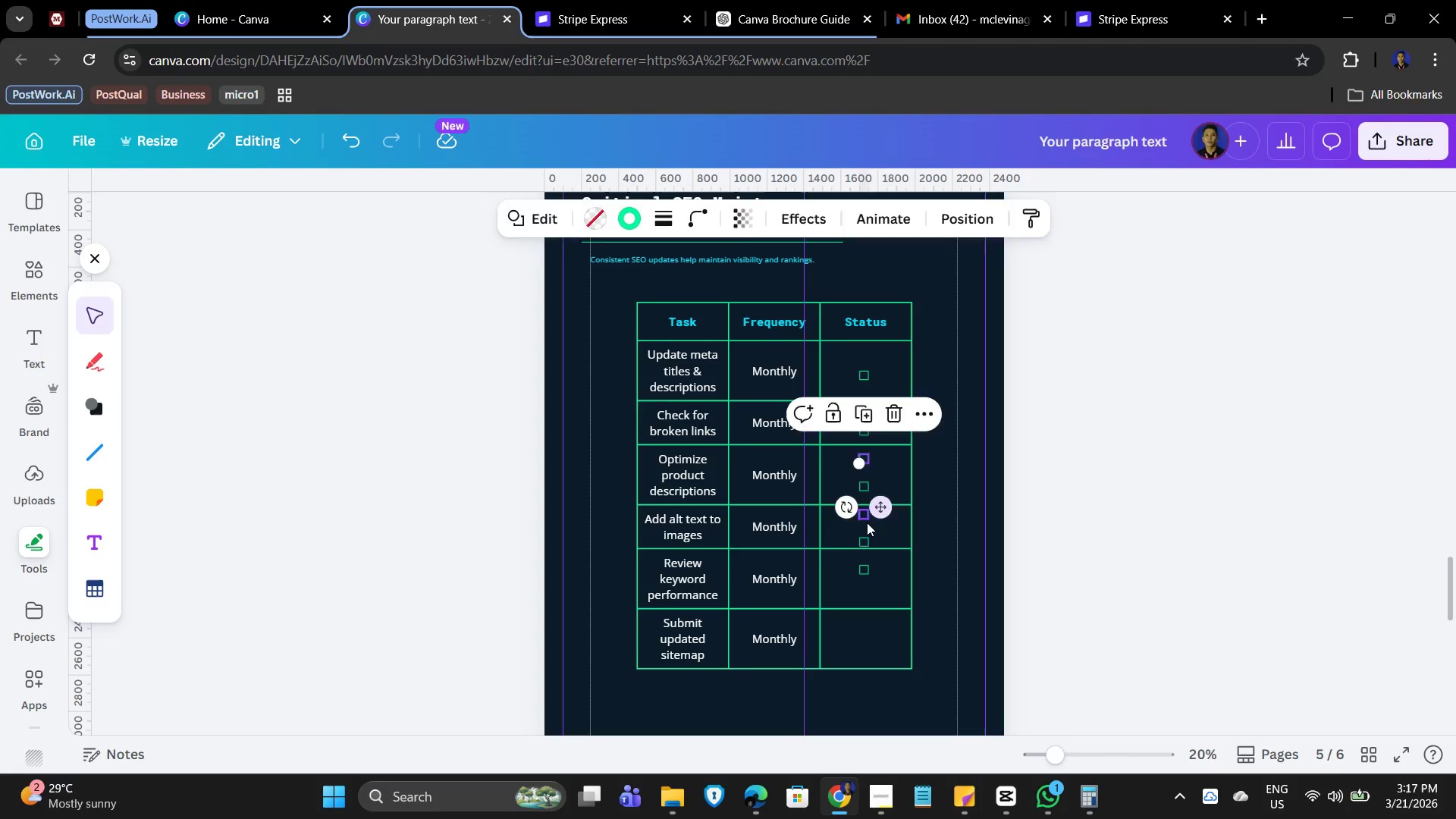 
key(Delete)
 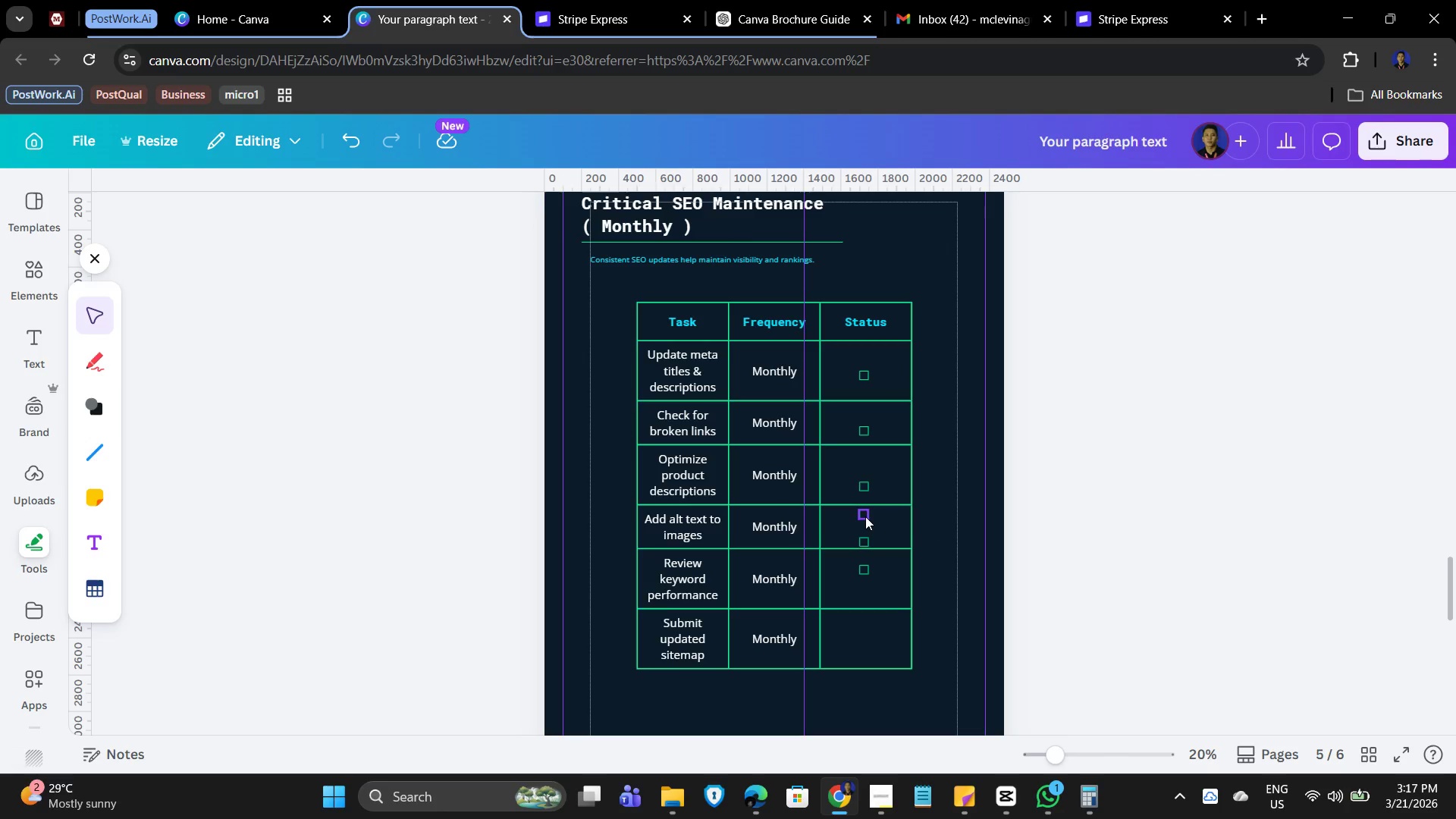 
left_click([865, 516])
 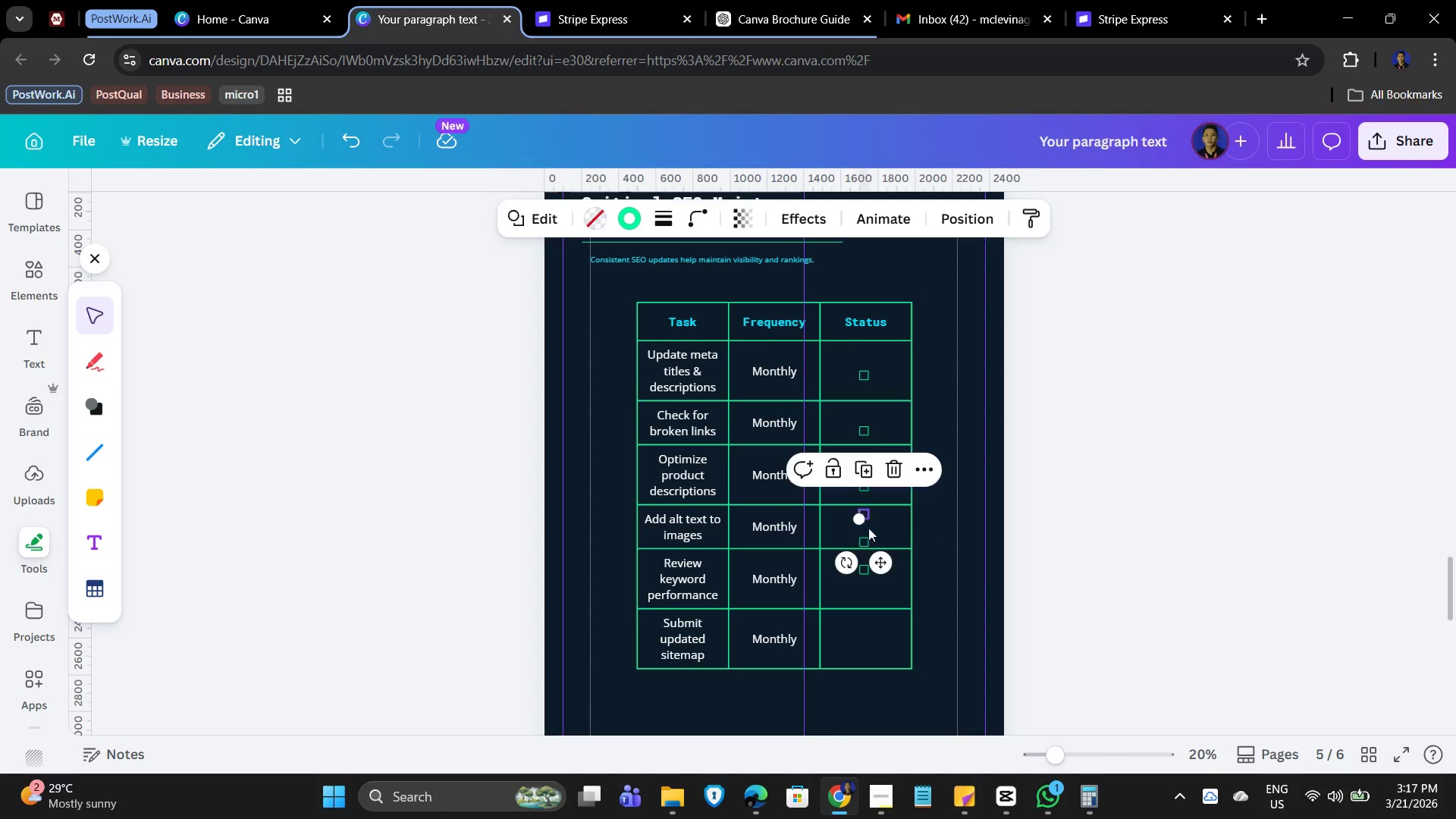 
key(Delete)
 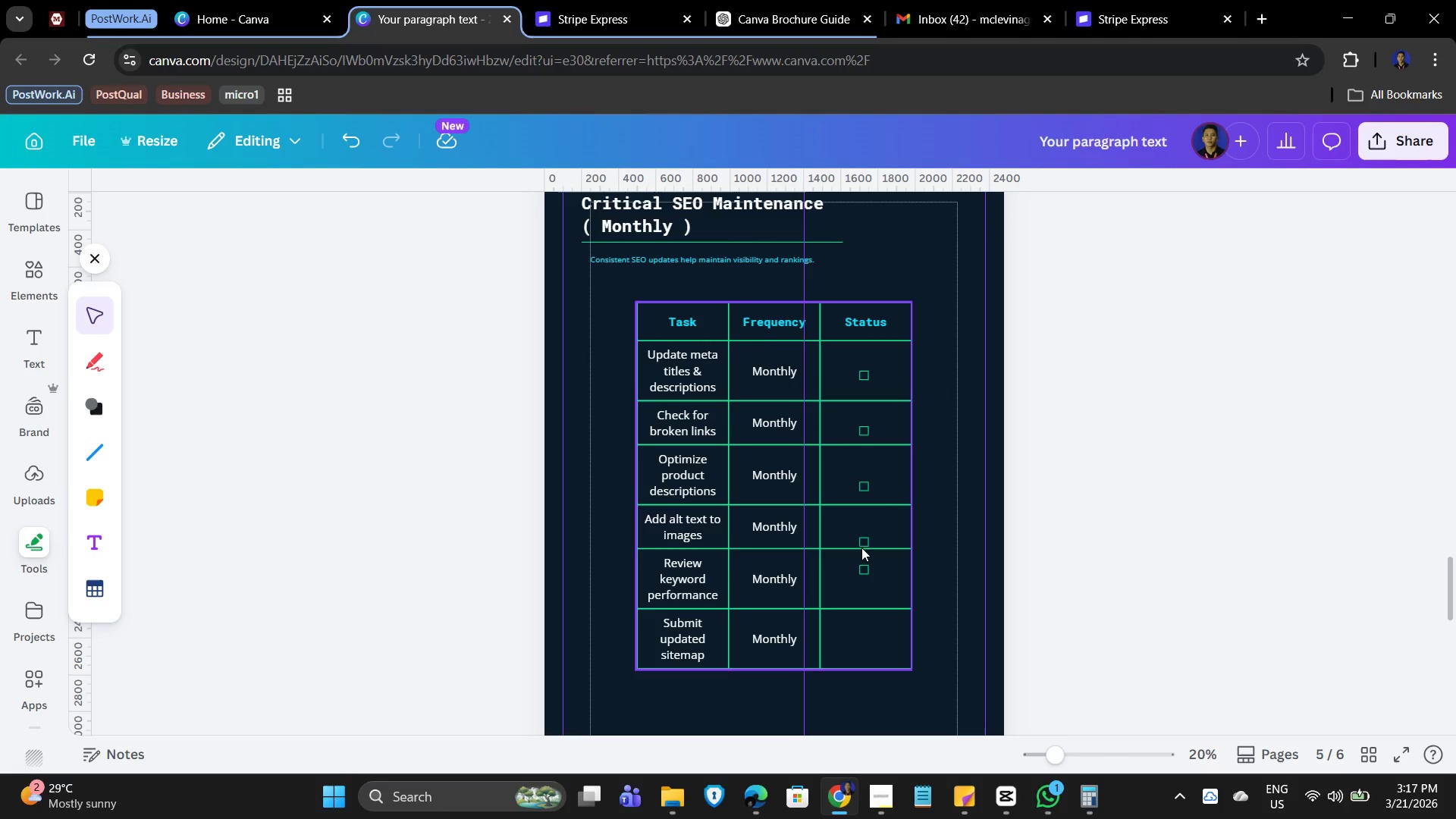 
left_click([863, 538])
 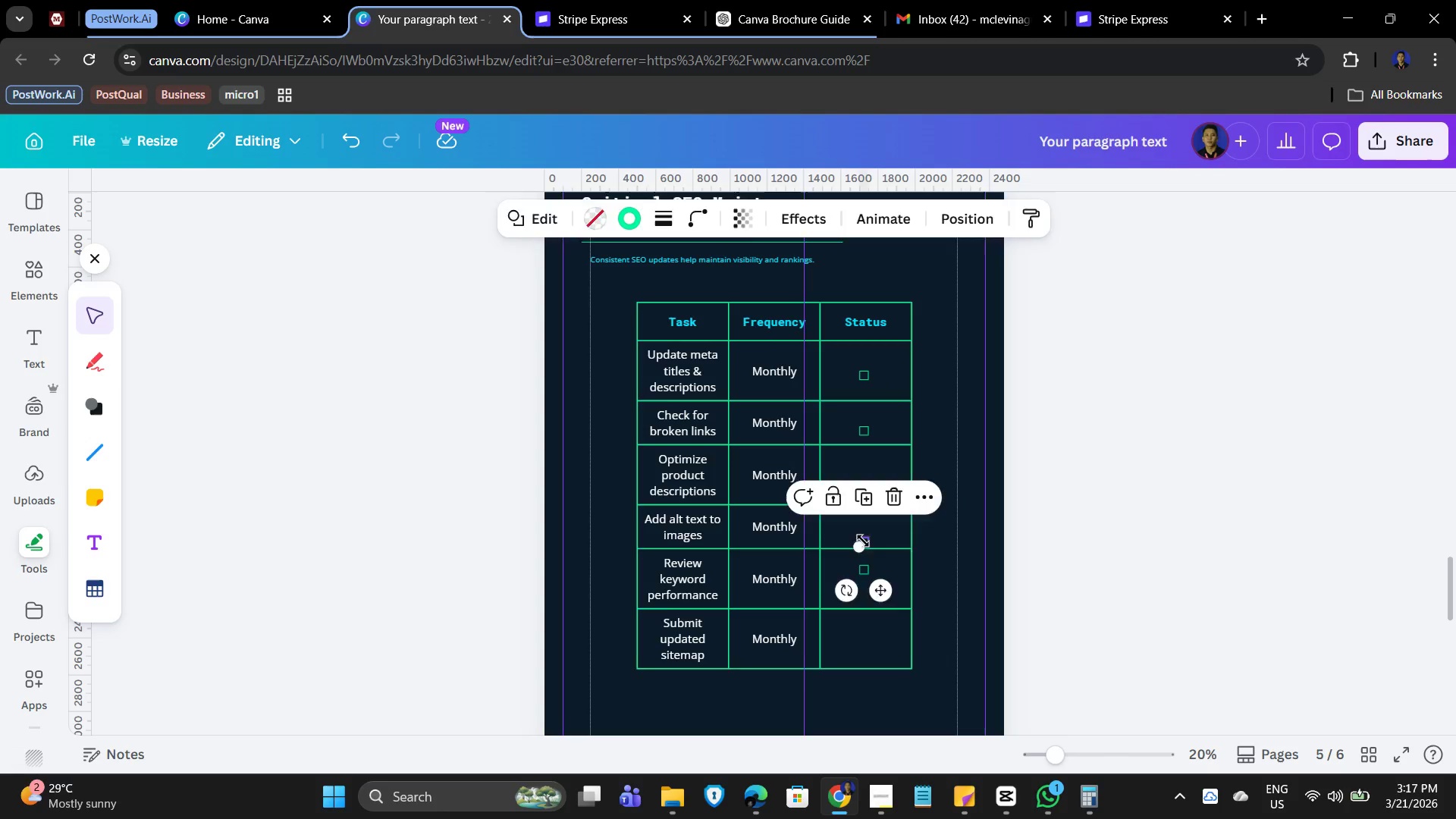 
key(Delete)
 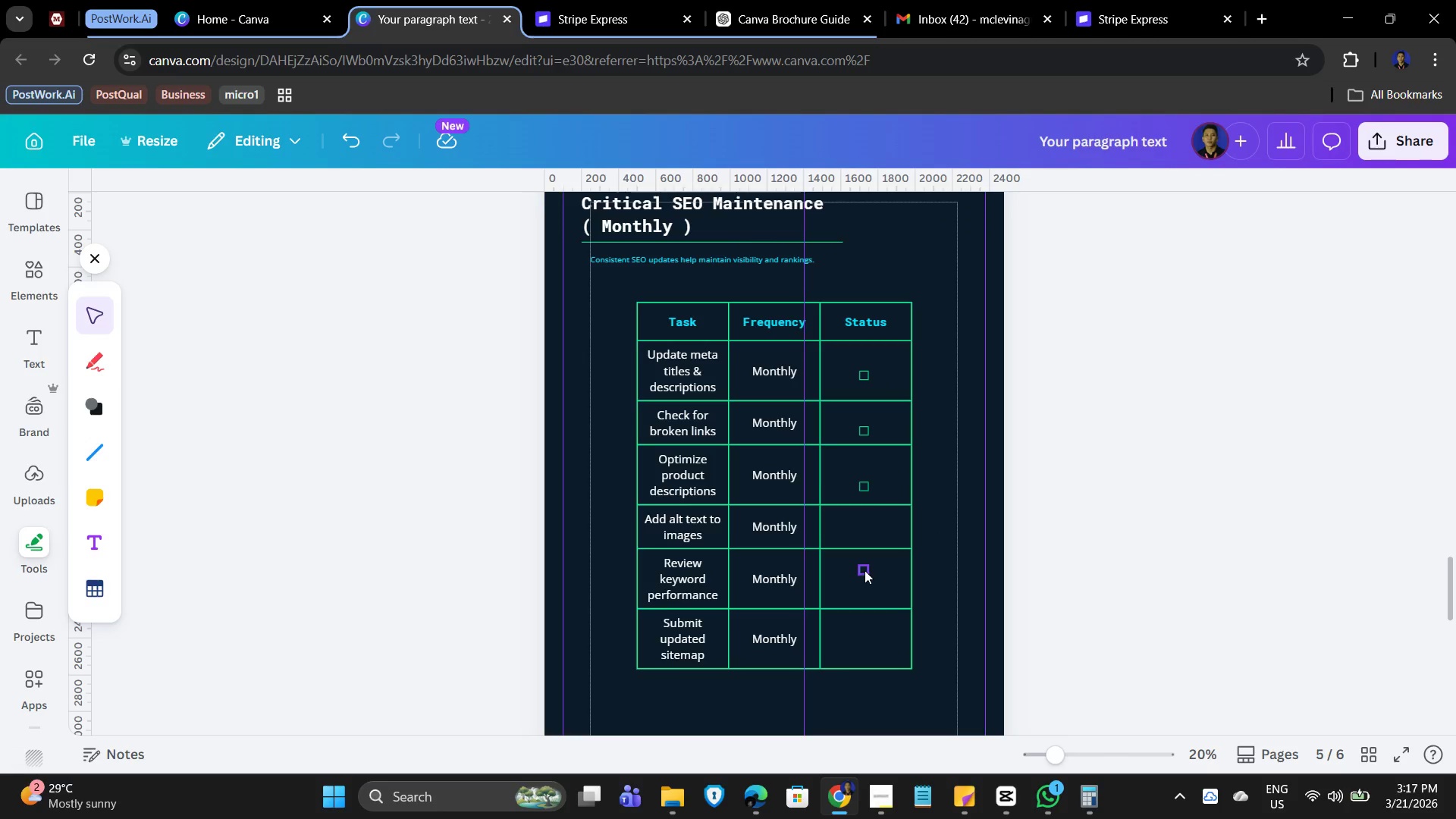 
left_click([864, 570])
 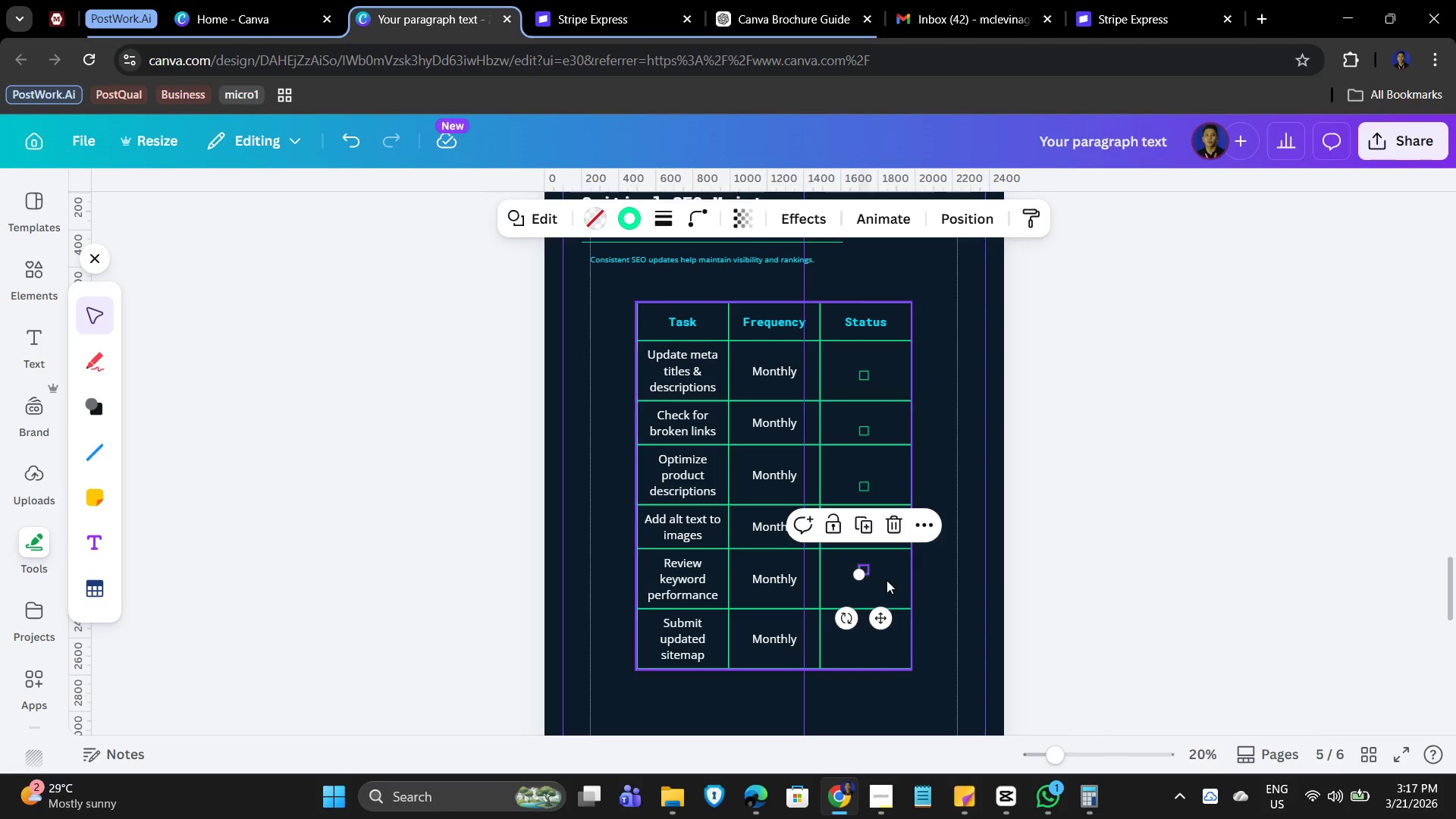 
key(Delete)
 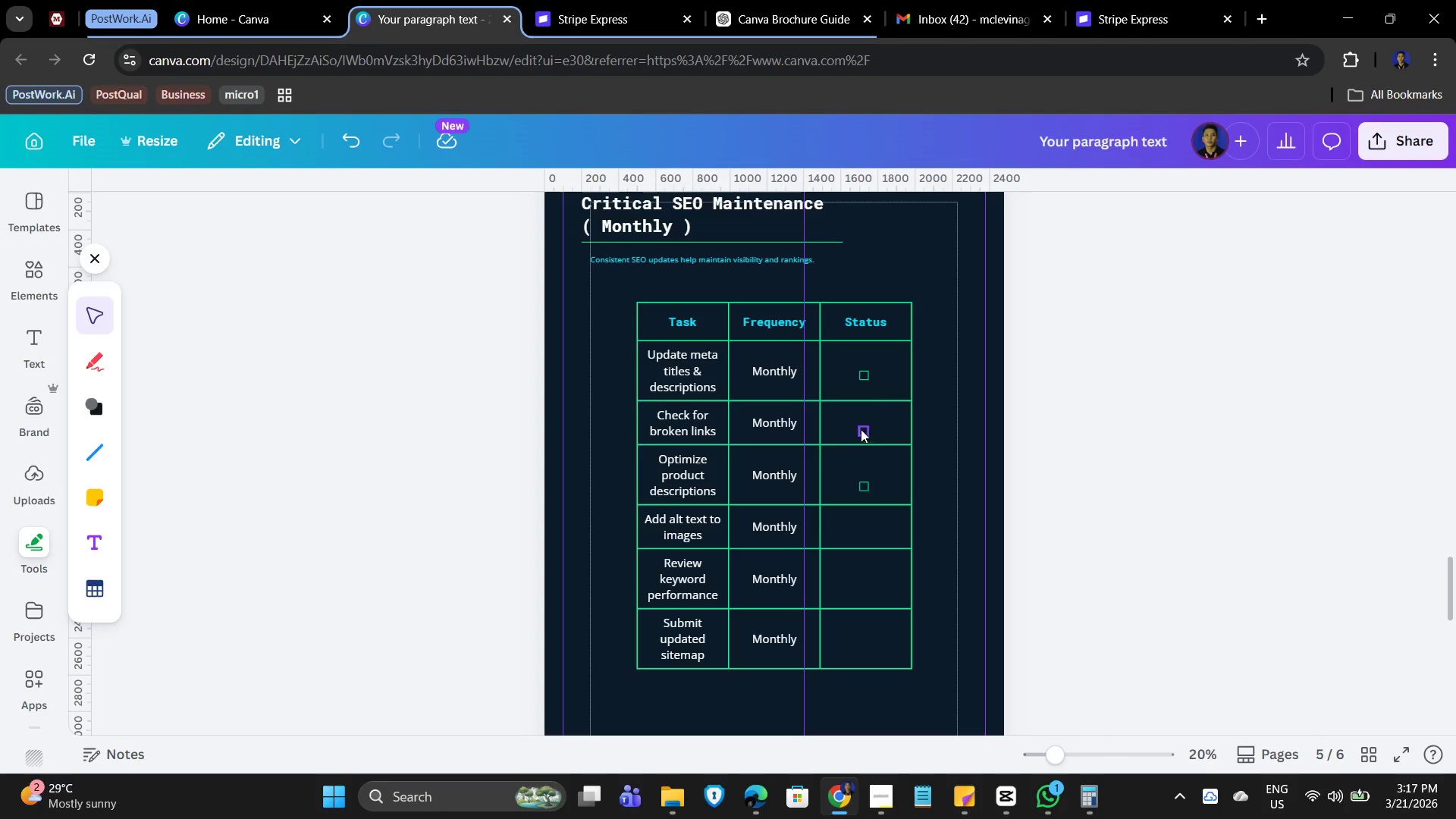 
left_click([861, 375])
 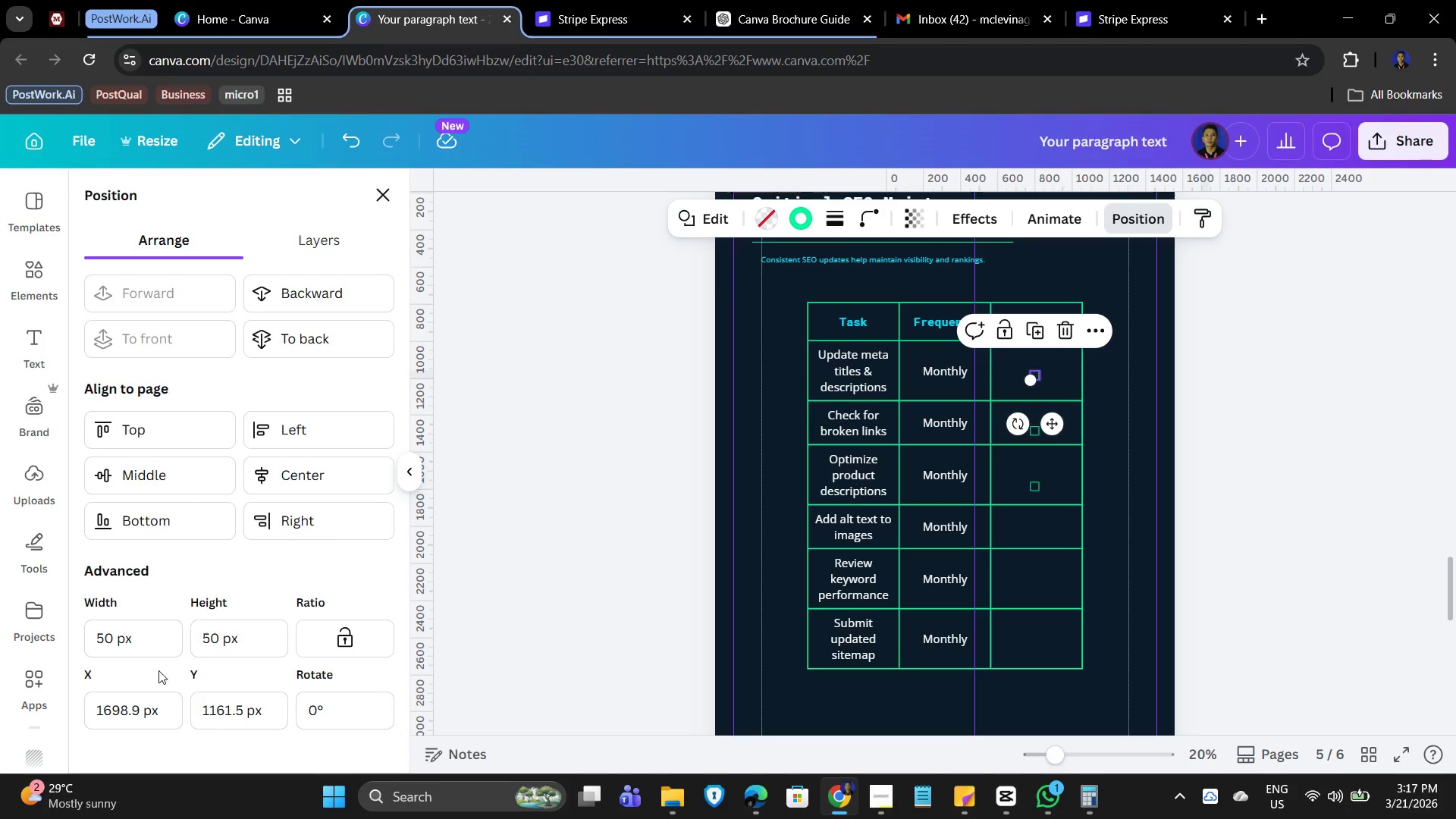 
left_click_drag(start_coordinate=[116, 635], to_coordinate=[52, 636])
 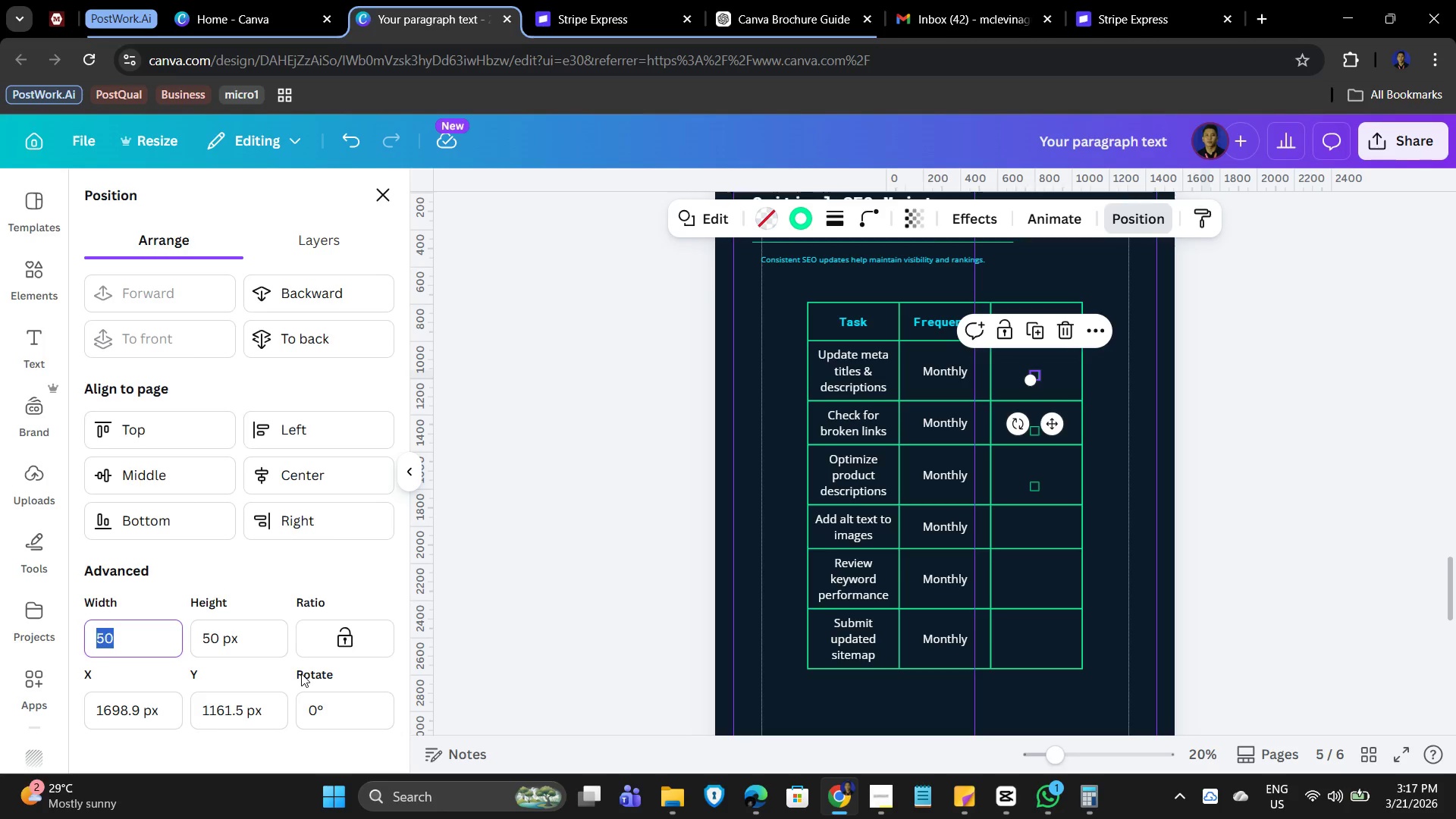 
key(Numpad1)
 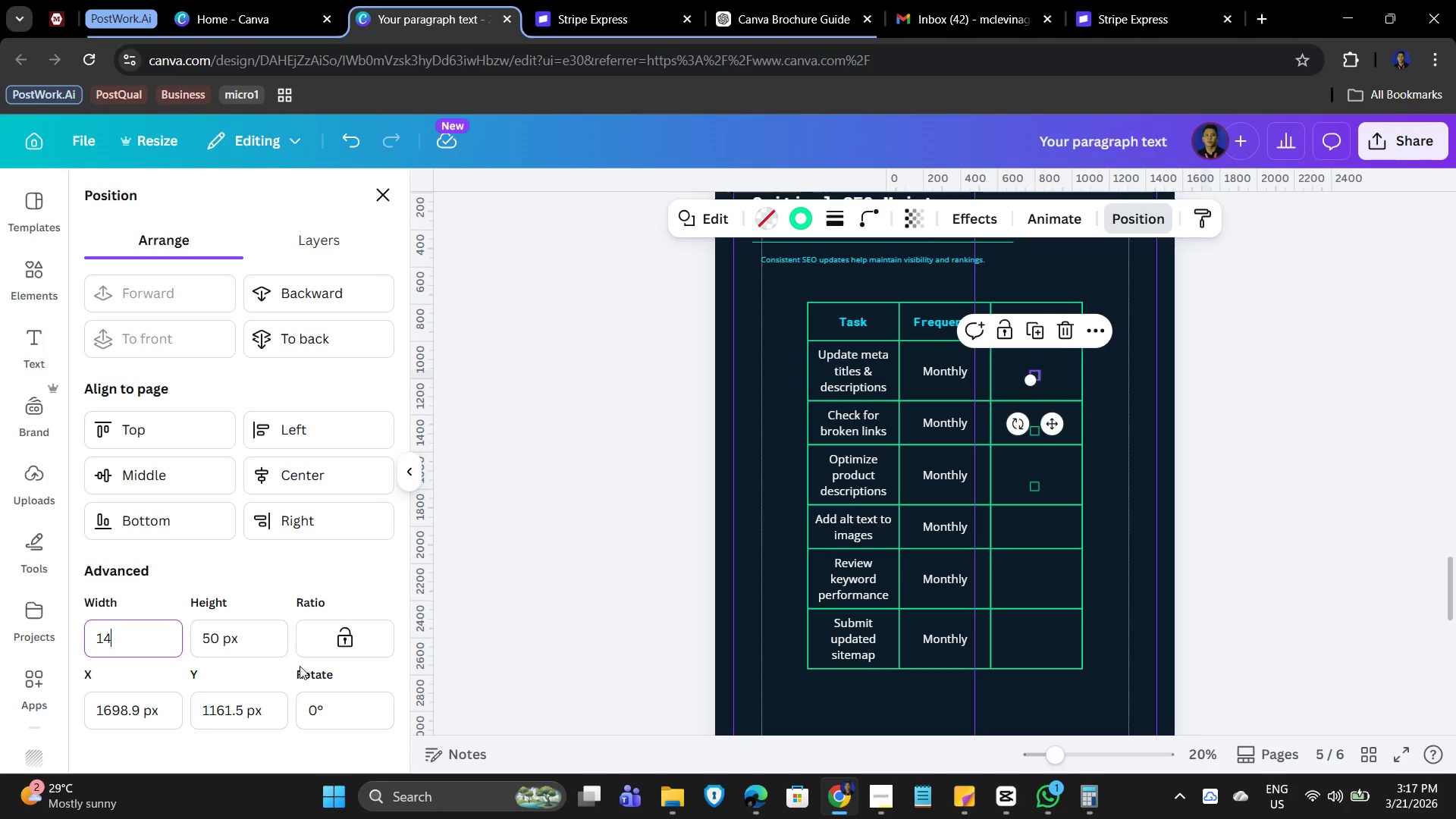 
key(Numpad4)
 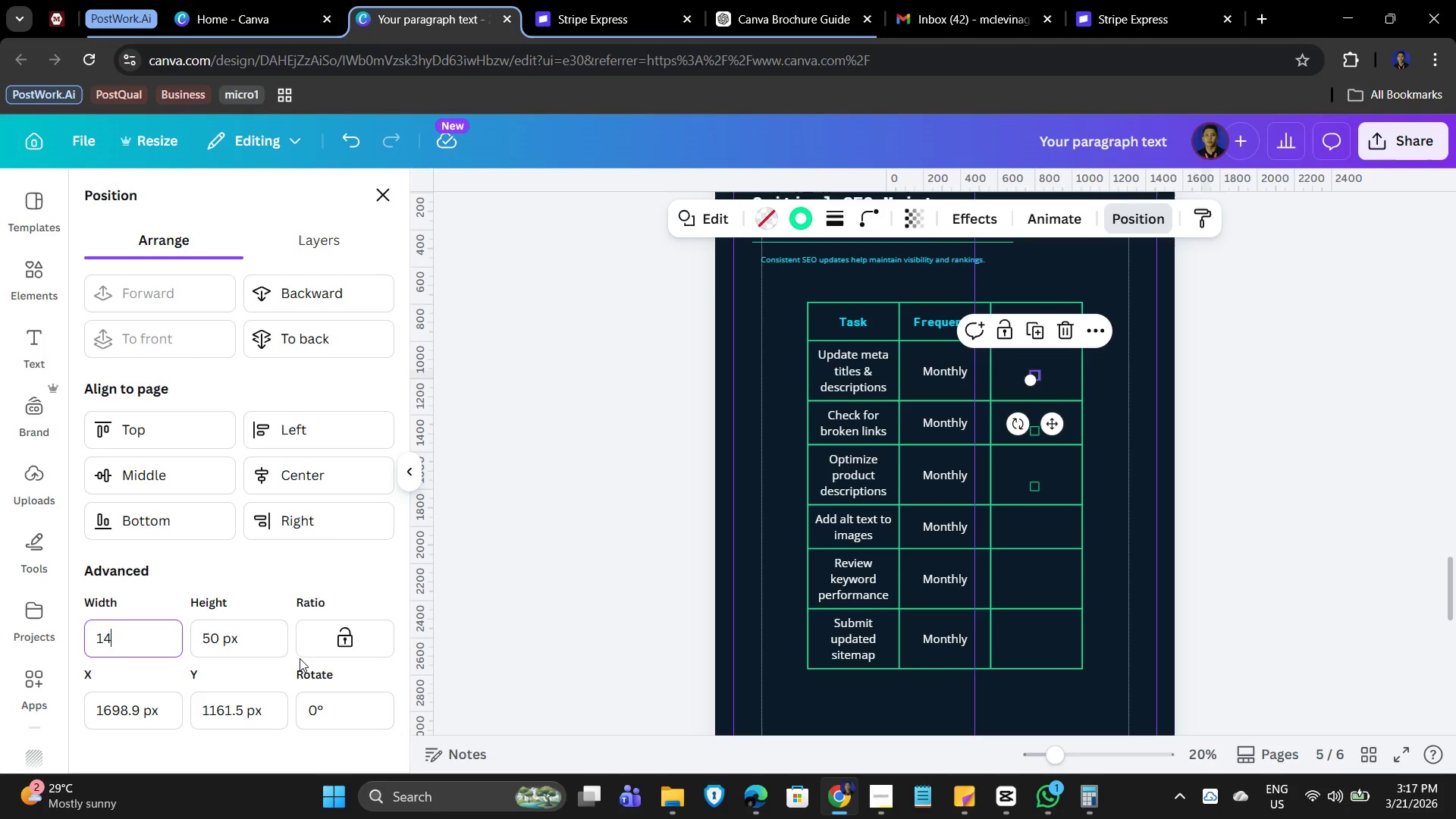 
key(Numpad0)
 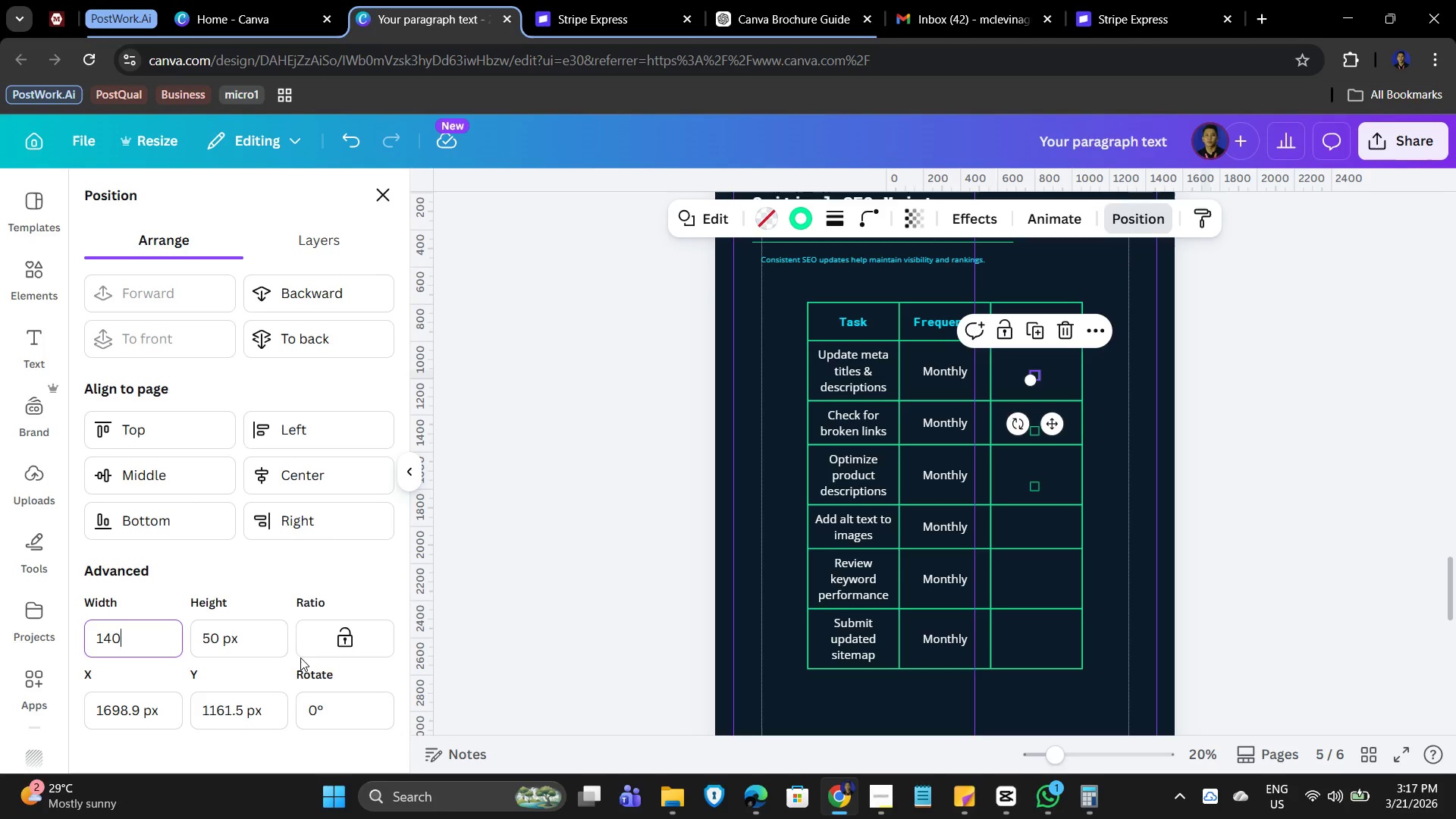 
key(Numpad0)
 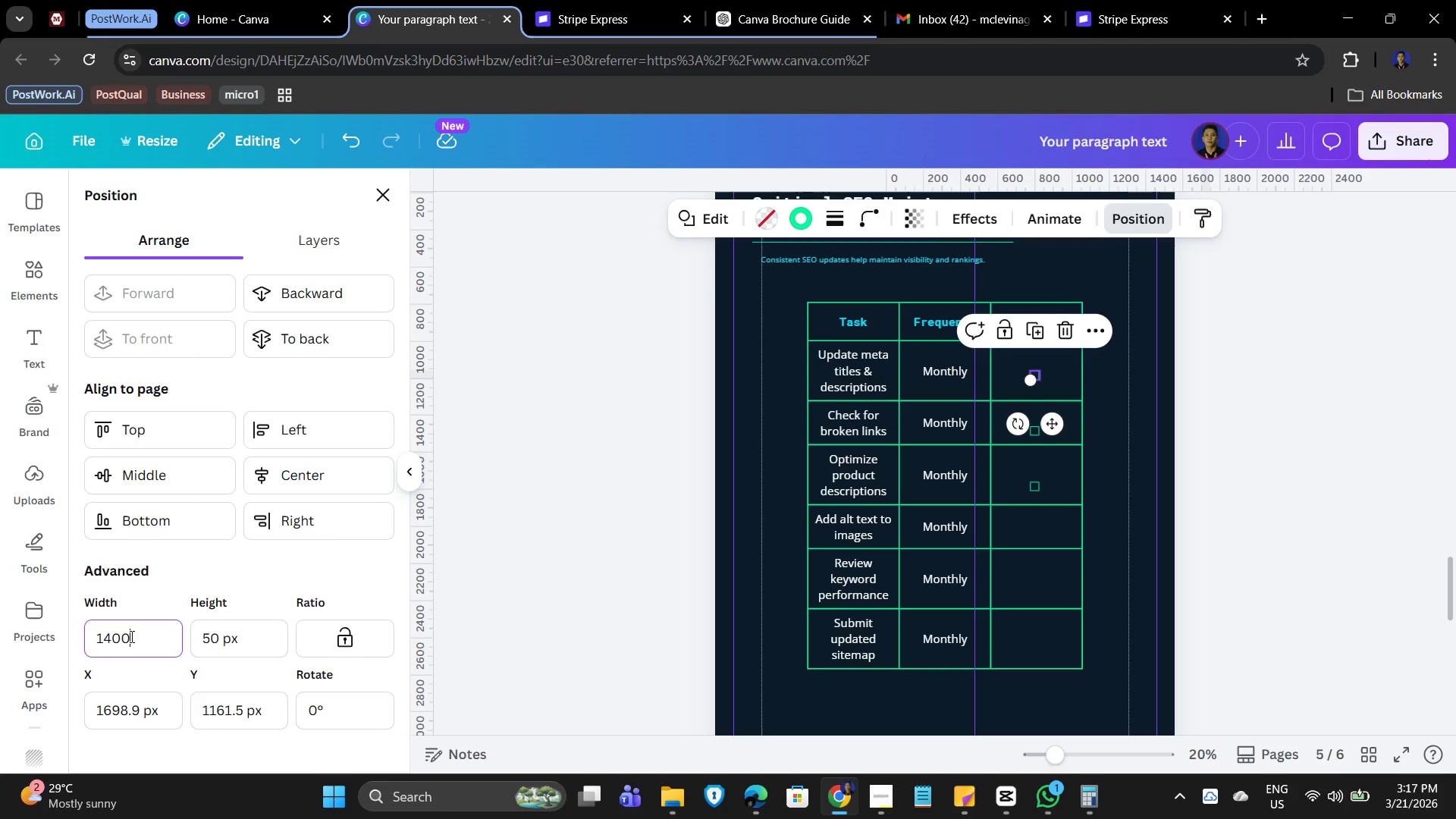 
key(Backspace)
 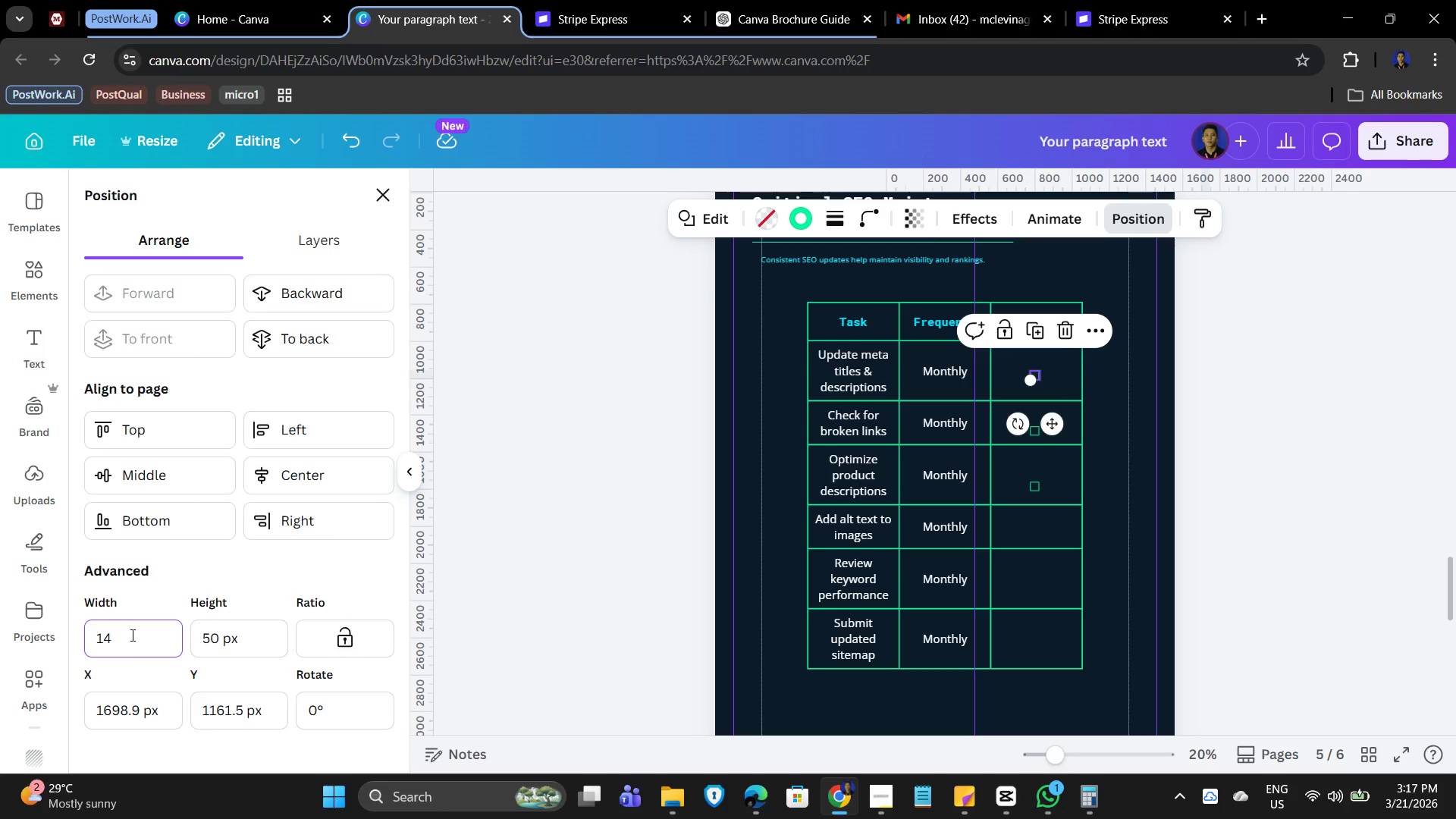 
key(Backspace)
 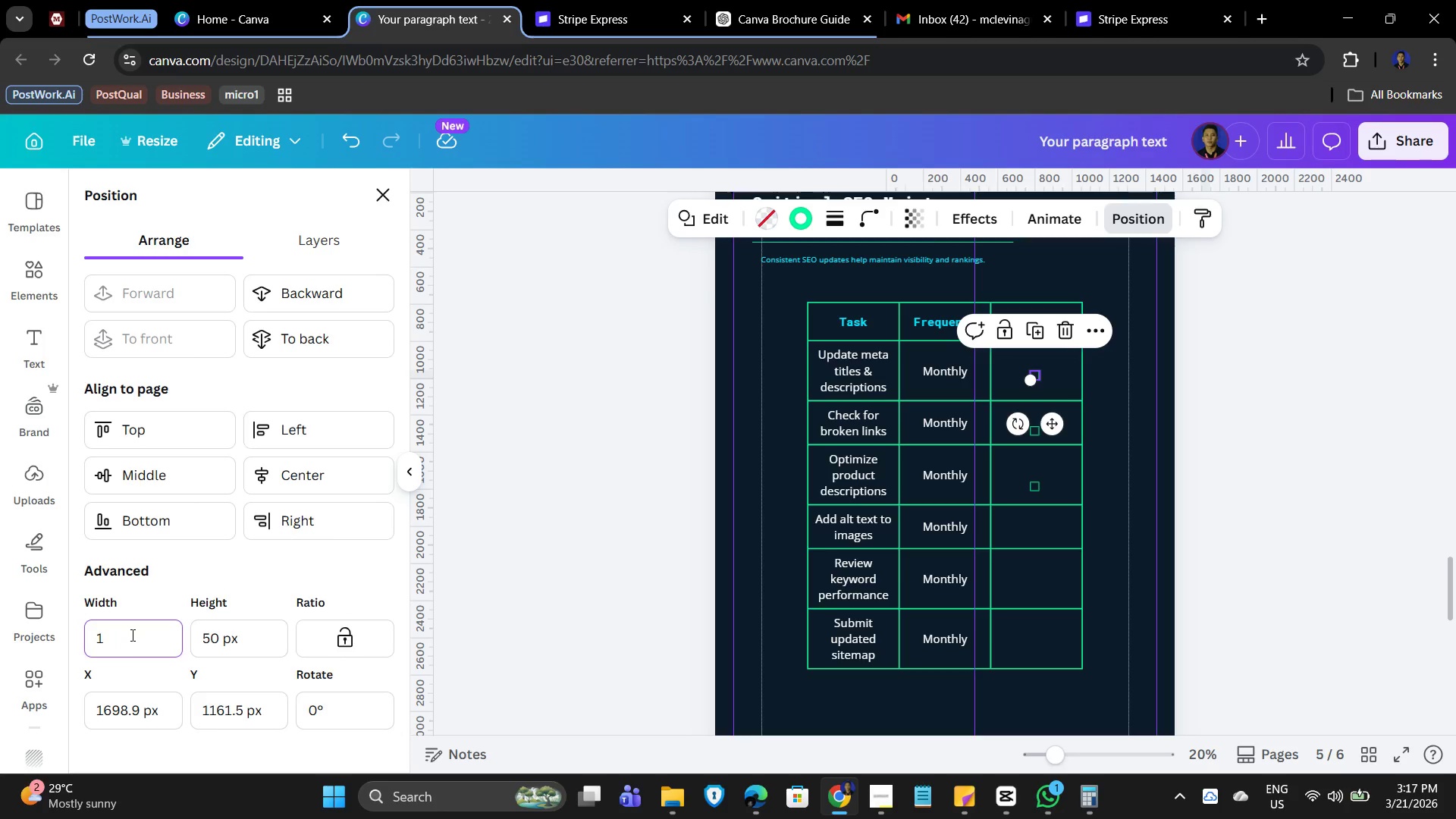 
key(Backspace)
 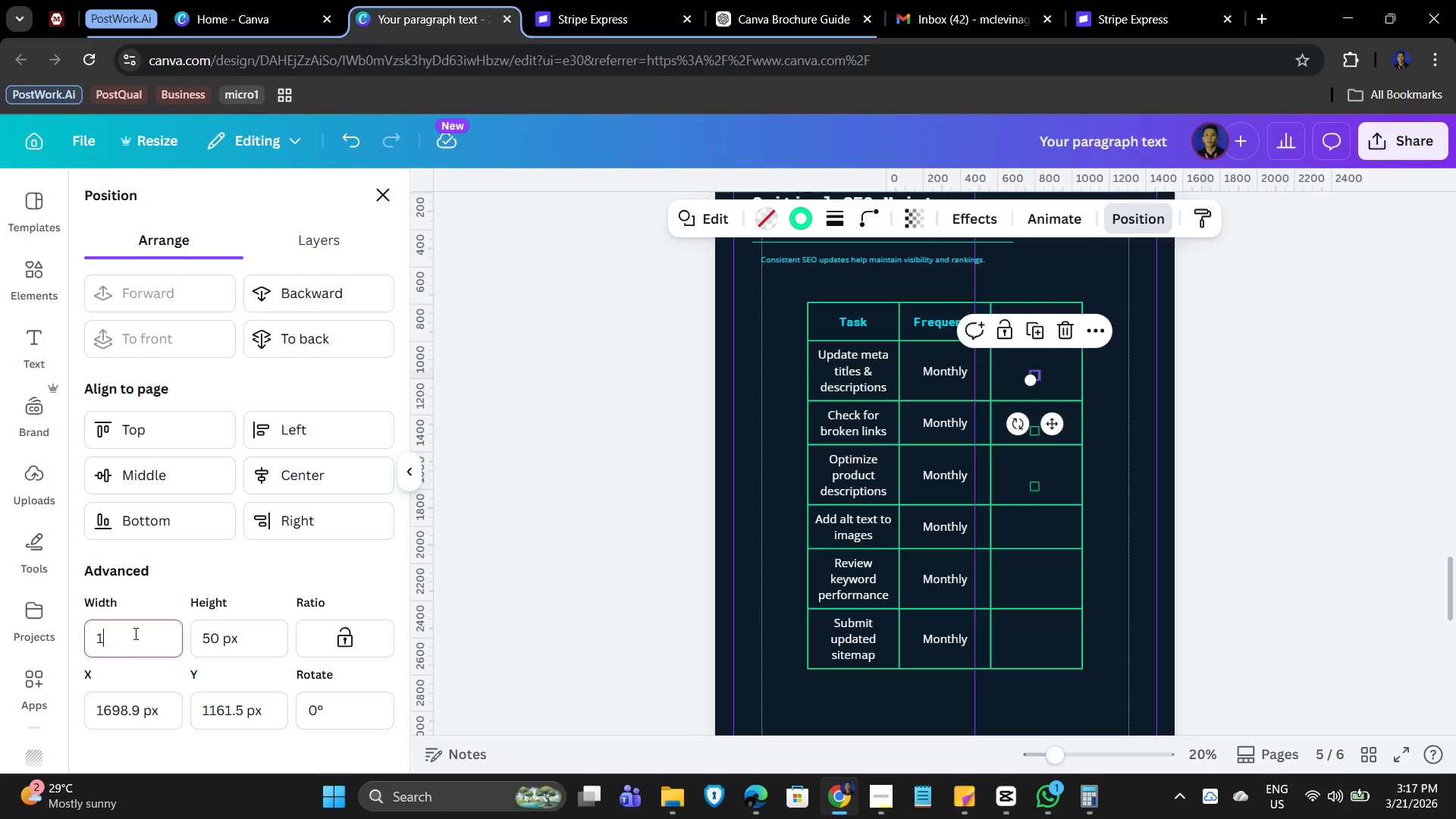 
key(Numpad0)
 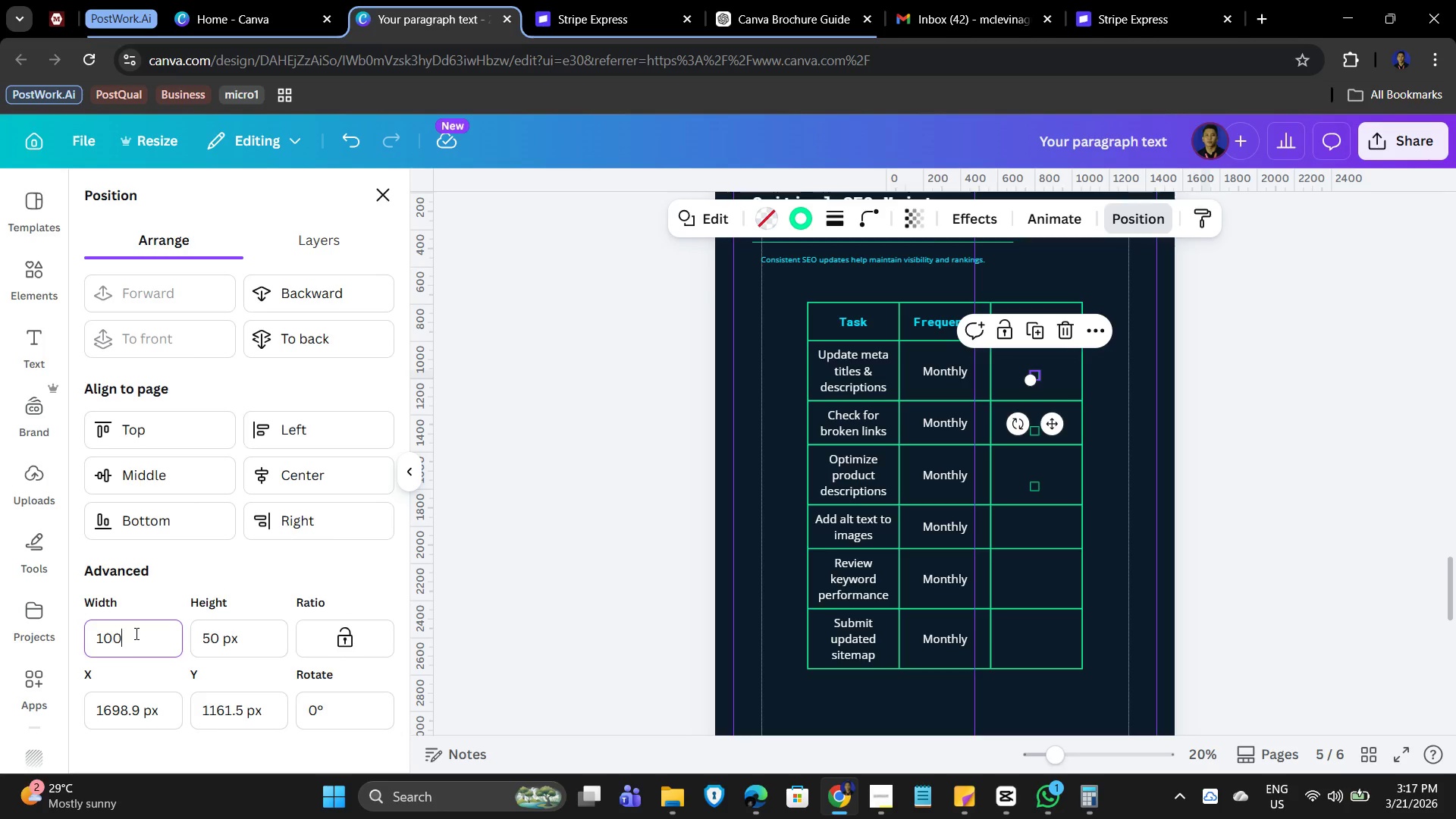 
key(Numpad0)
 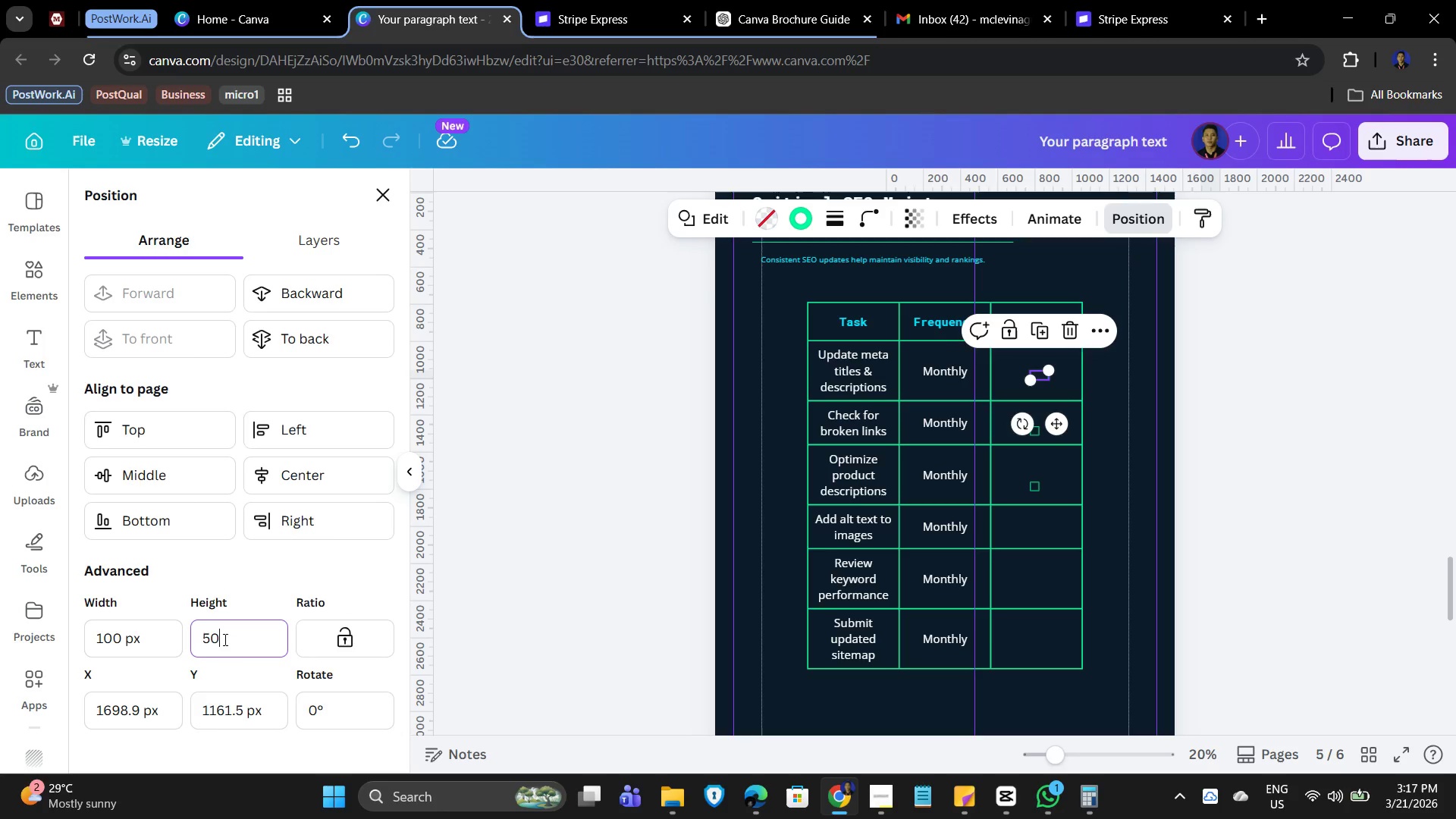 
left_click_drag(start_coordinate=[232, 639], to_coordinate=[174, 638])
 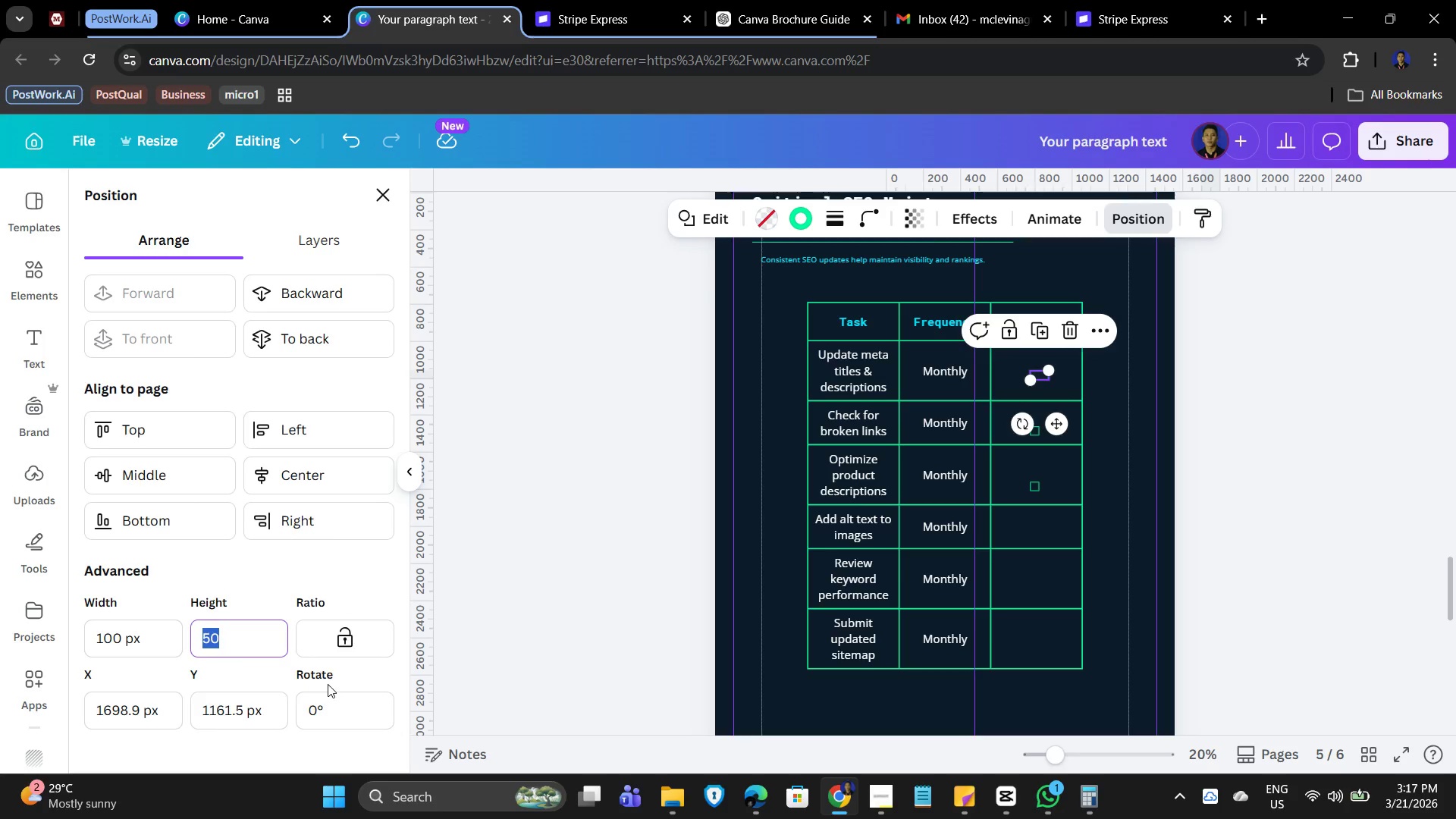 
key(Numpad1)
 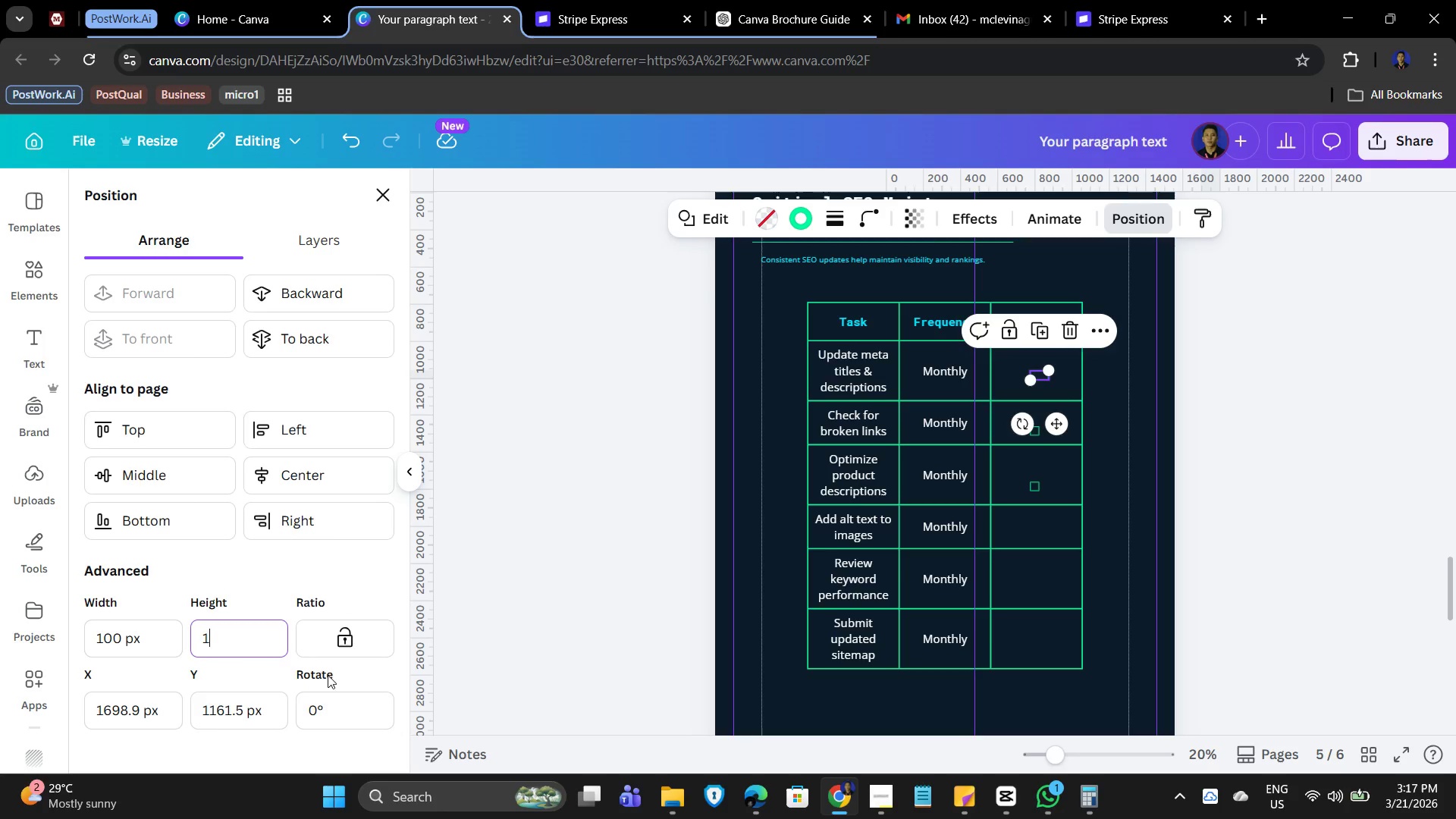 
key(Numpad0)
 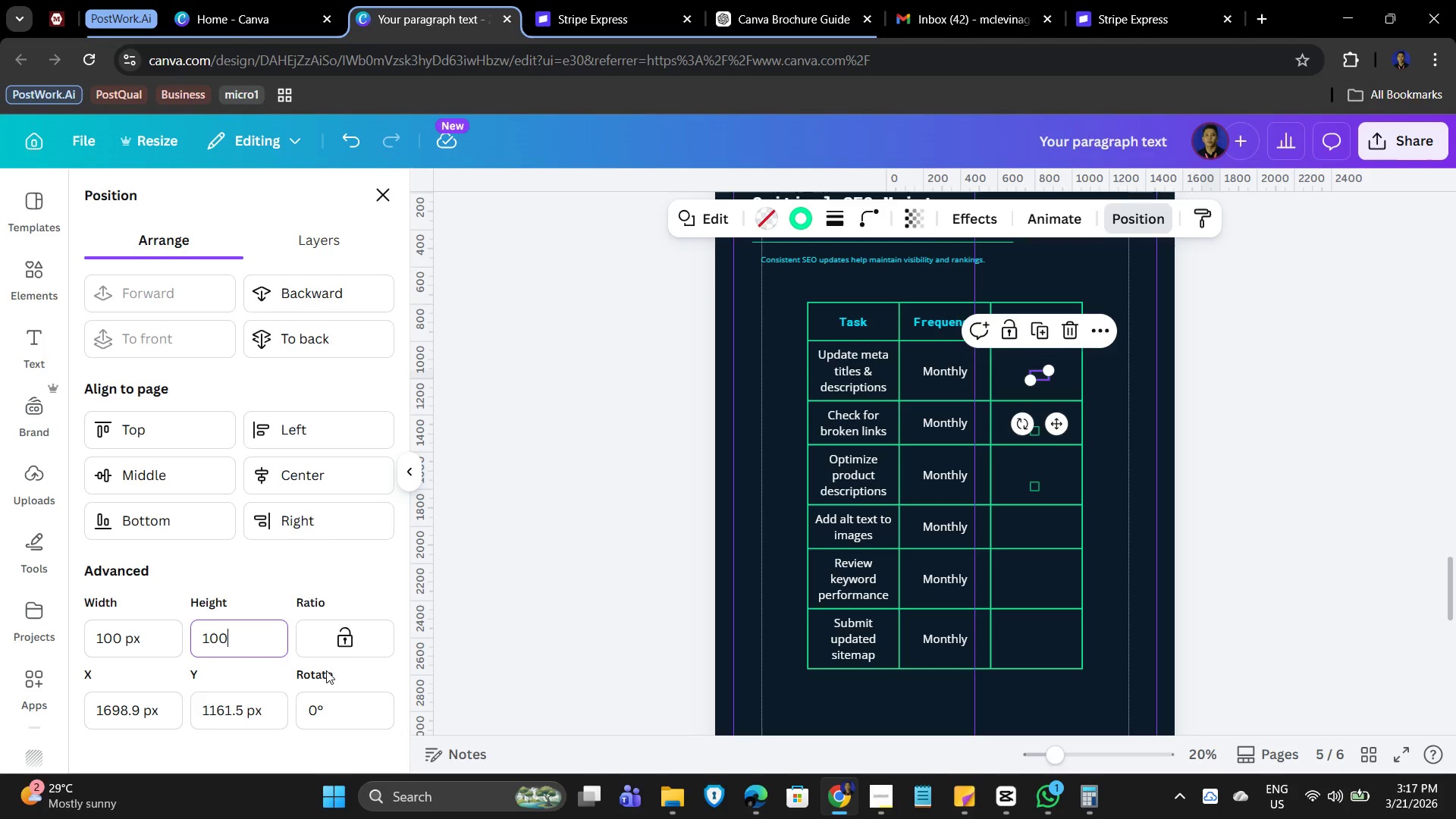 
key(Numpad0)
 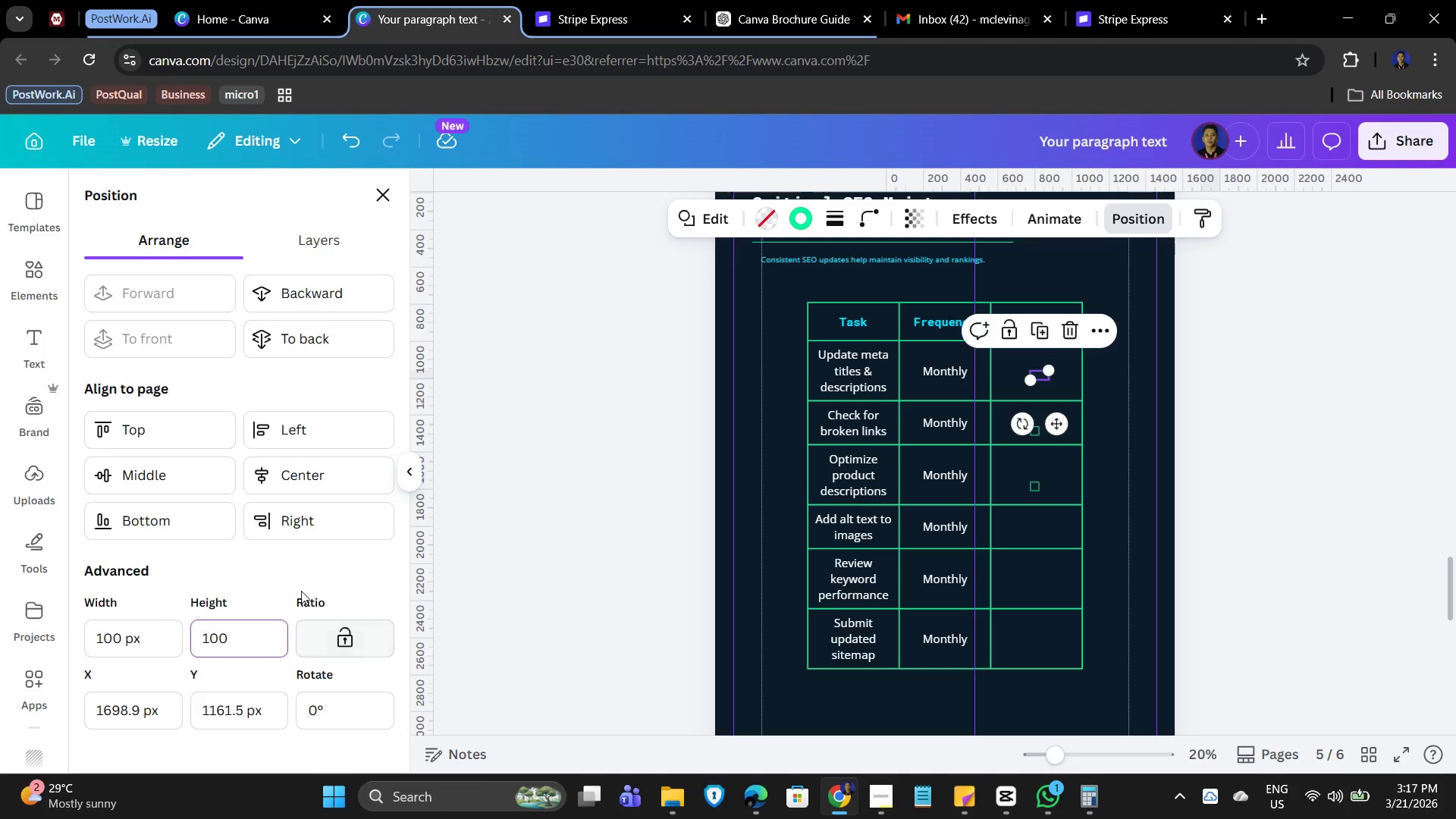 
left_click([308, 582])
 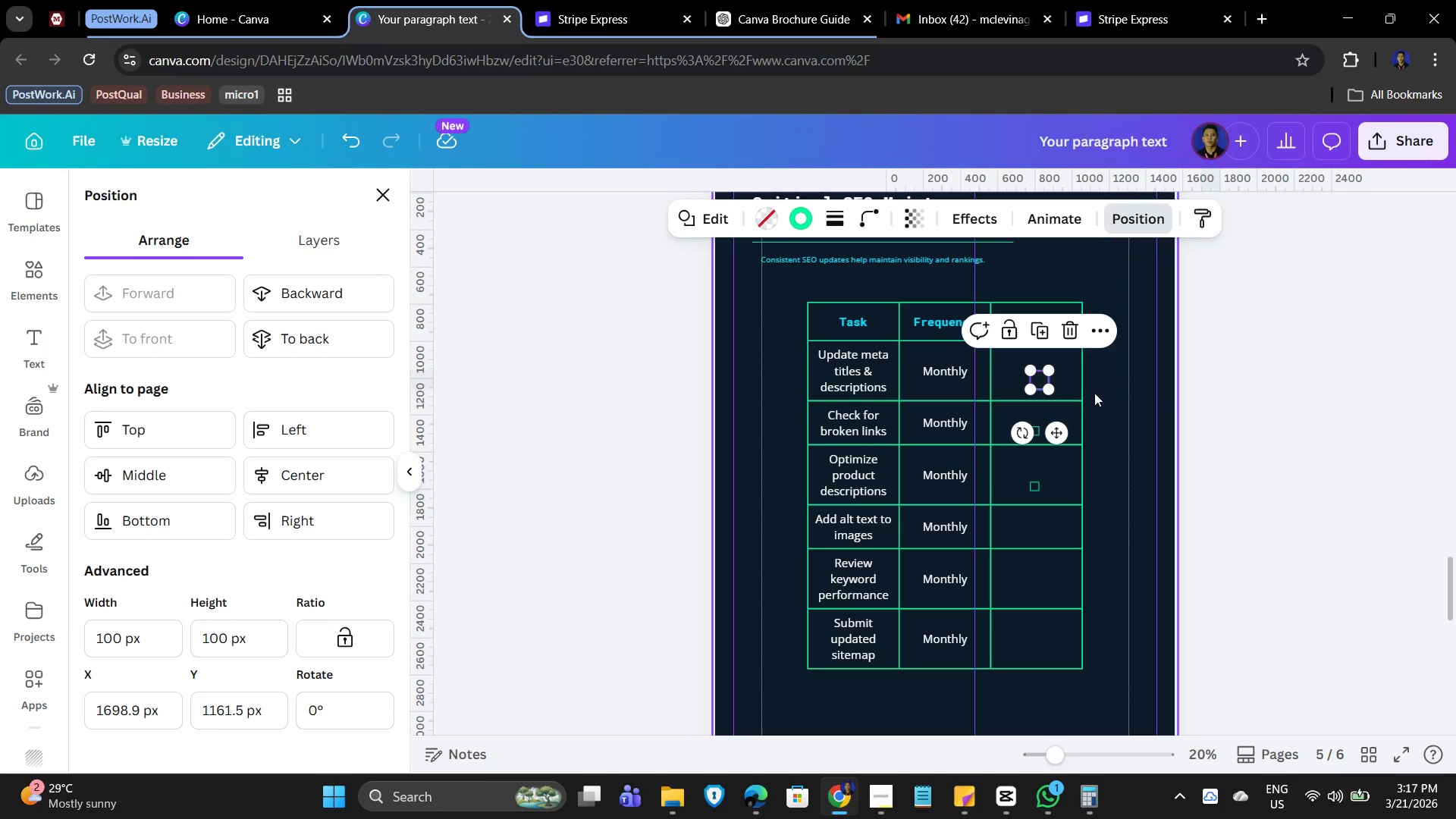 
left_click([1114, 391])
 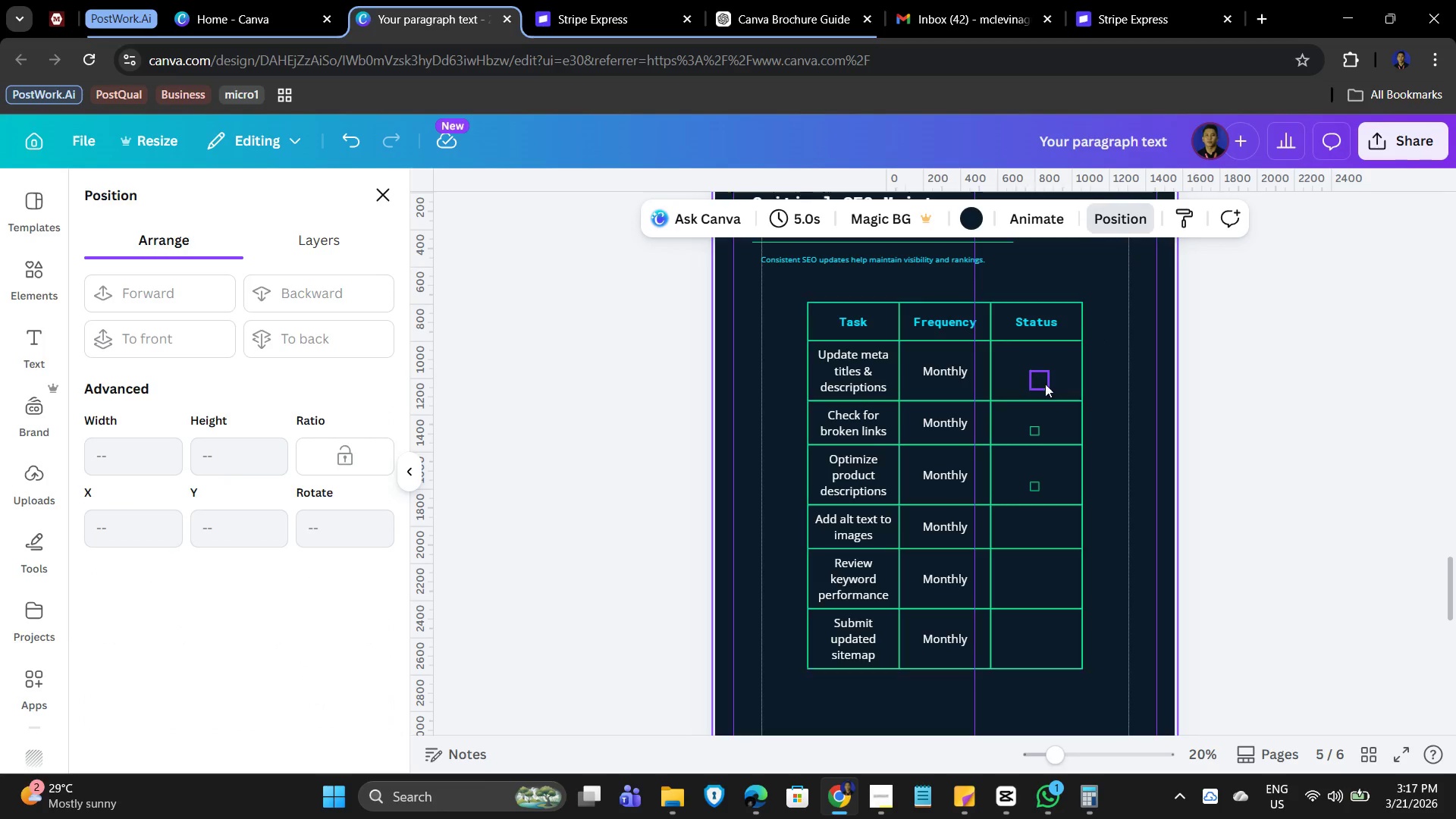 
left_click([1040, 382])
 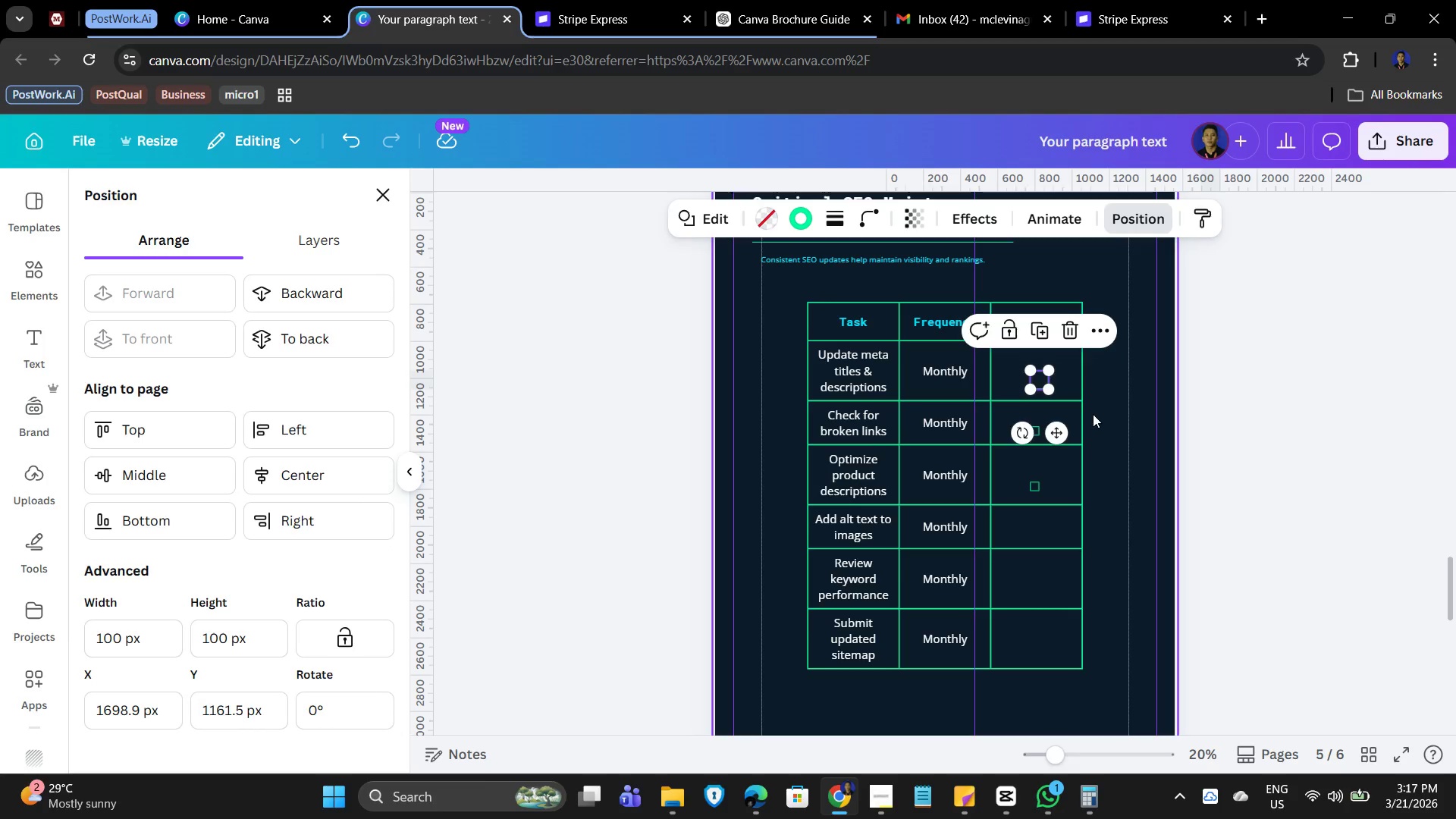 
hold_key(key=ArrowUp, duration=0.34)
 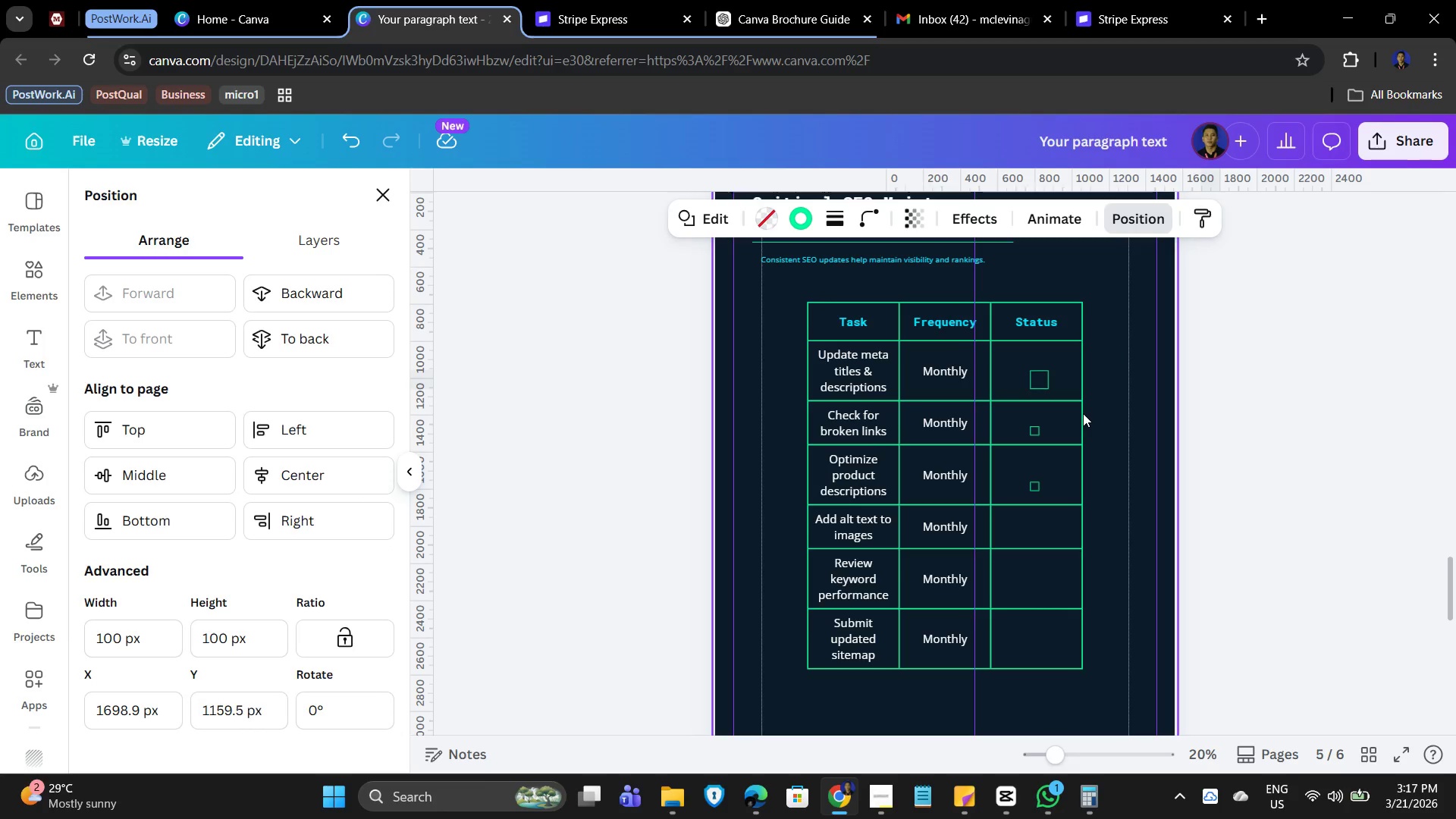 
key(ArrowUp)
 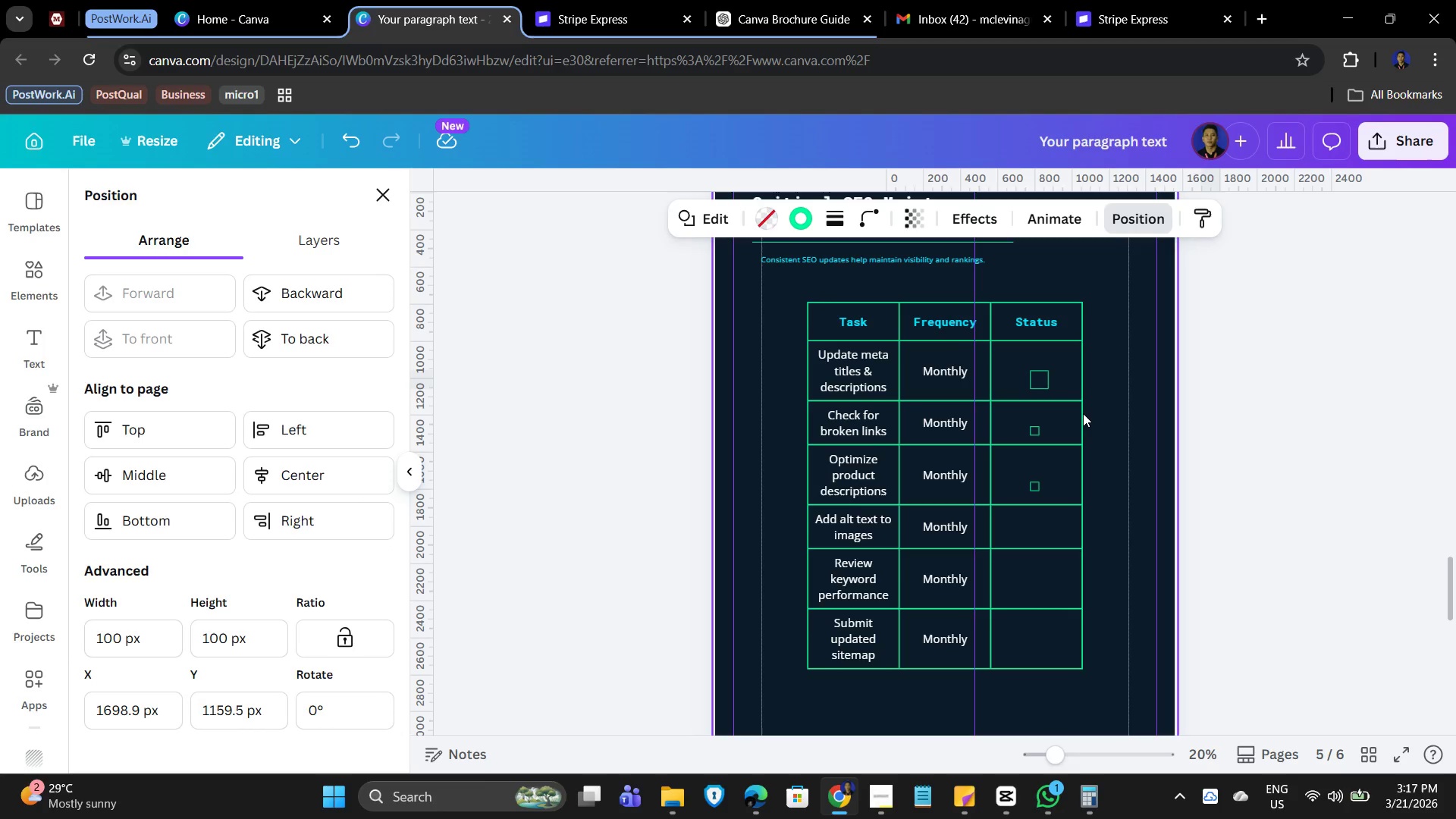 
hold_key(key=ArrowUp, duration=1.52)
 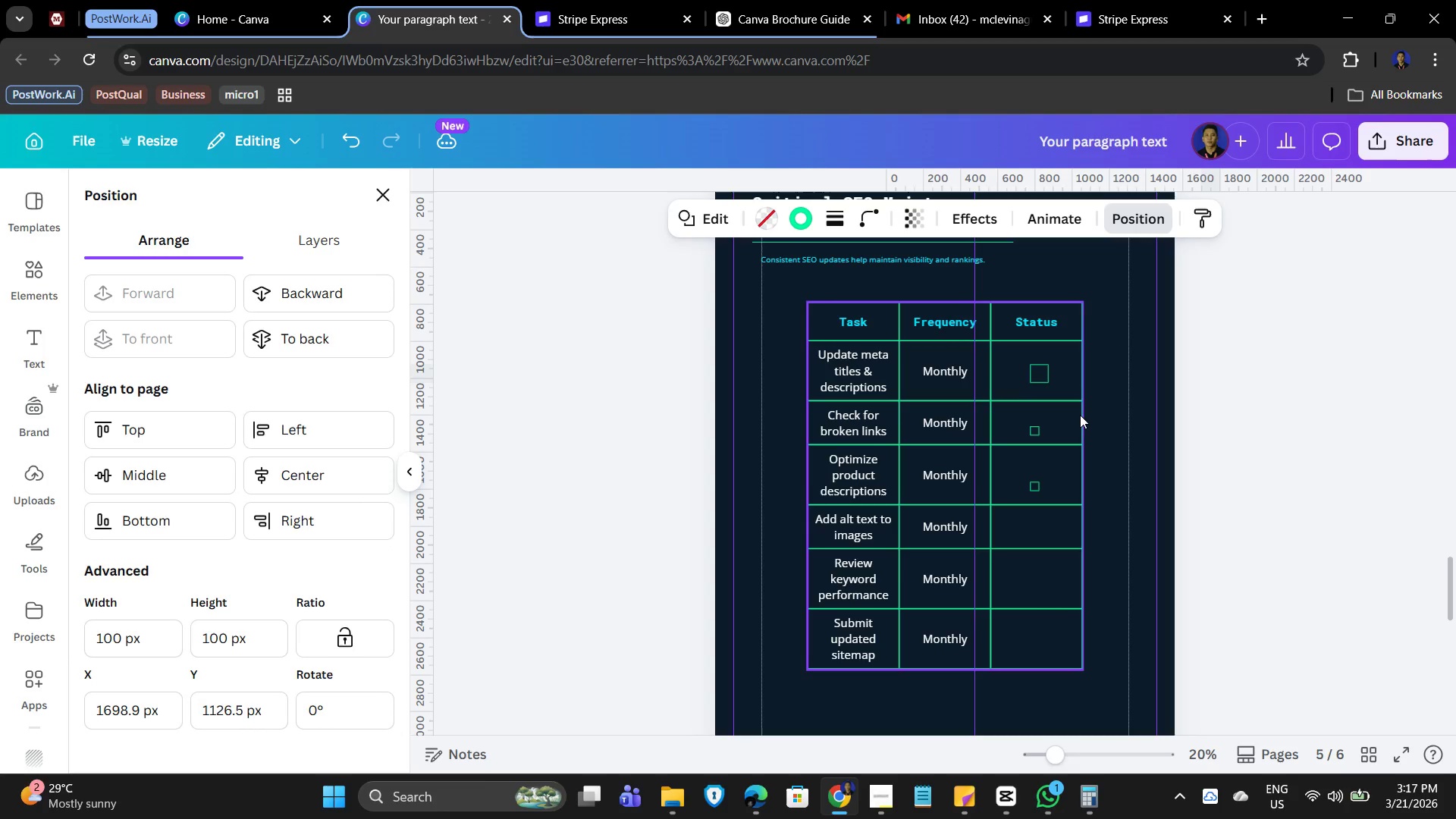 
key(ArrowUp)
 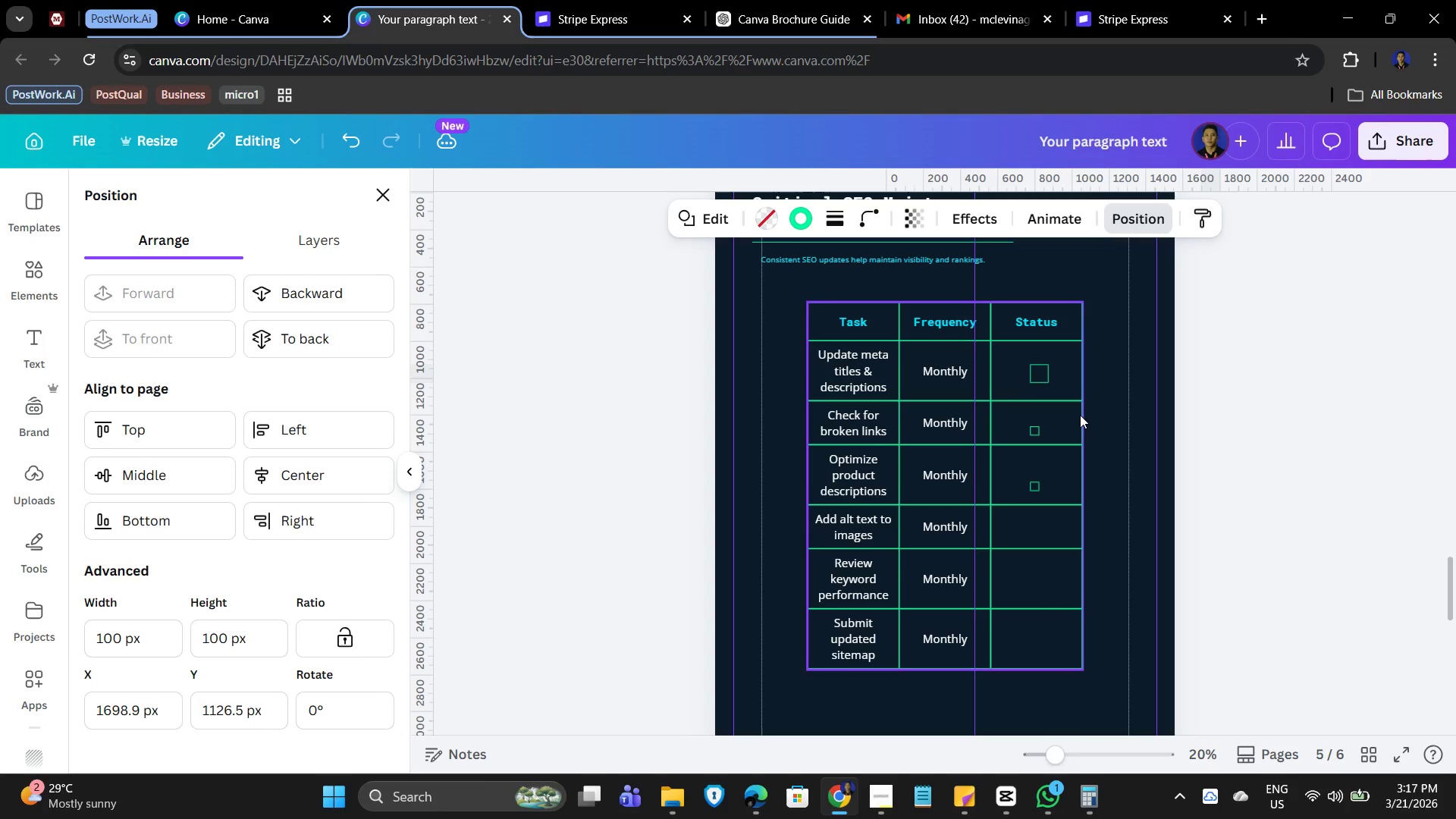 
key(ArrowUp)
 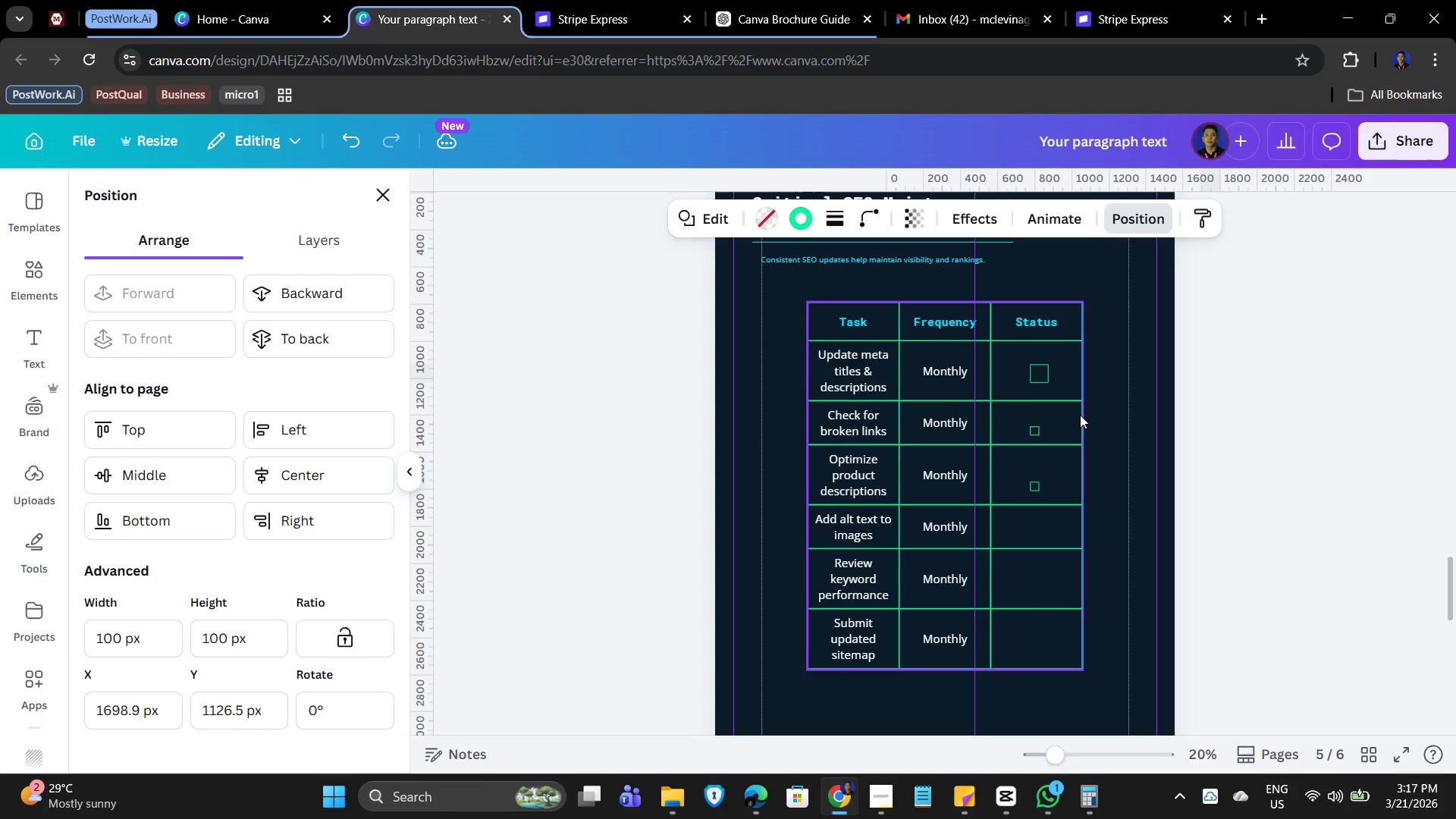 
key(ArrowUp)
 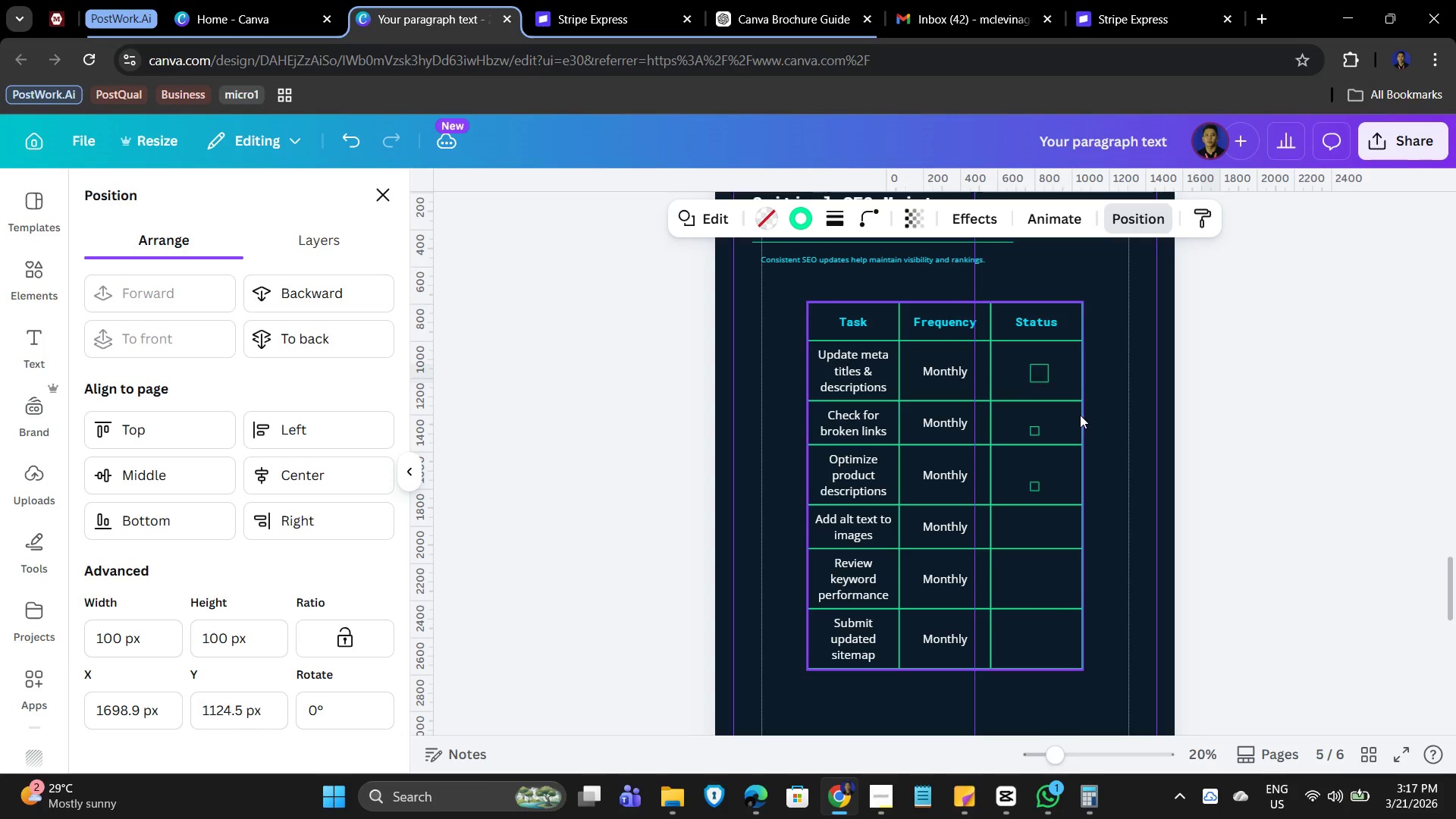 
key(ArrowUp)
 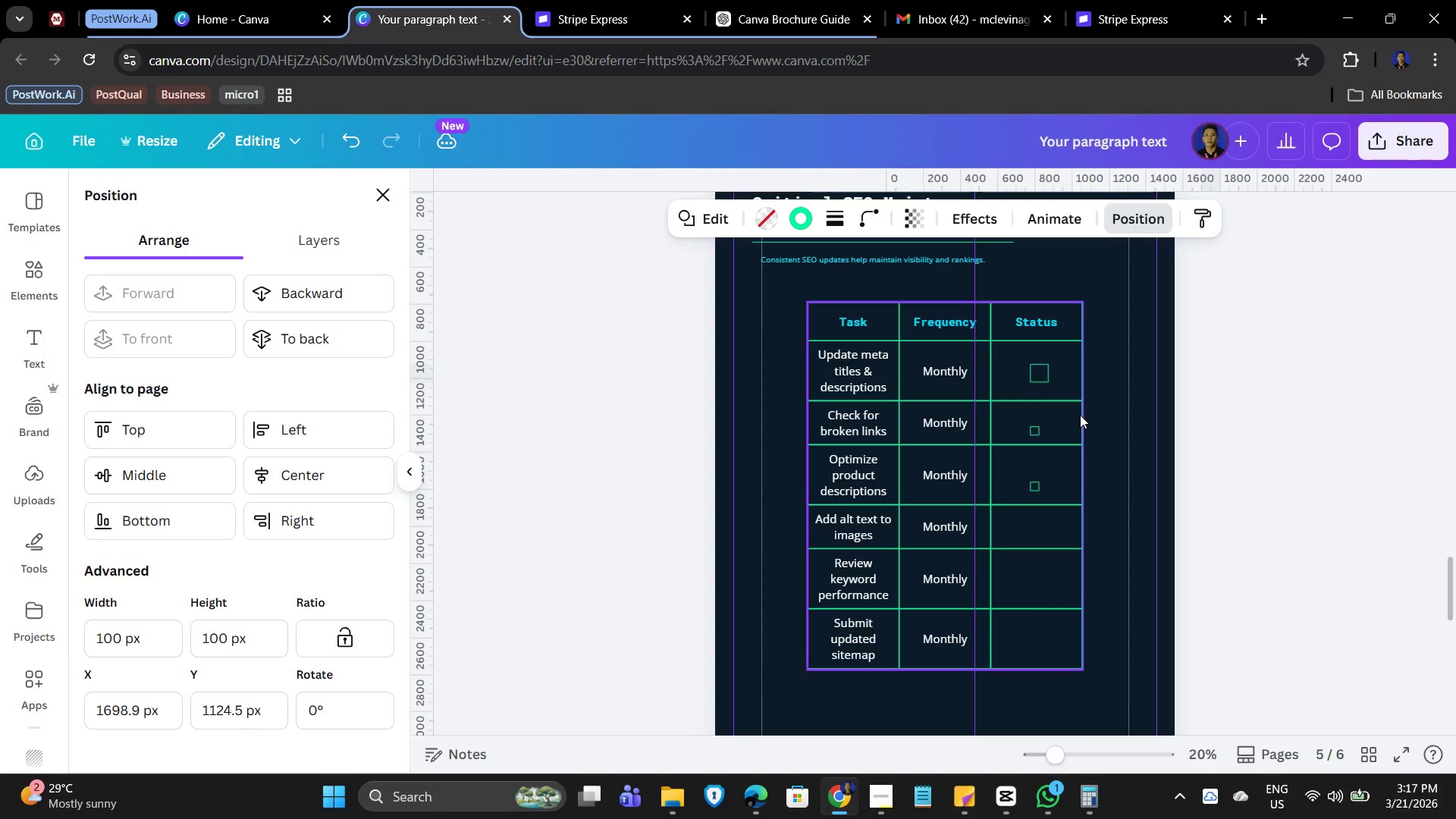 
key(ArrowUp)
 